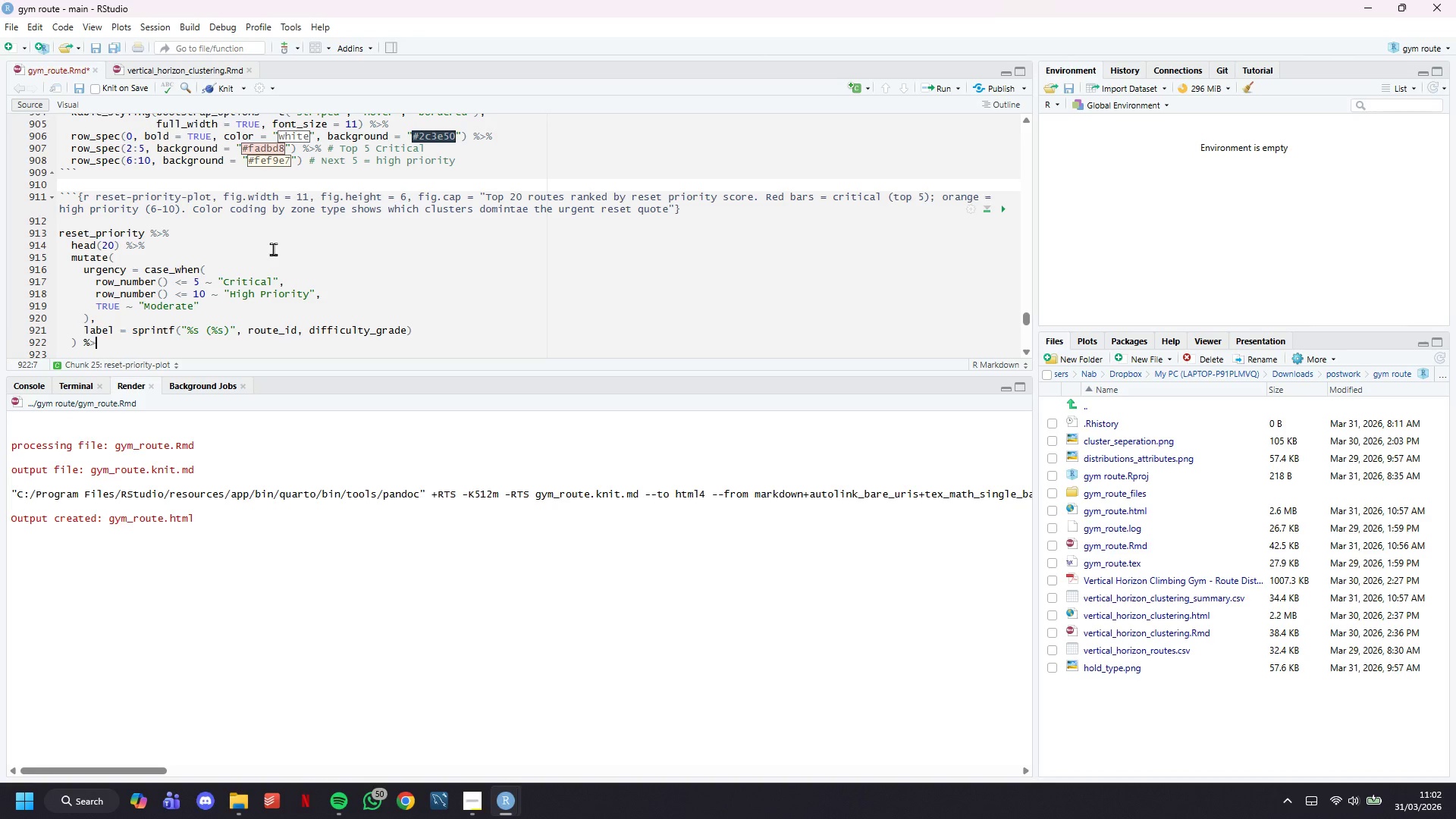 
key(Shift+5)
 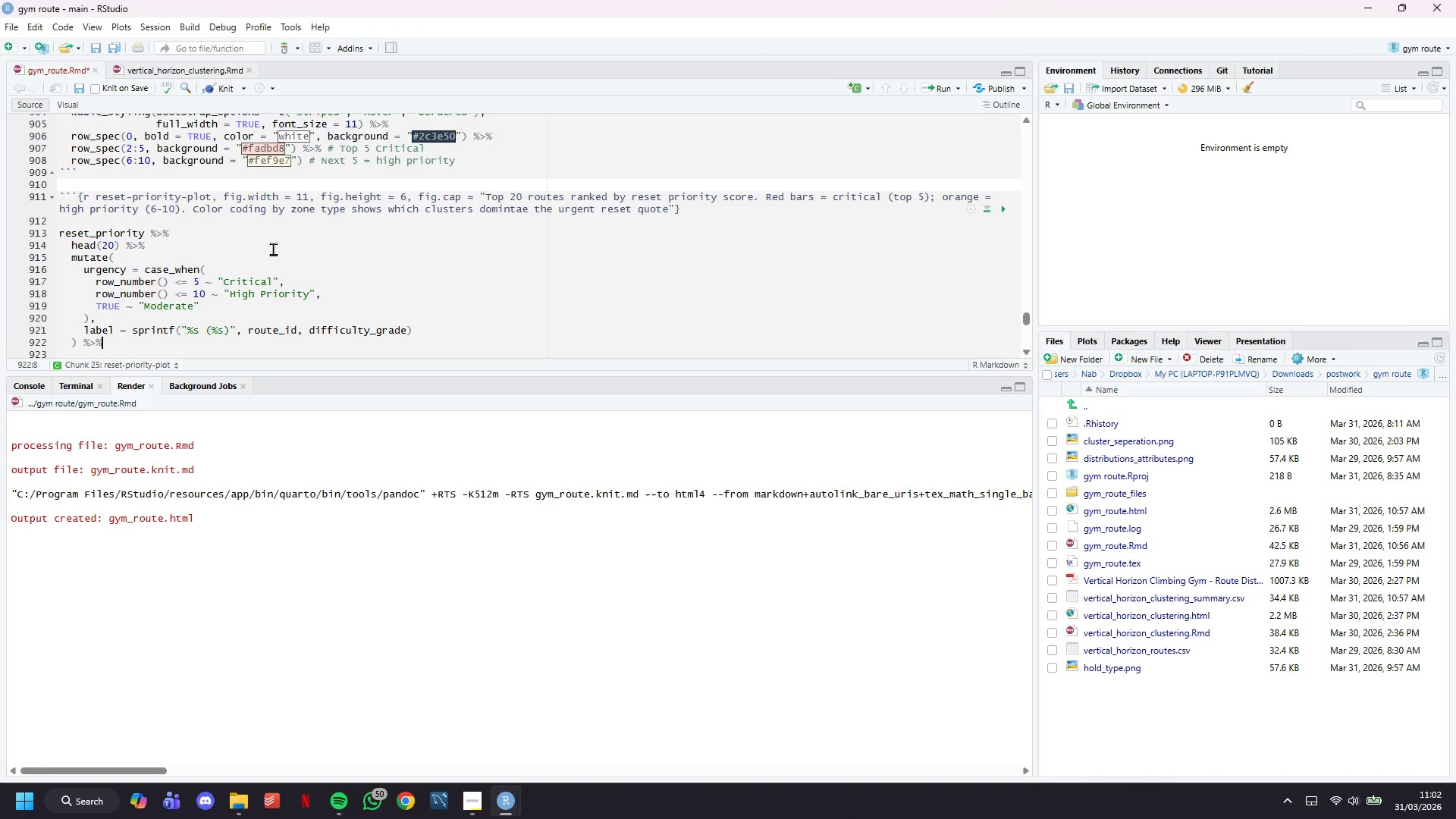 
key(Shift+ShiftRight)
 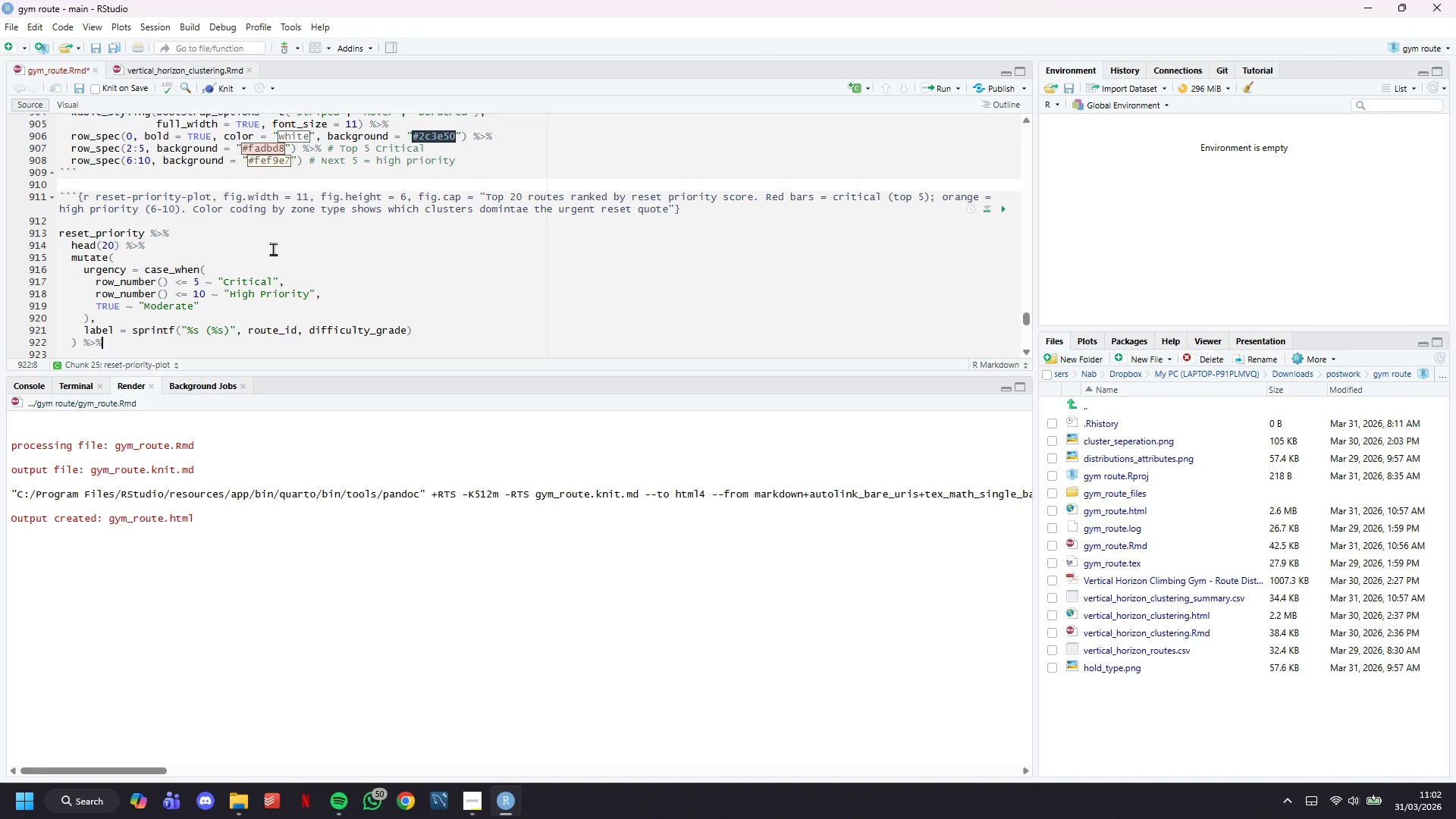 
key(Enter)
 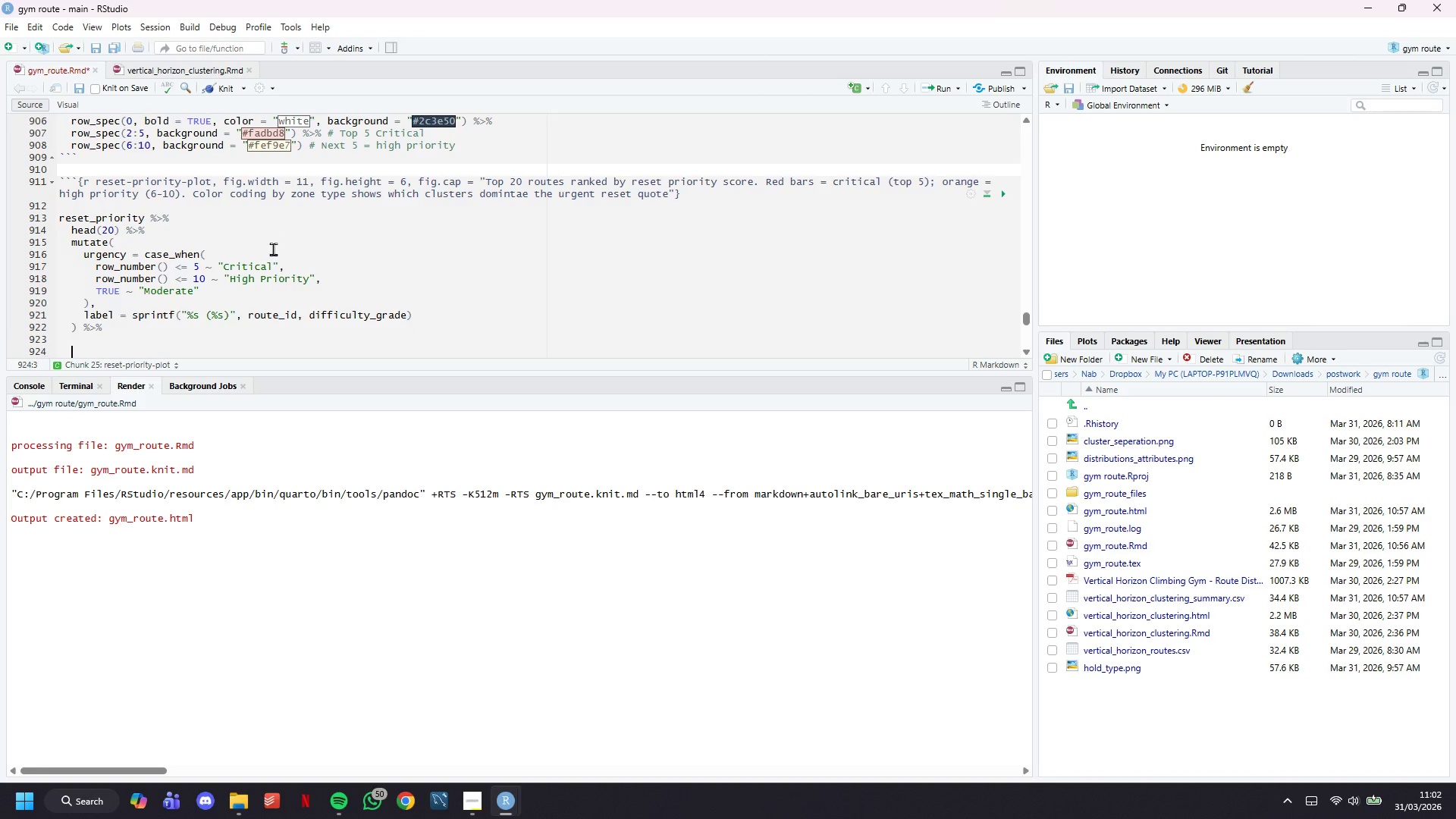 
key(Enter)
 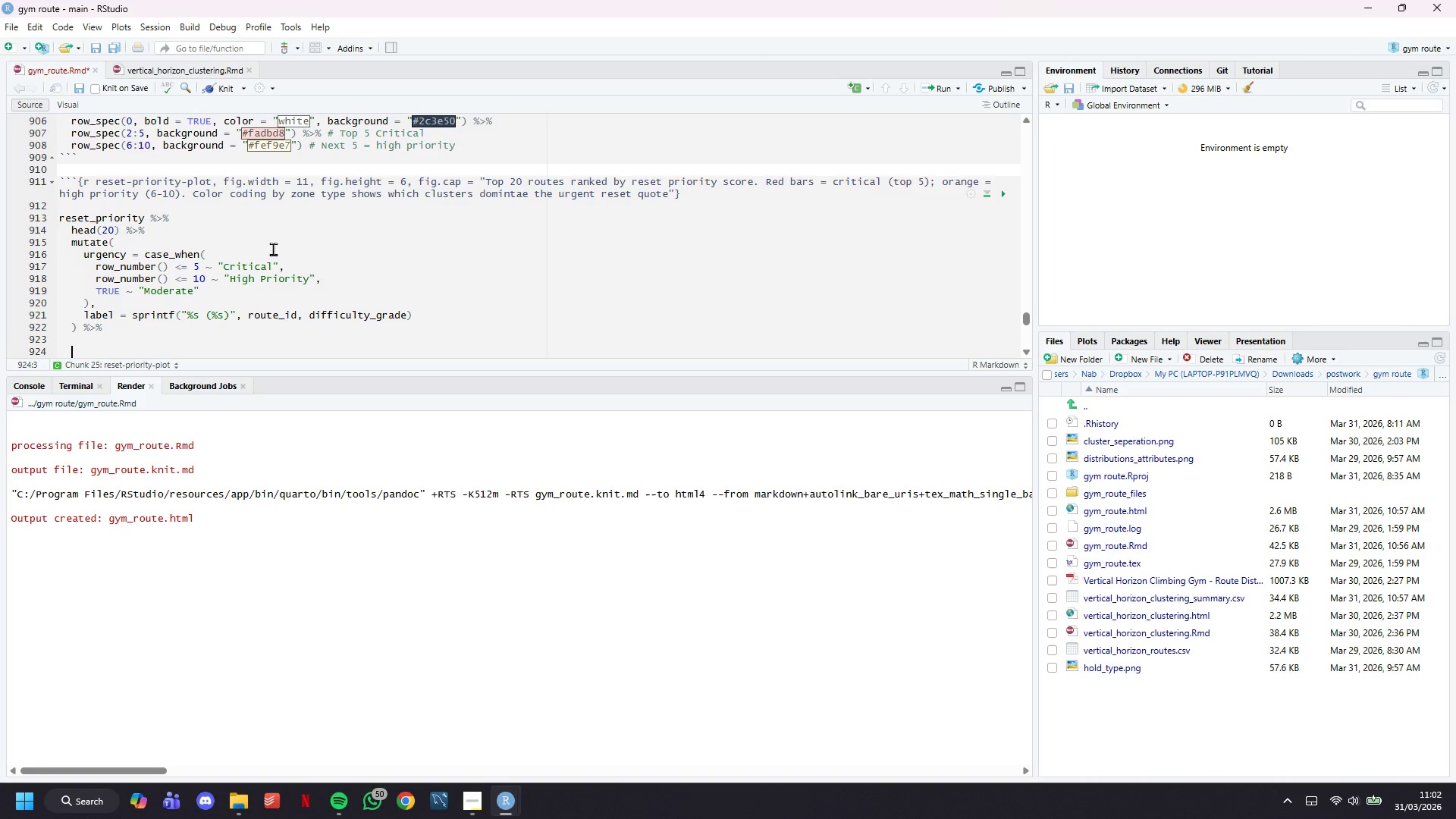 
key(ArrowUp)
 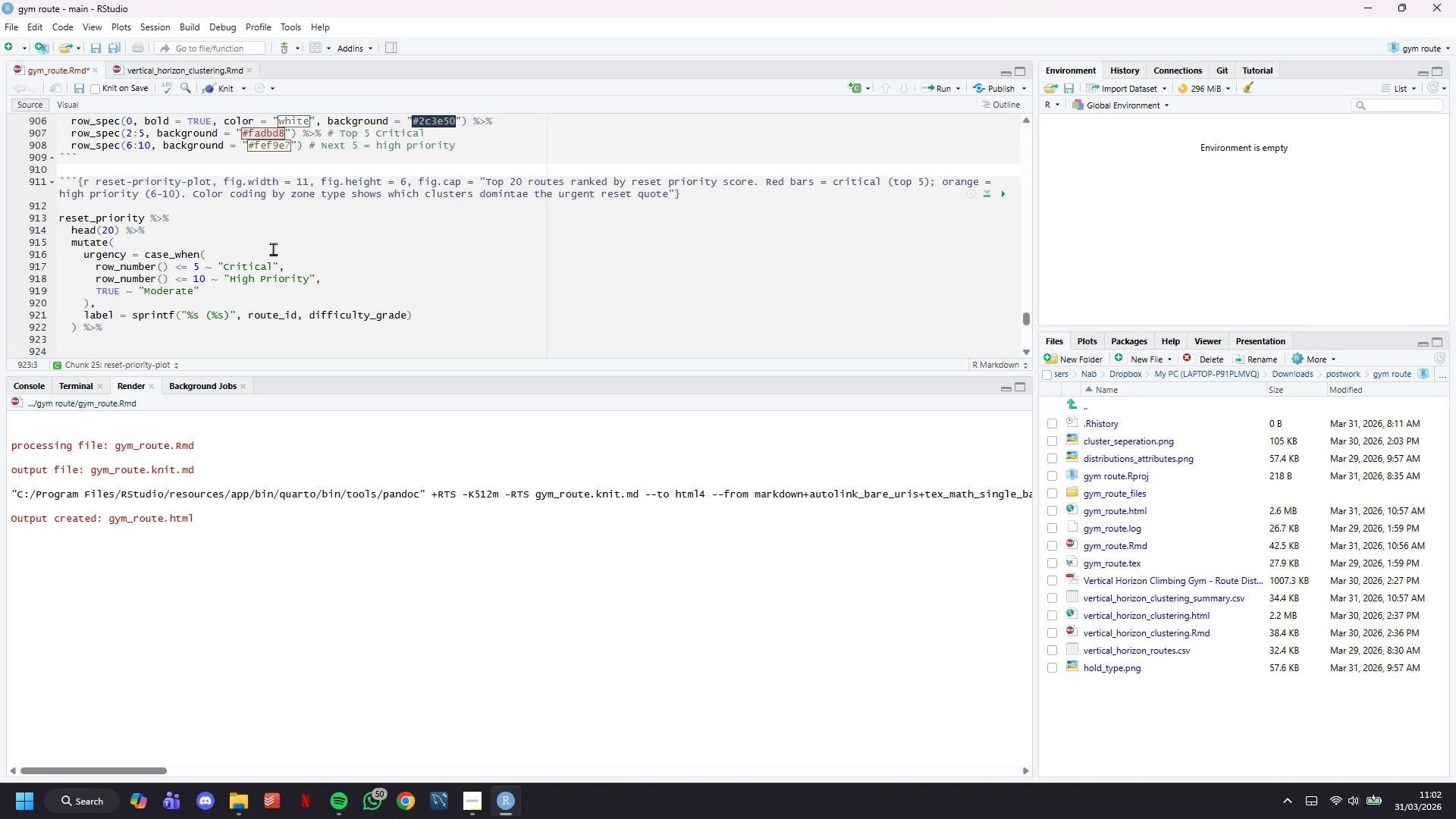 
type(ggplot(aes(x = reorder()
 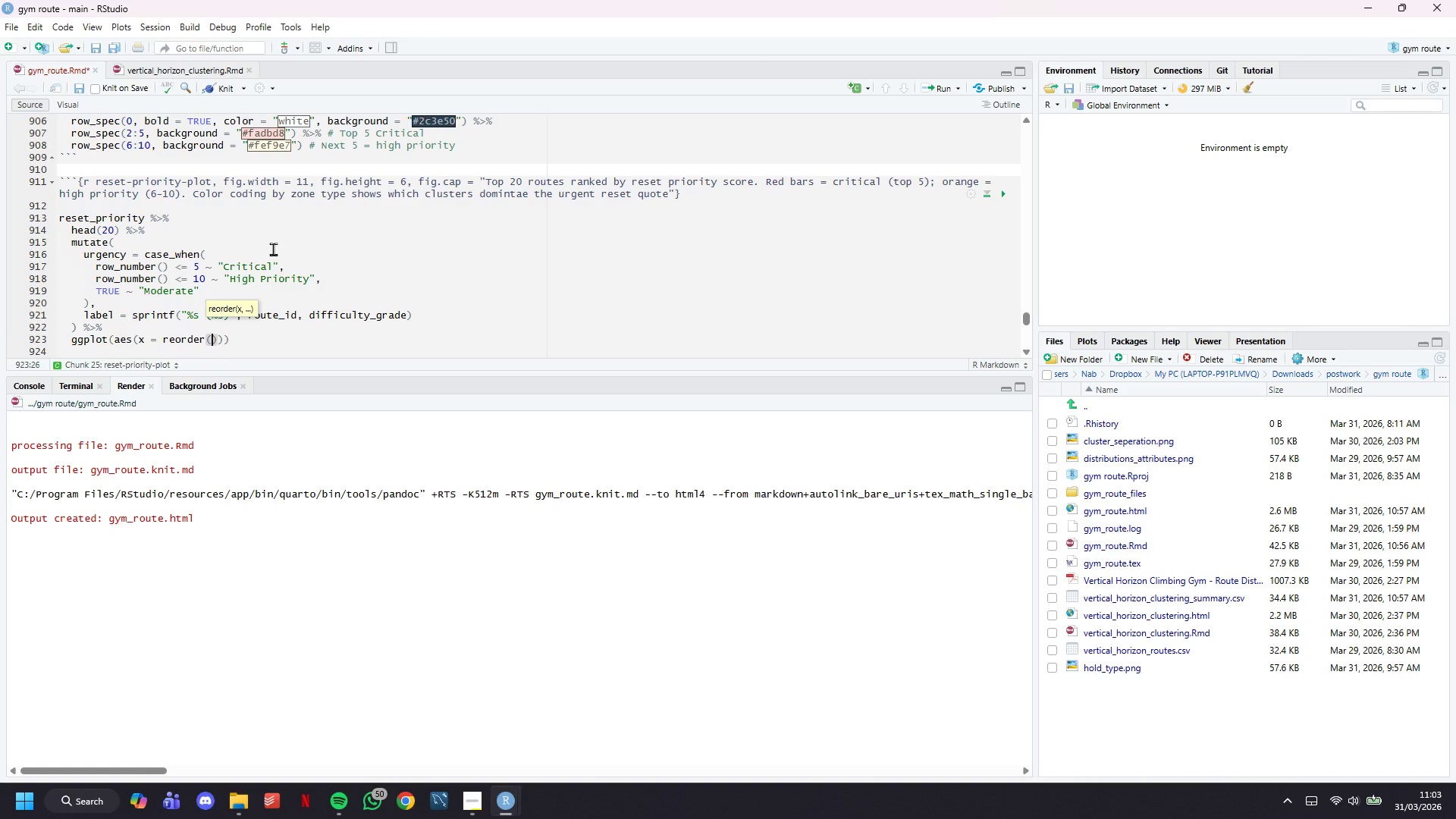 
wait(11.89)
 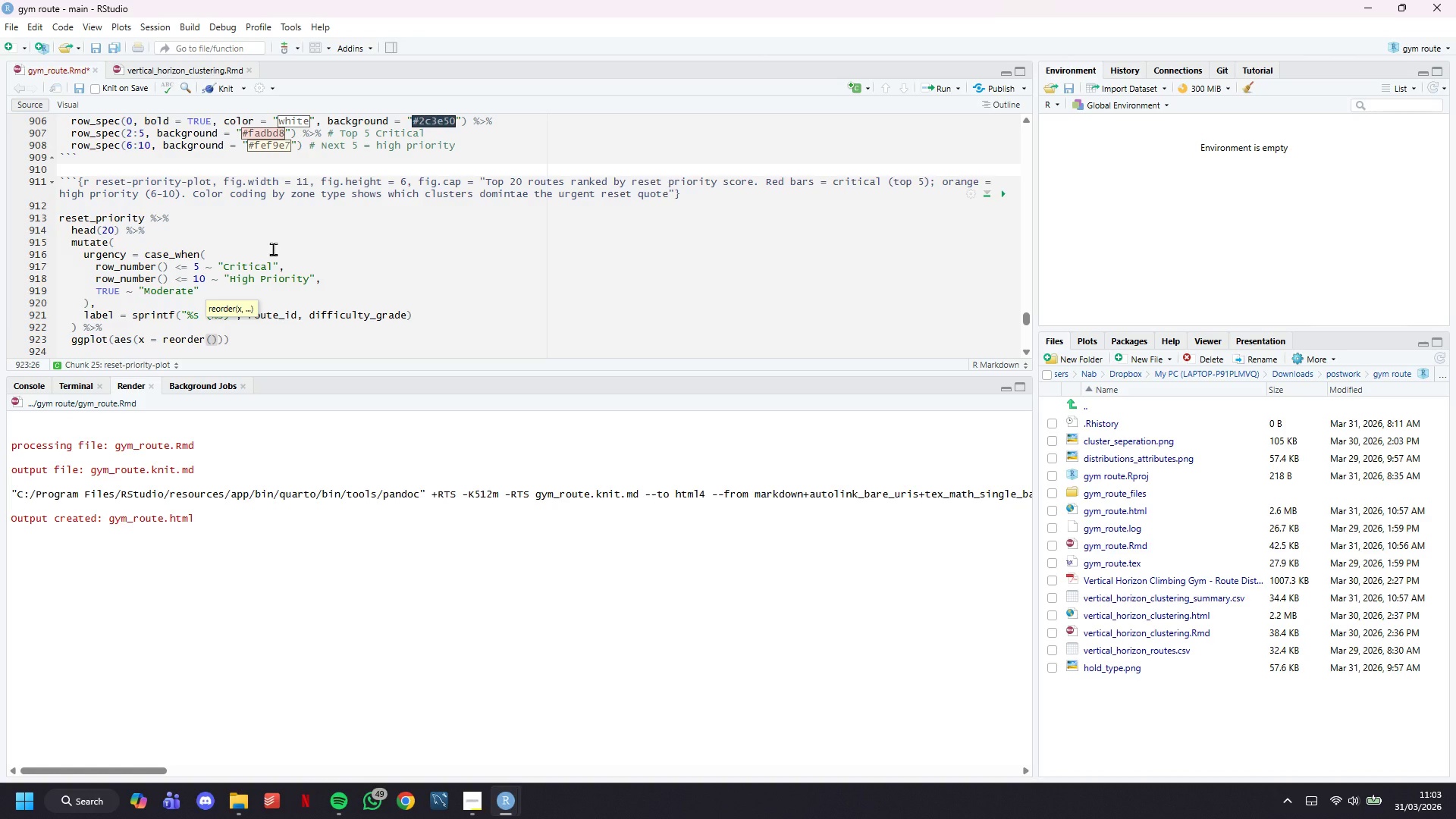 
type(label, reset_prioriy)
key(Backspace)
type(ty_score)
 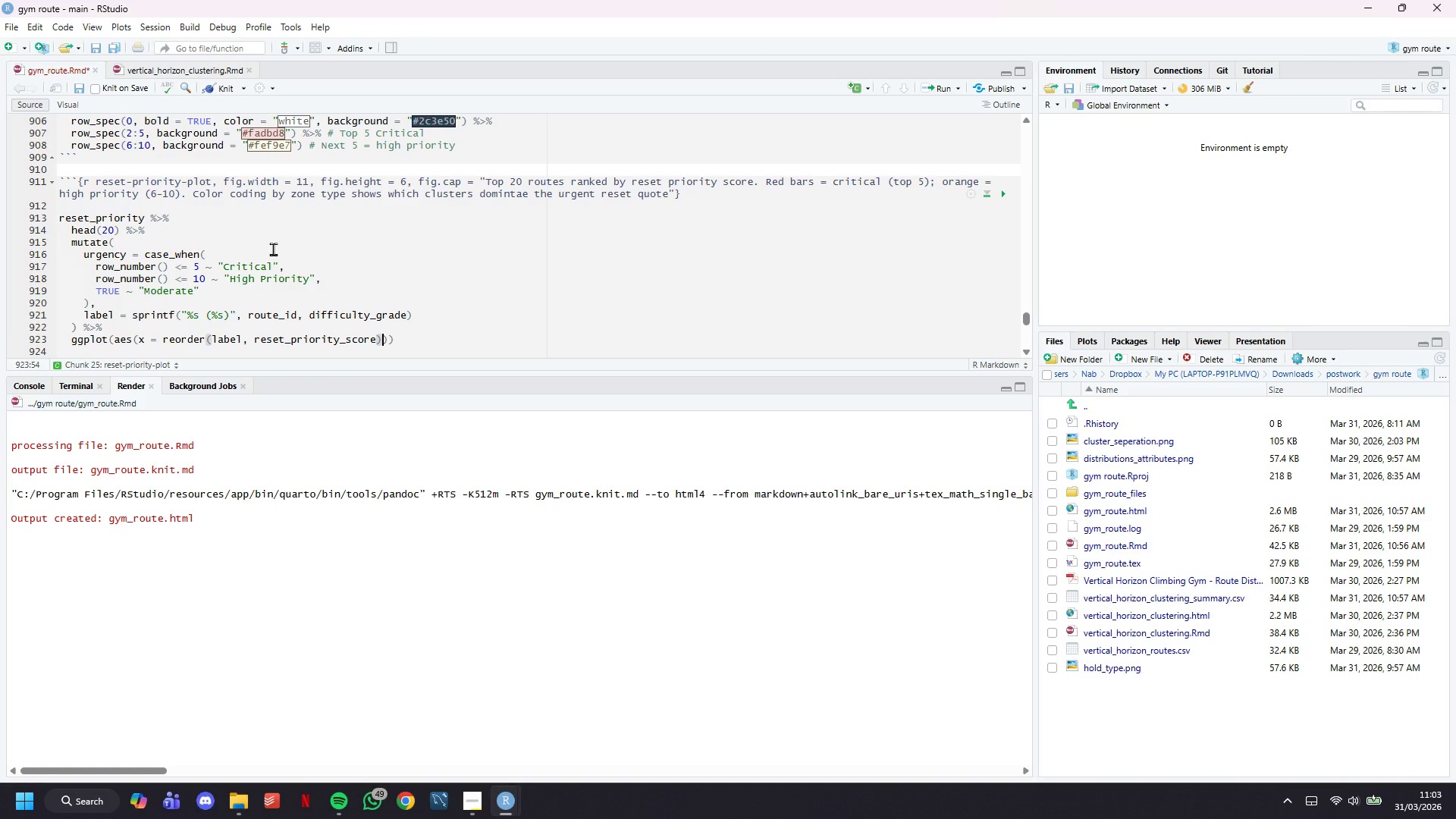 
 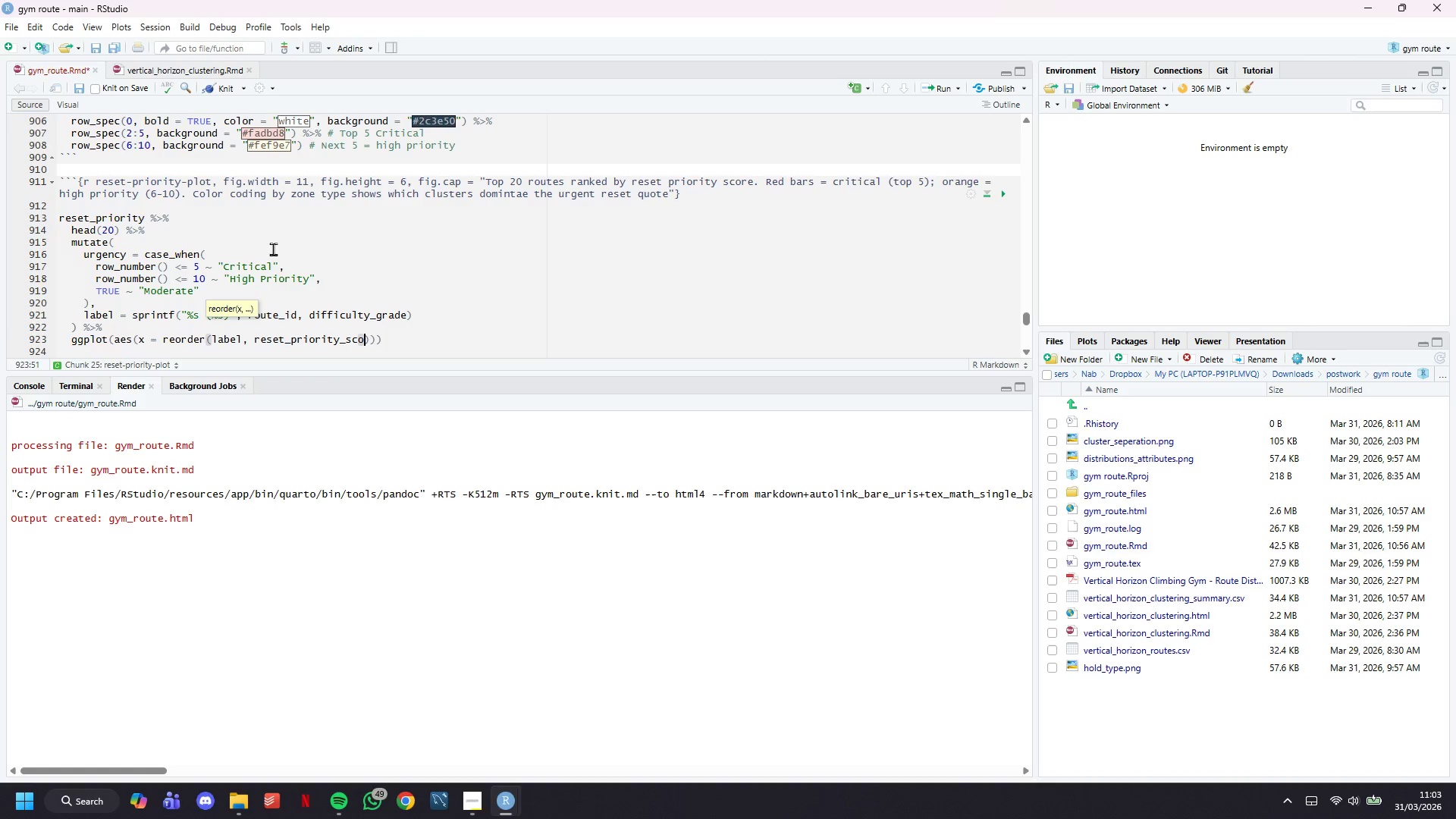 
key(ArrowRight)
 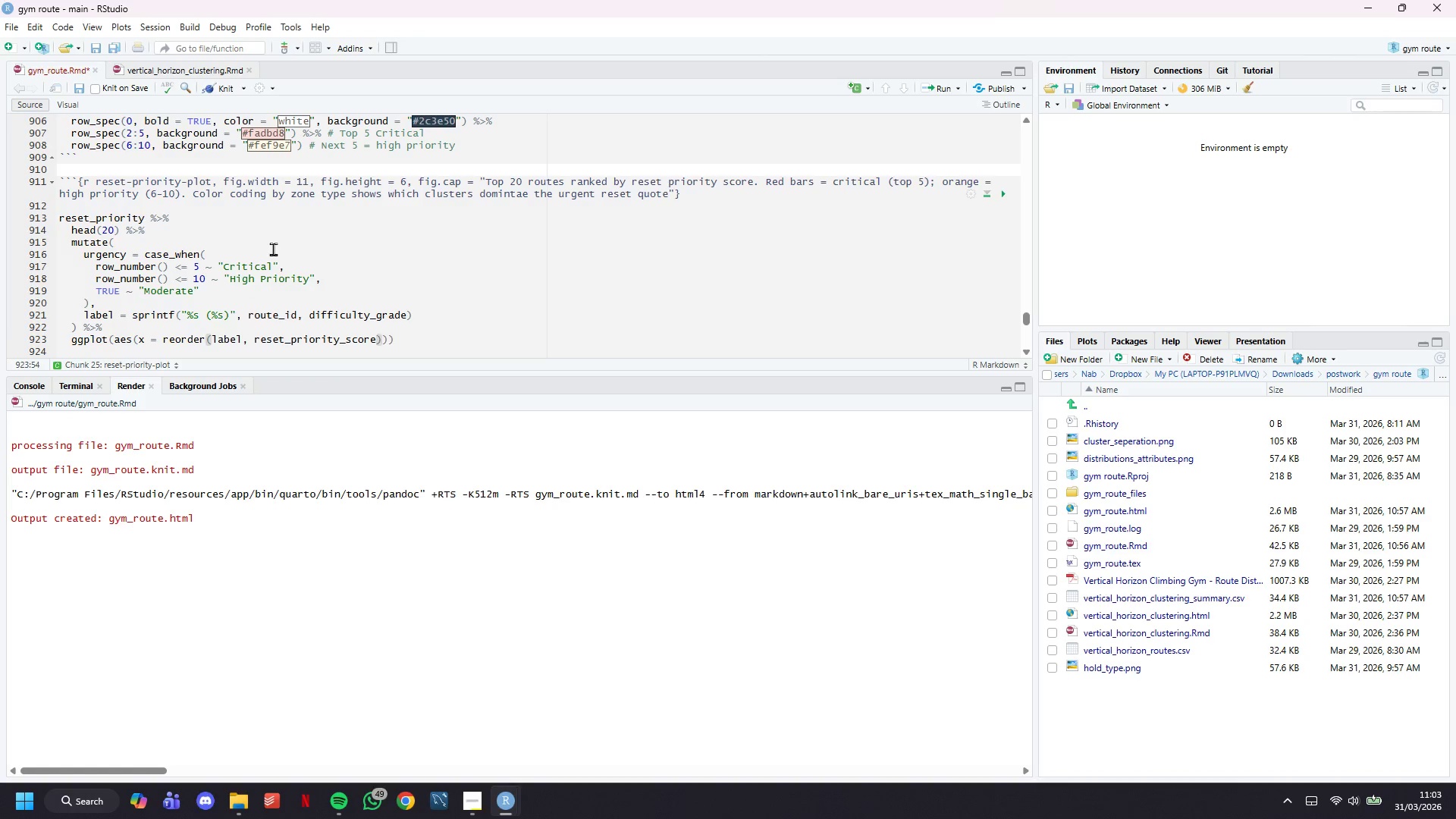 
key(Comma)
 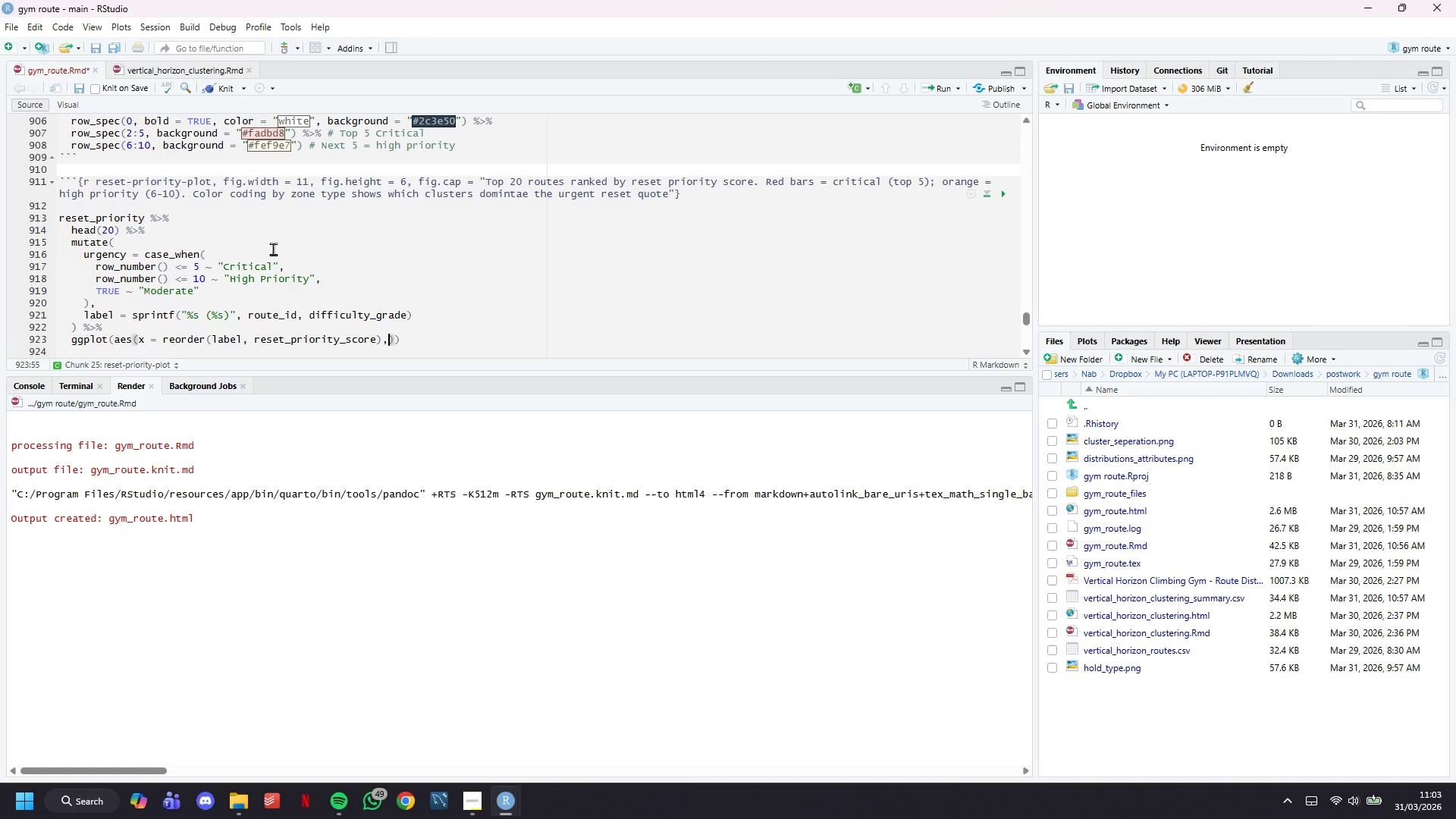 
key(Enter)
 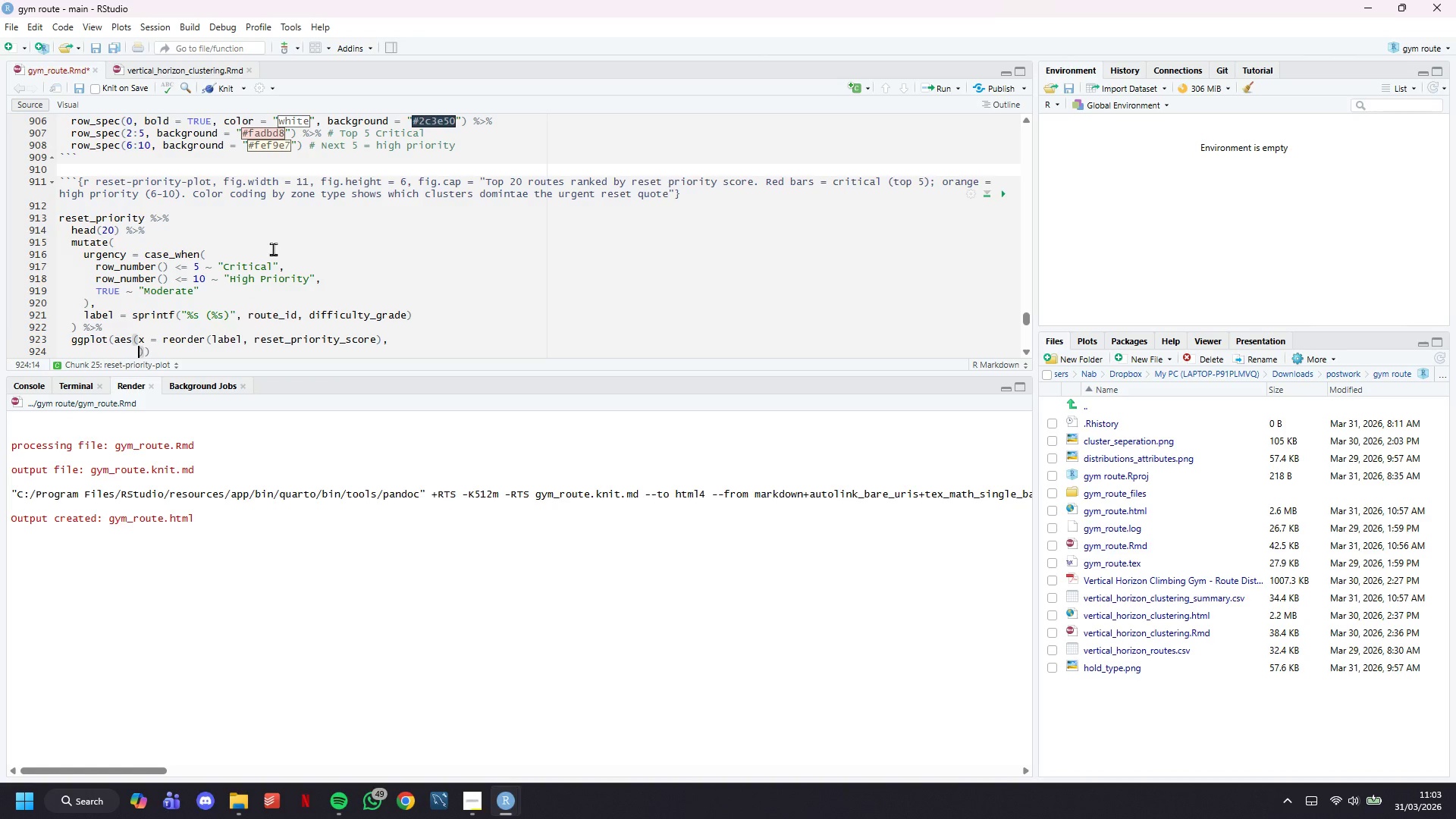 
type(y = reset_priorut)
key(Backspace)
key(Backspace)
type(ity_score, fill = zone_name)
 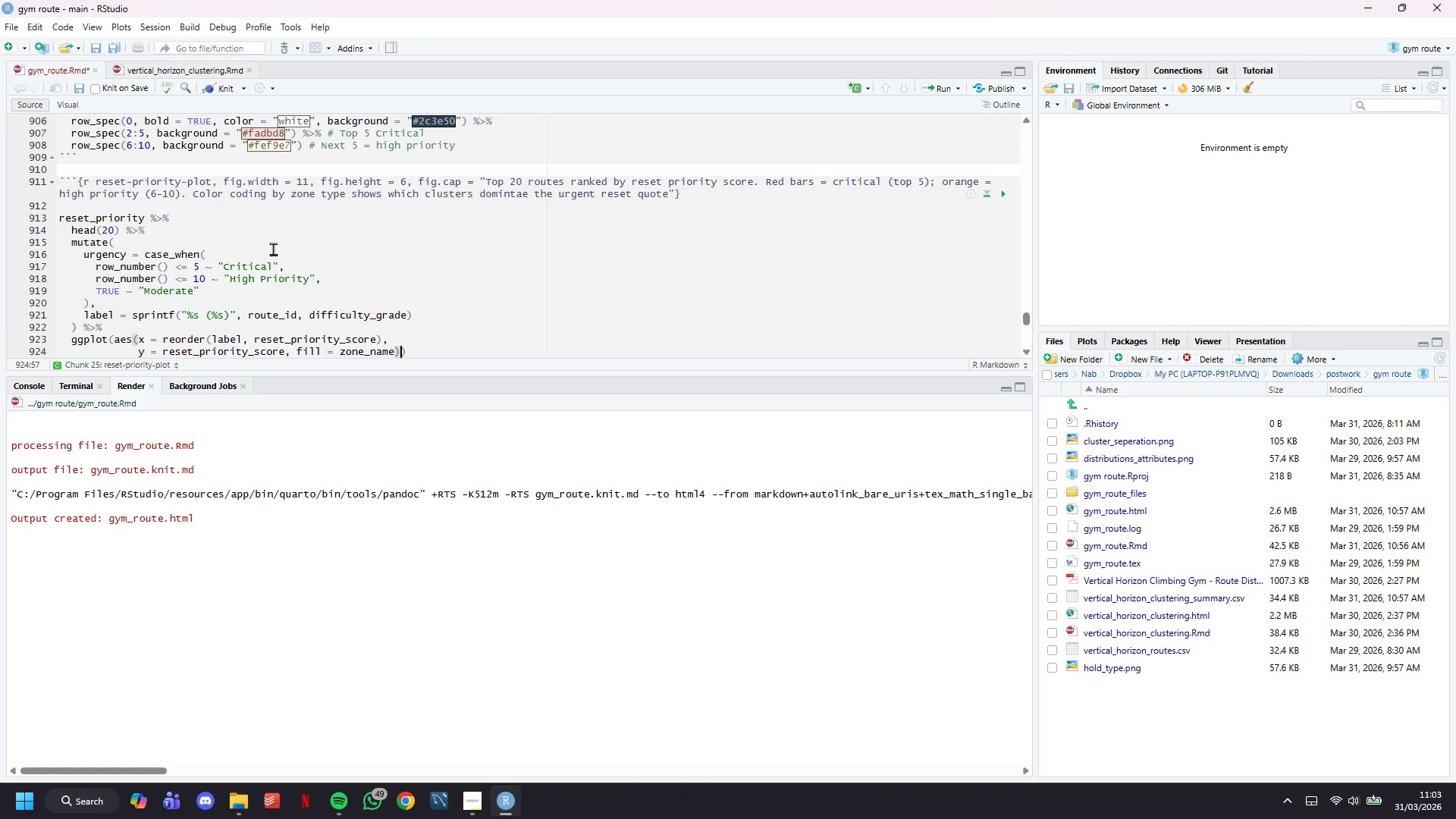 
 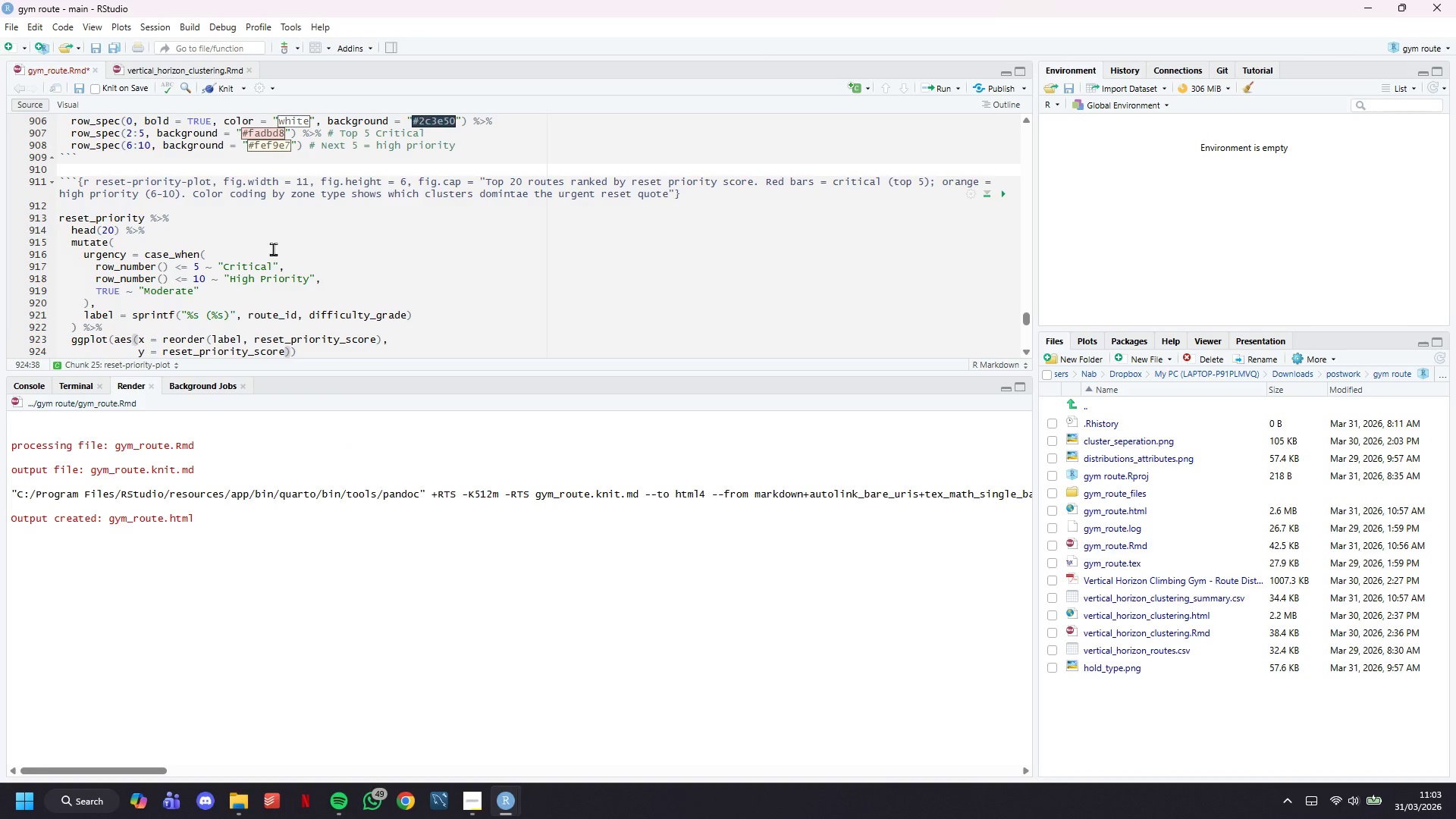 
key(ArrowRight)
 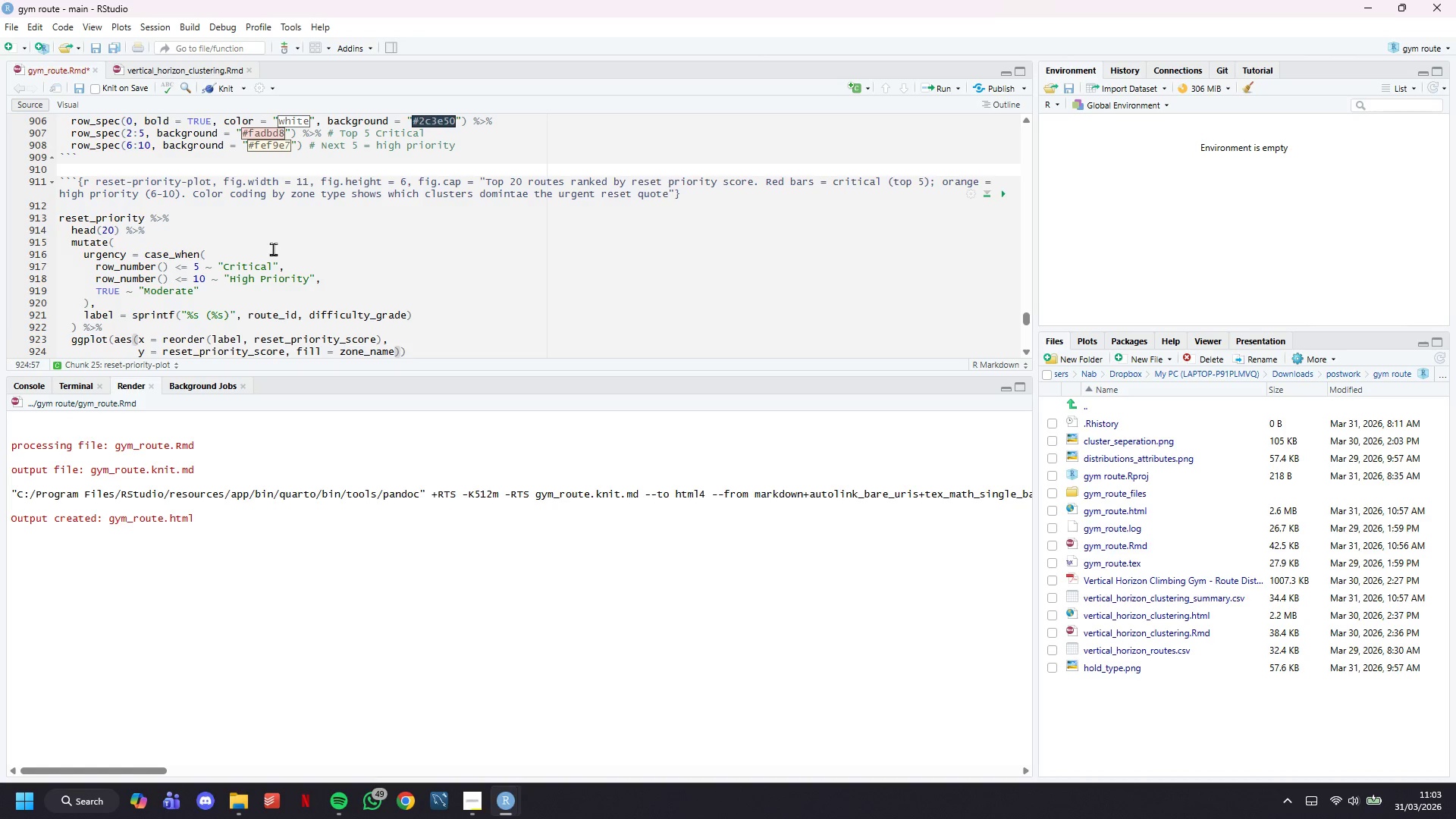 
key(ArrowRight)
 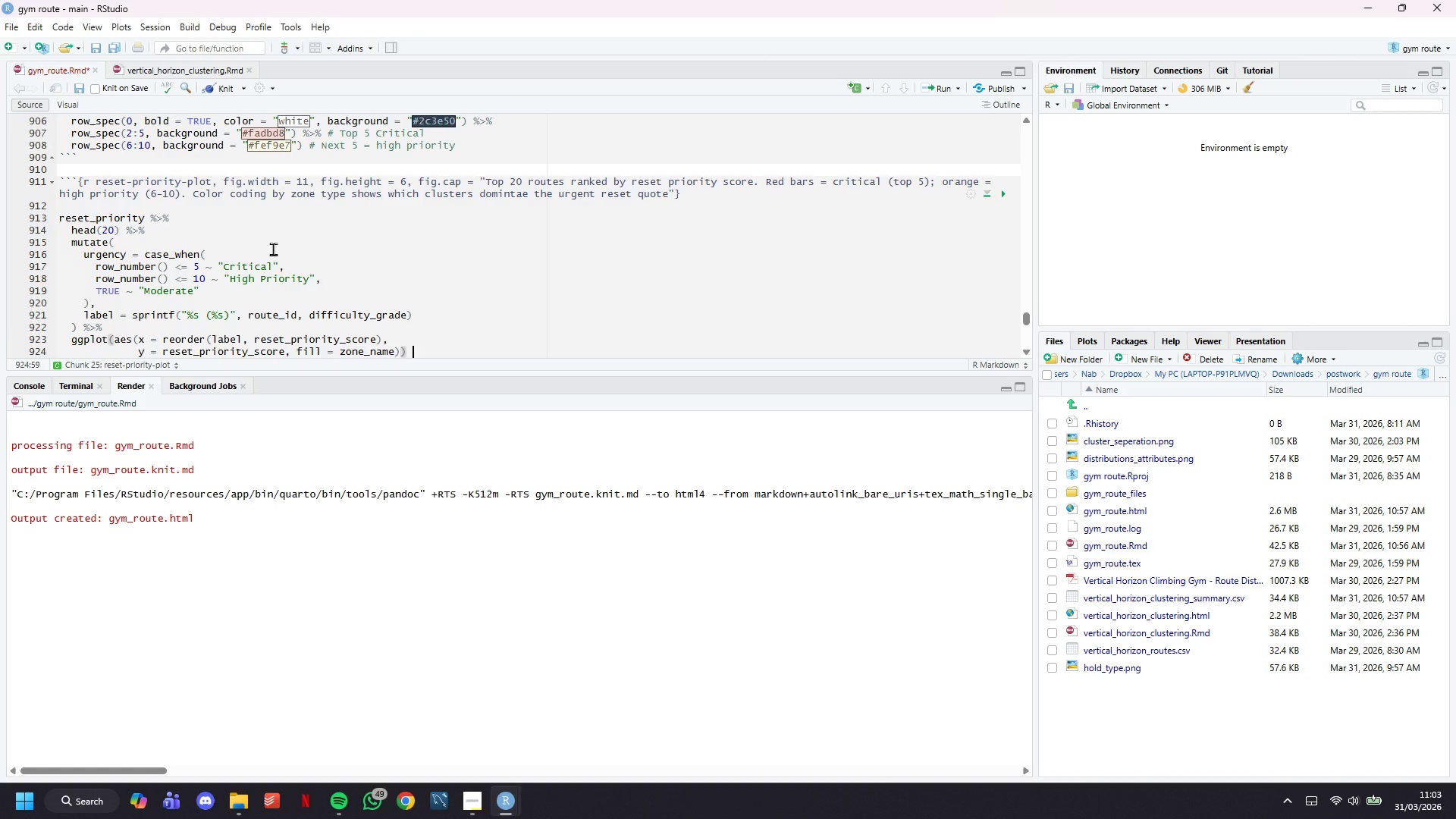 
key(Space)
 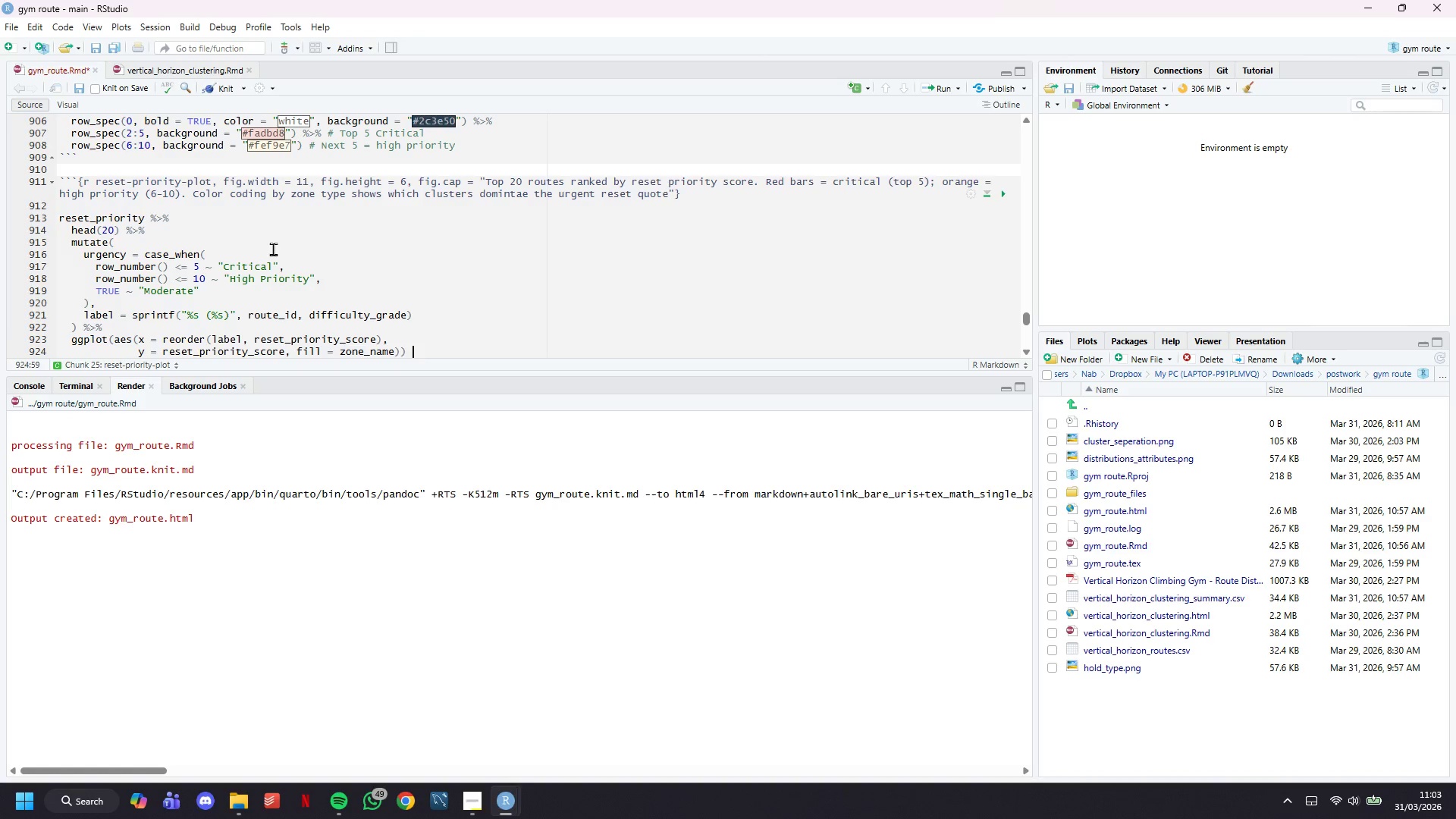 
key(Shift+ShiftLeft)
 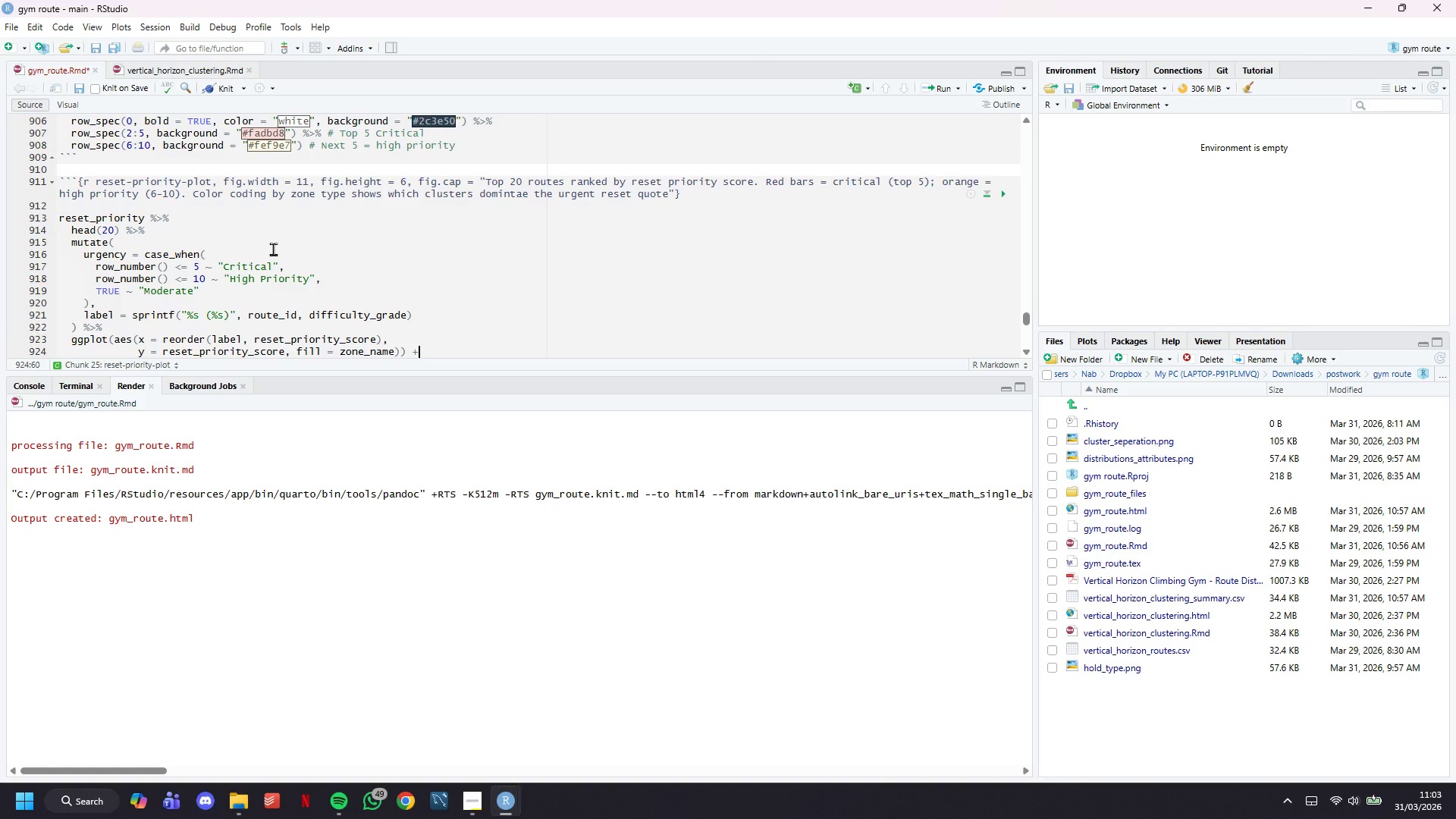 
key(Shift+Equal)
 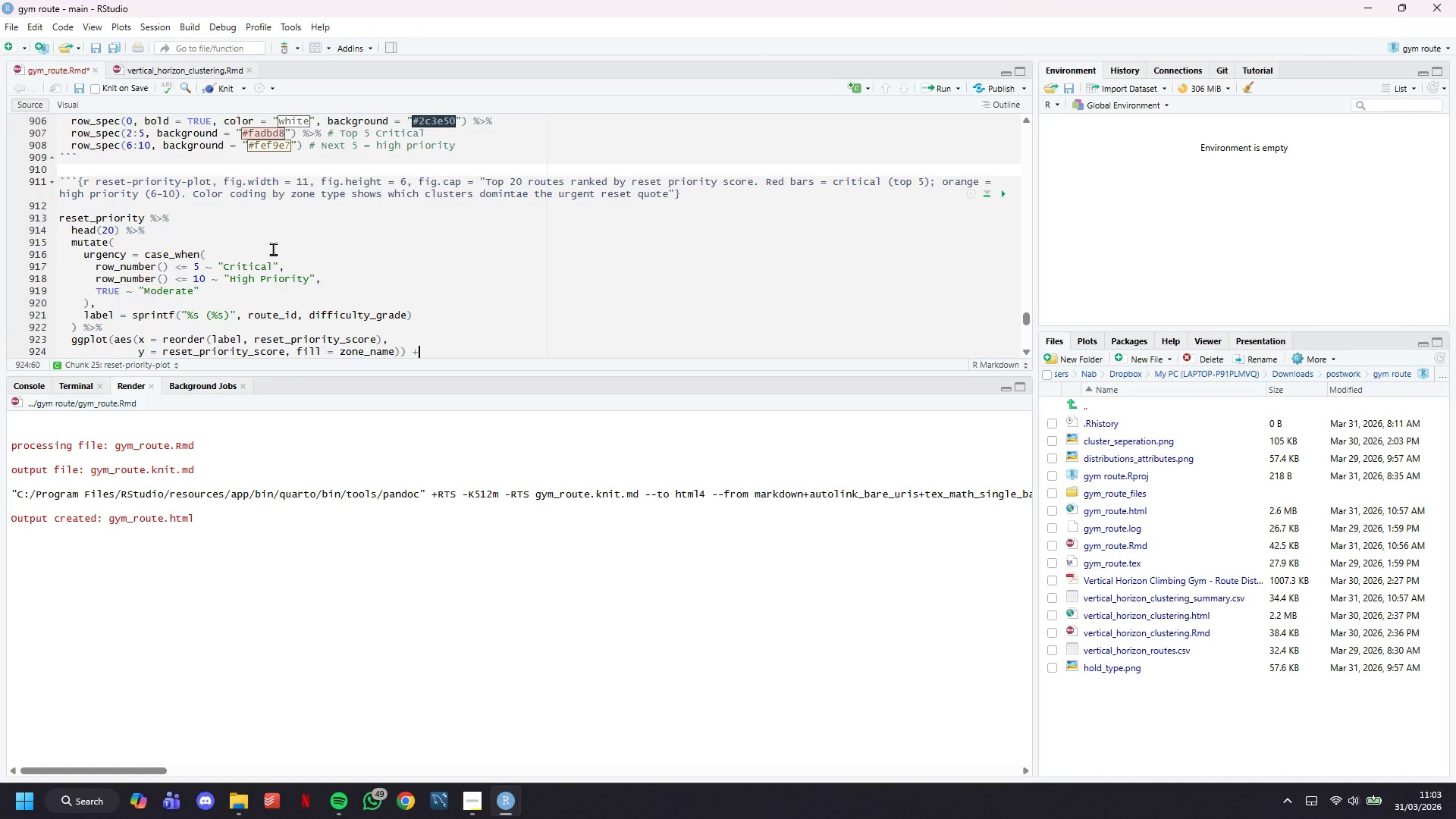 
key(Enter)
 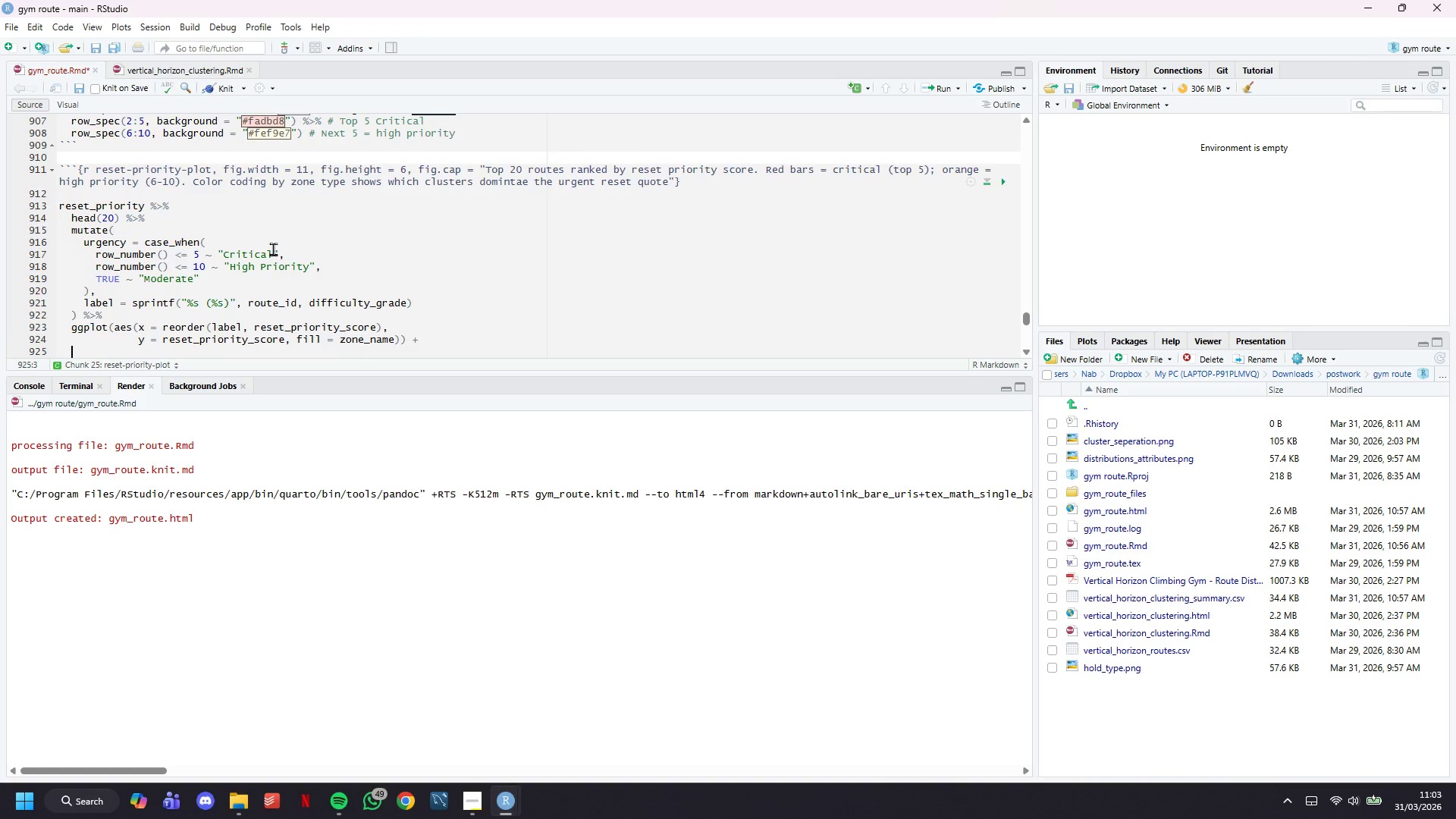 
type(geom_col(wit)
key(Backspace)
type(dth = 0.75, color = "white)
 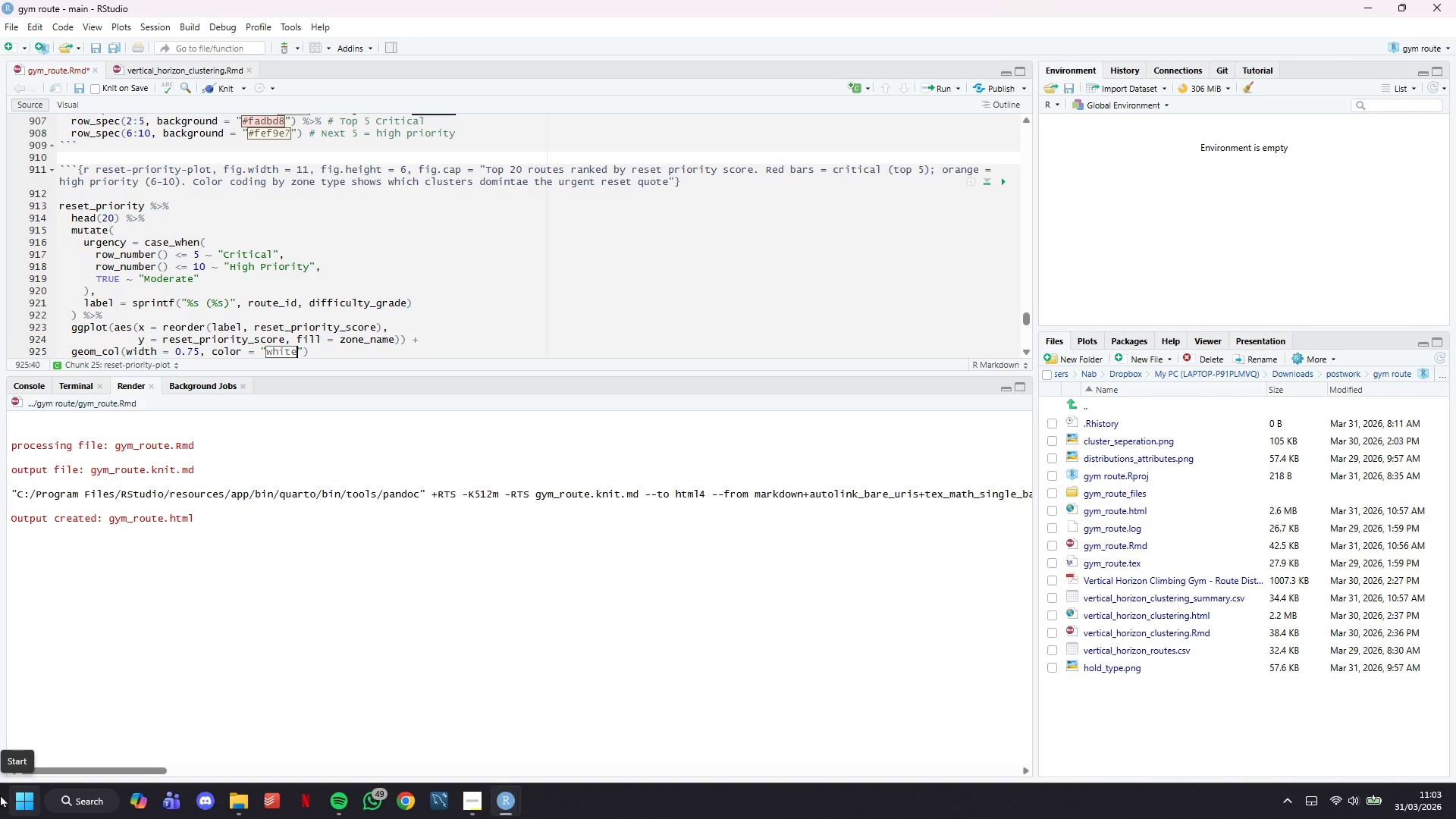 
key(ArrowRight)
 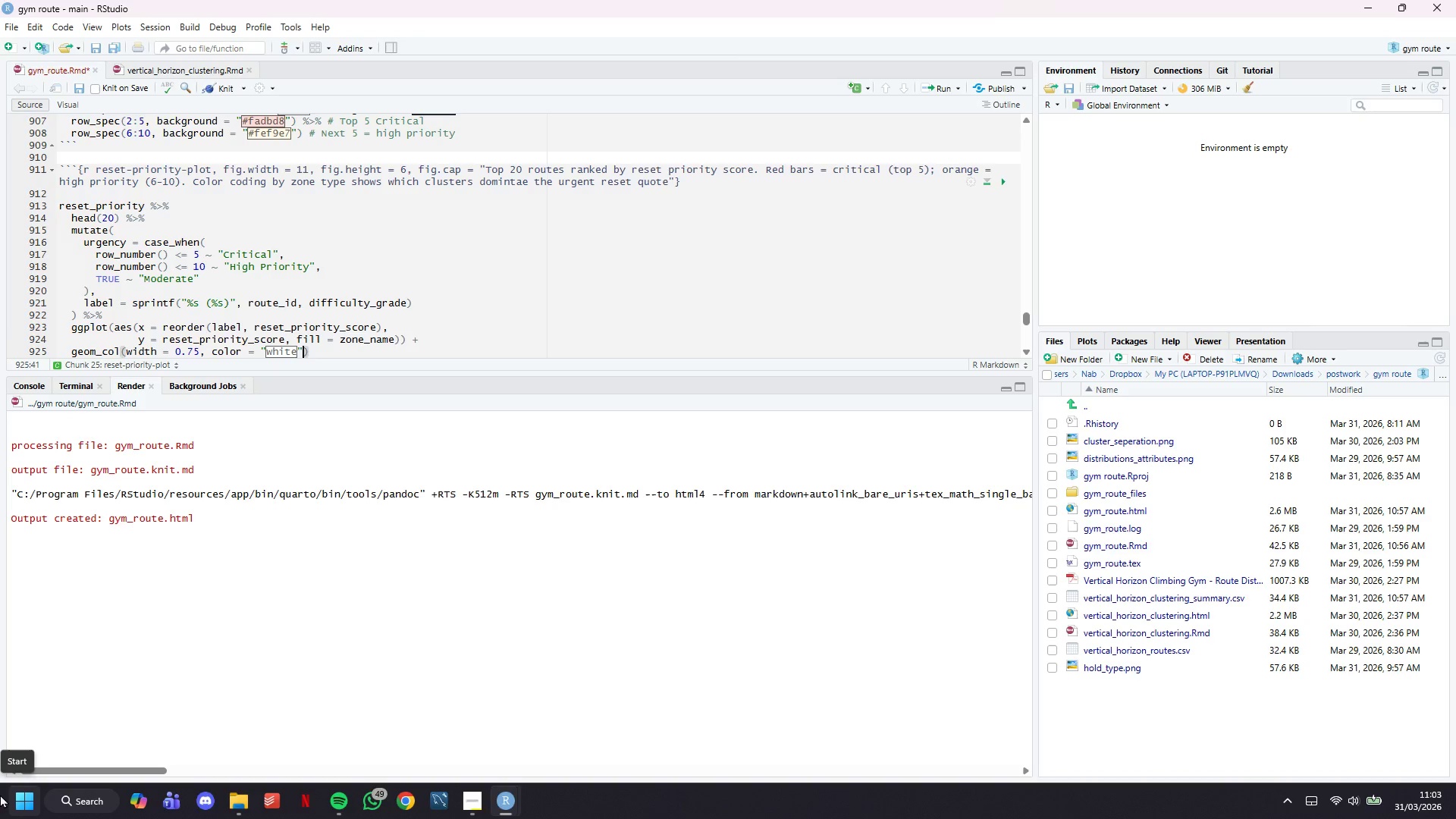 
key(ArrowRight)
 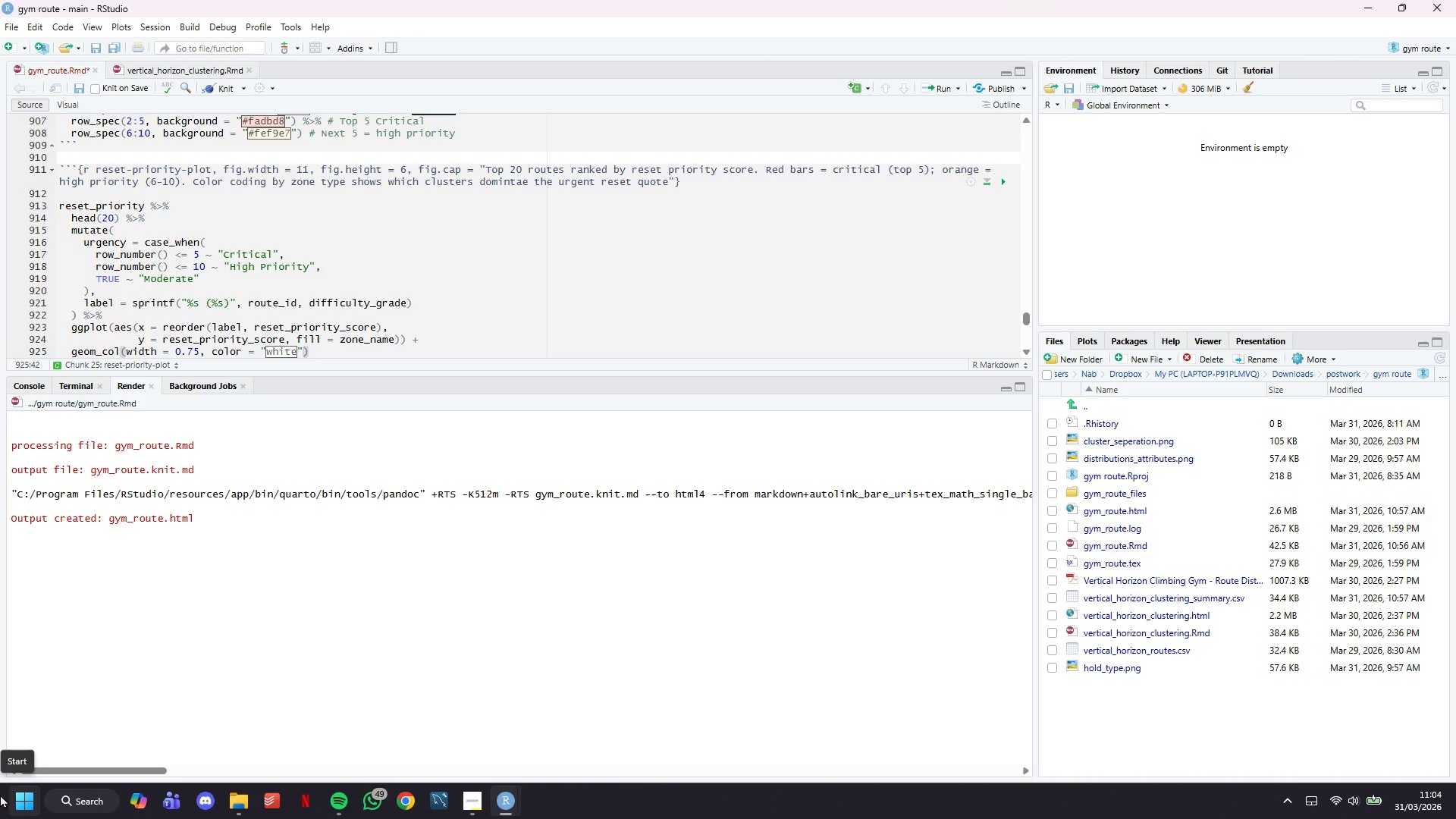 
key(Space)
 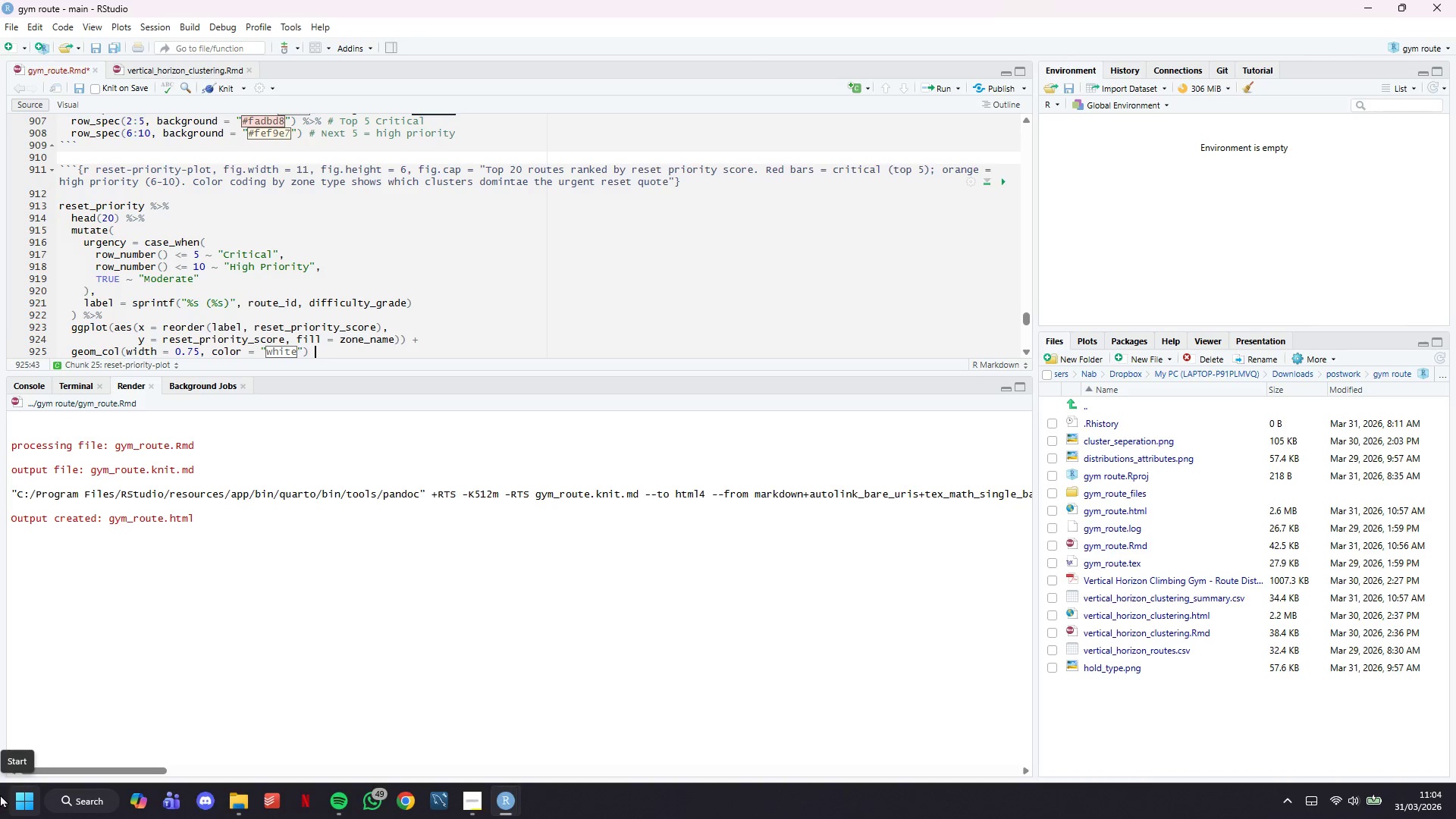 
key(Shift+Equal)
 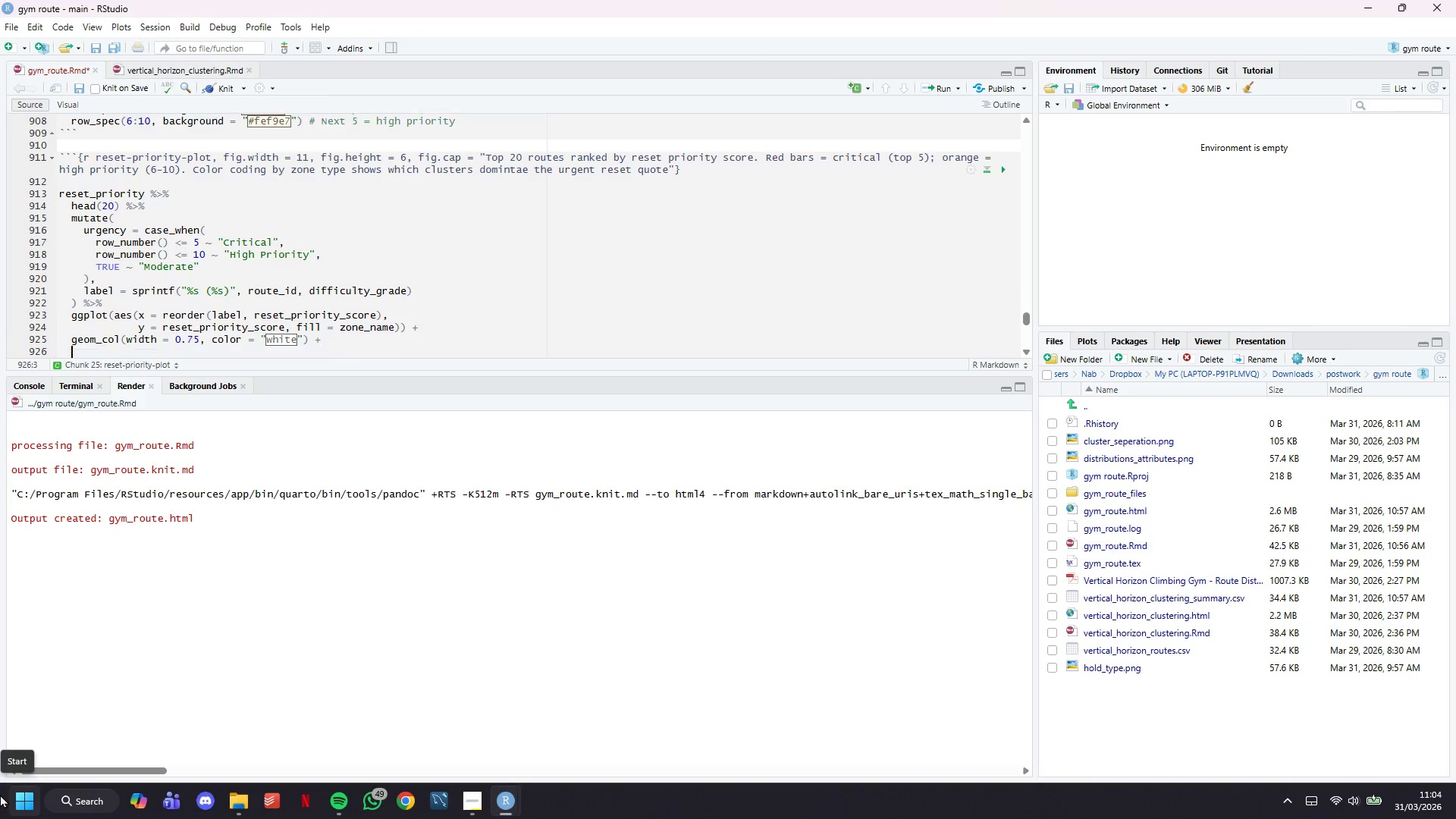 
key(Enter)
 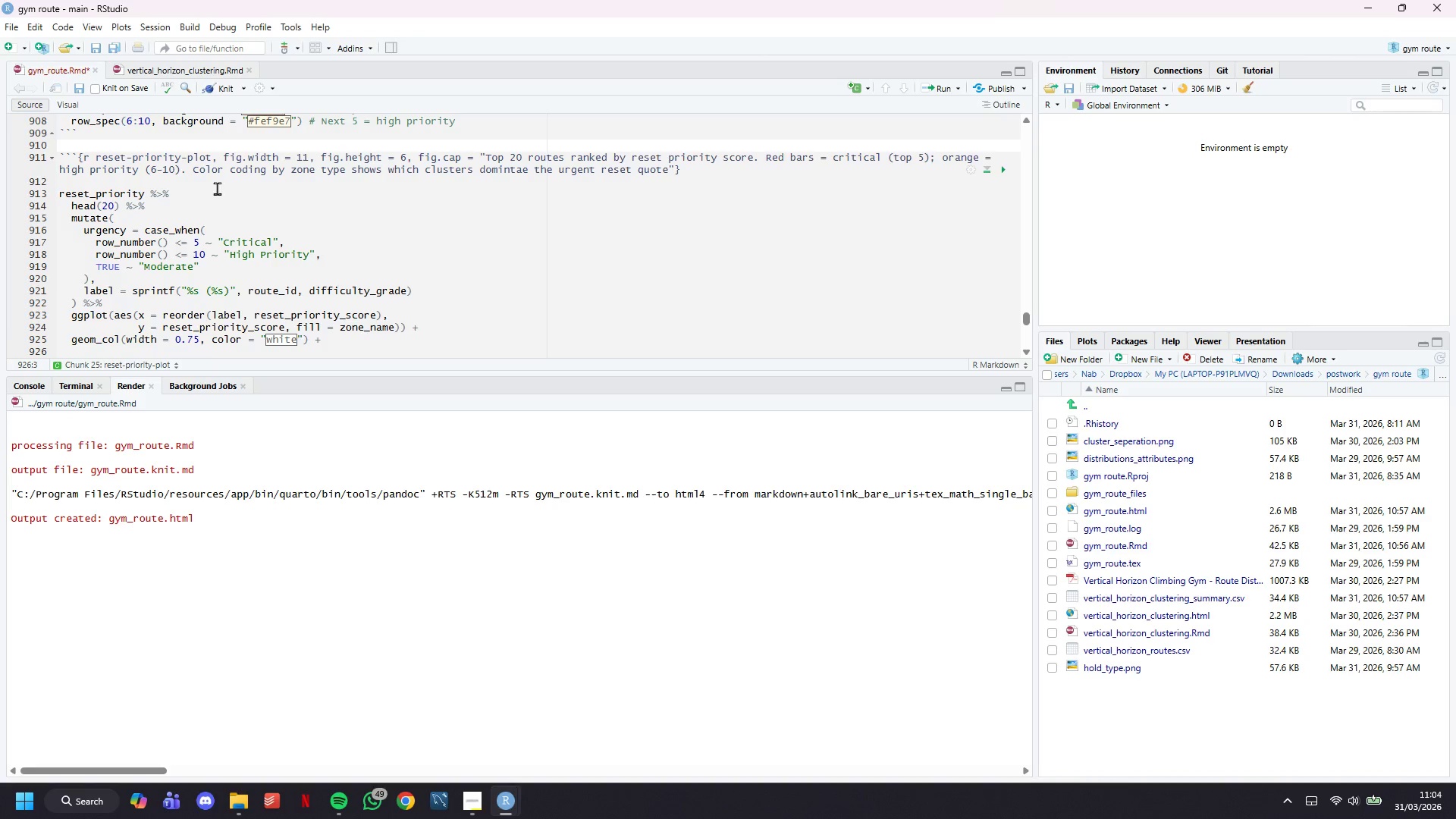 
scroll: coordinate [262, 135], scroll_direction: down, amount: 2.0
 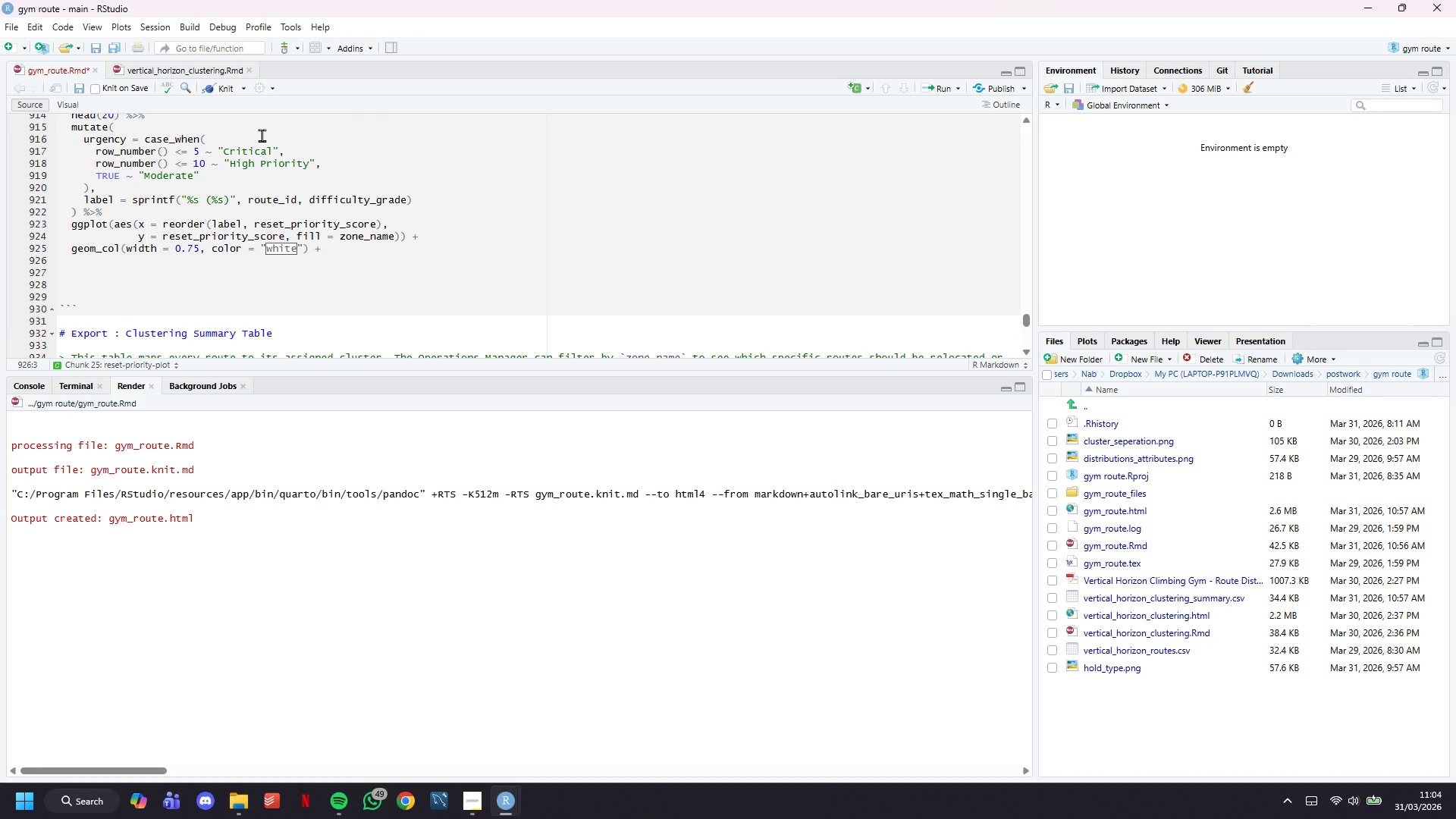 
type(geom_text(aes(label = sprintf("%.0f)
 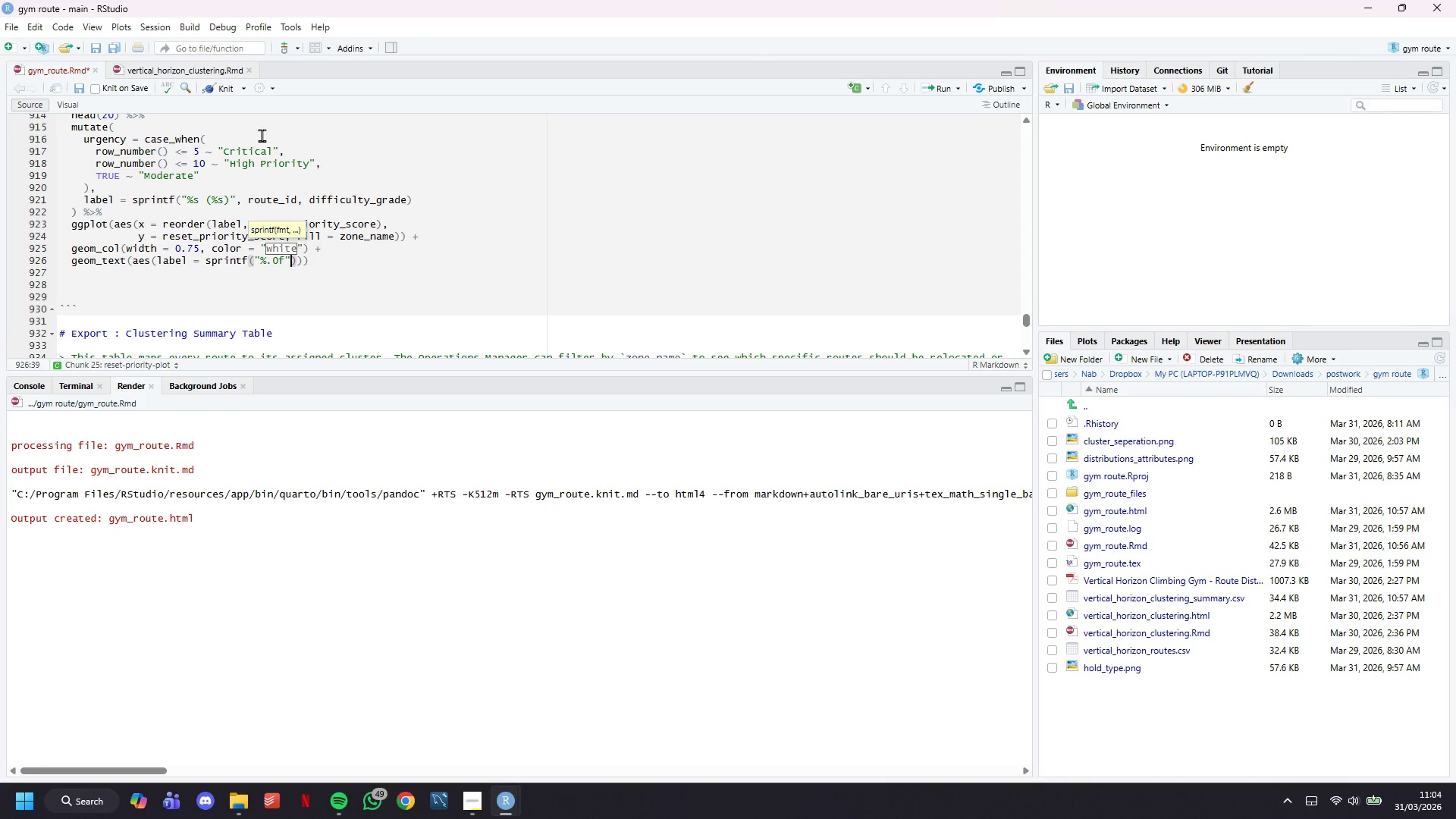 
 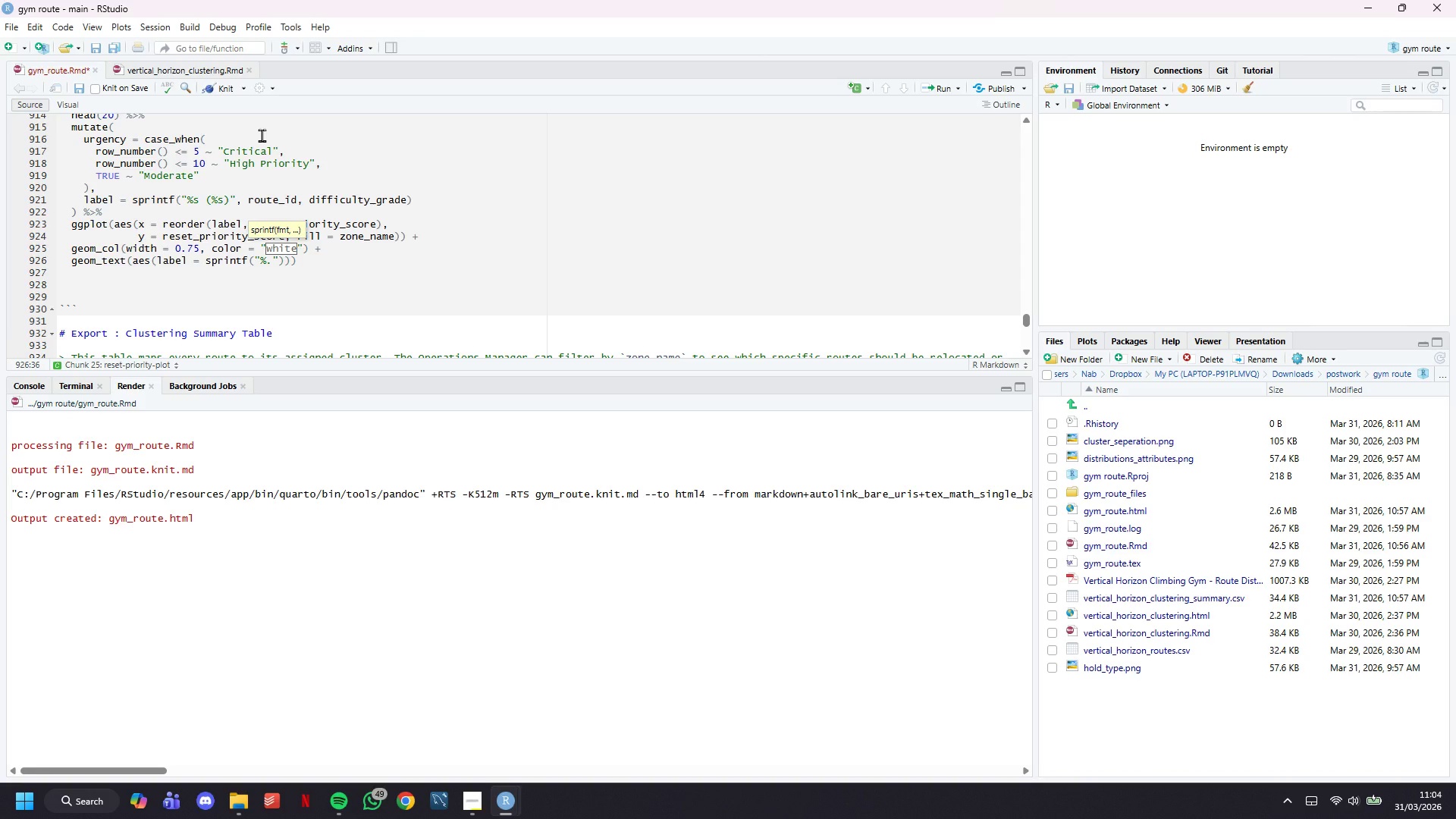 
key(ArrowRight)
 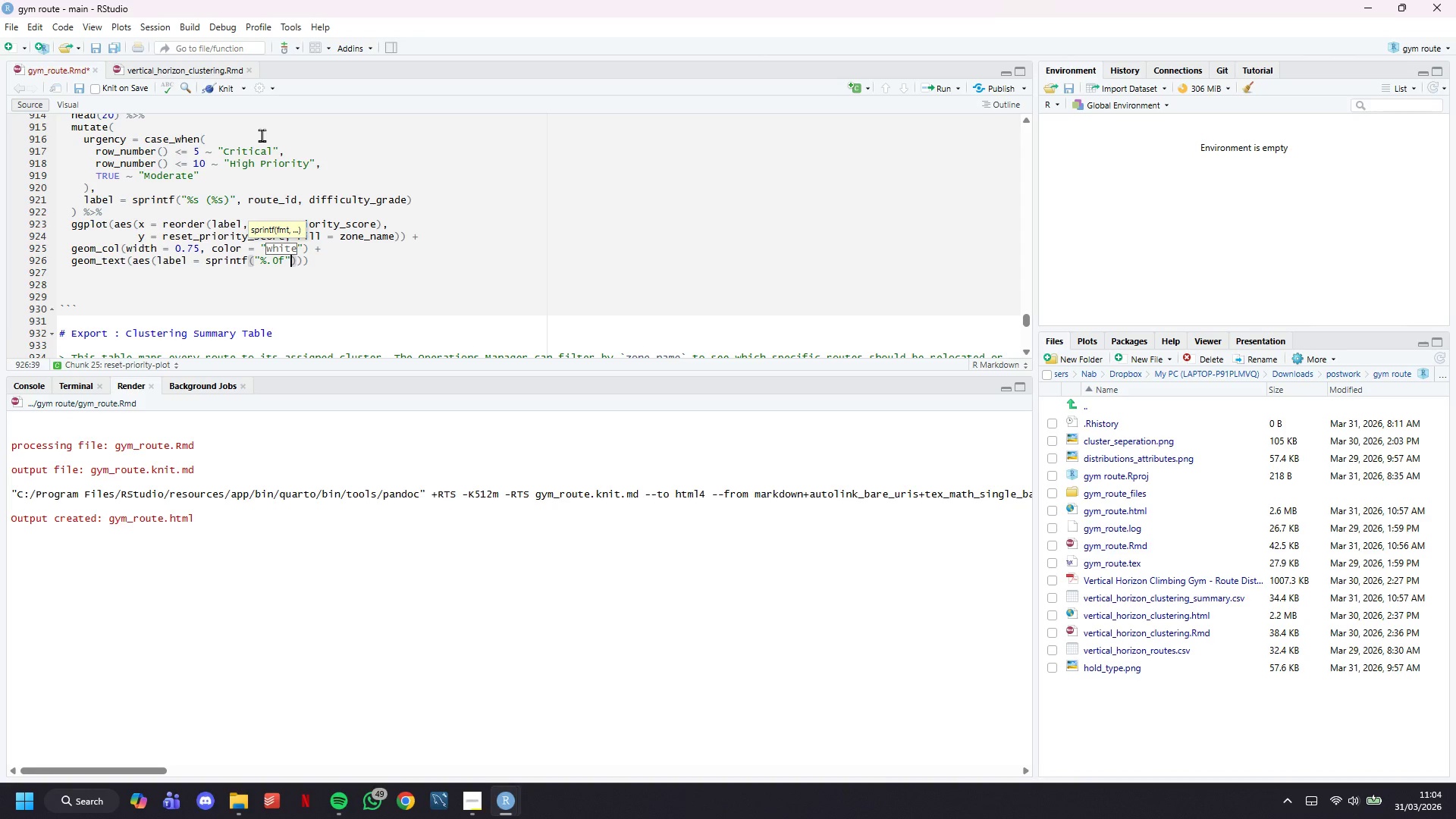 
type(, reset_priority_index)
 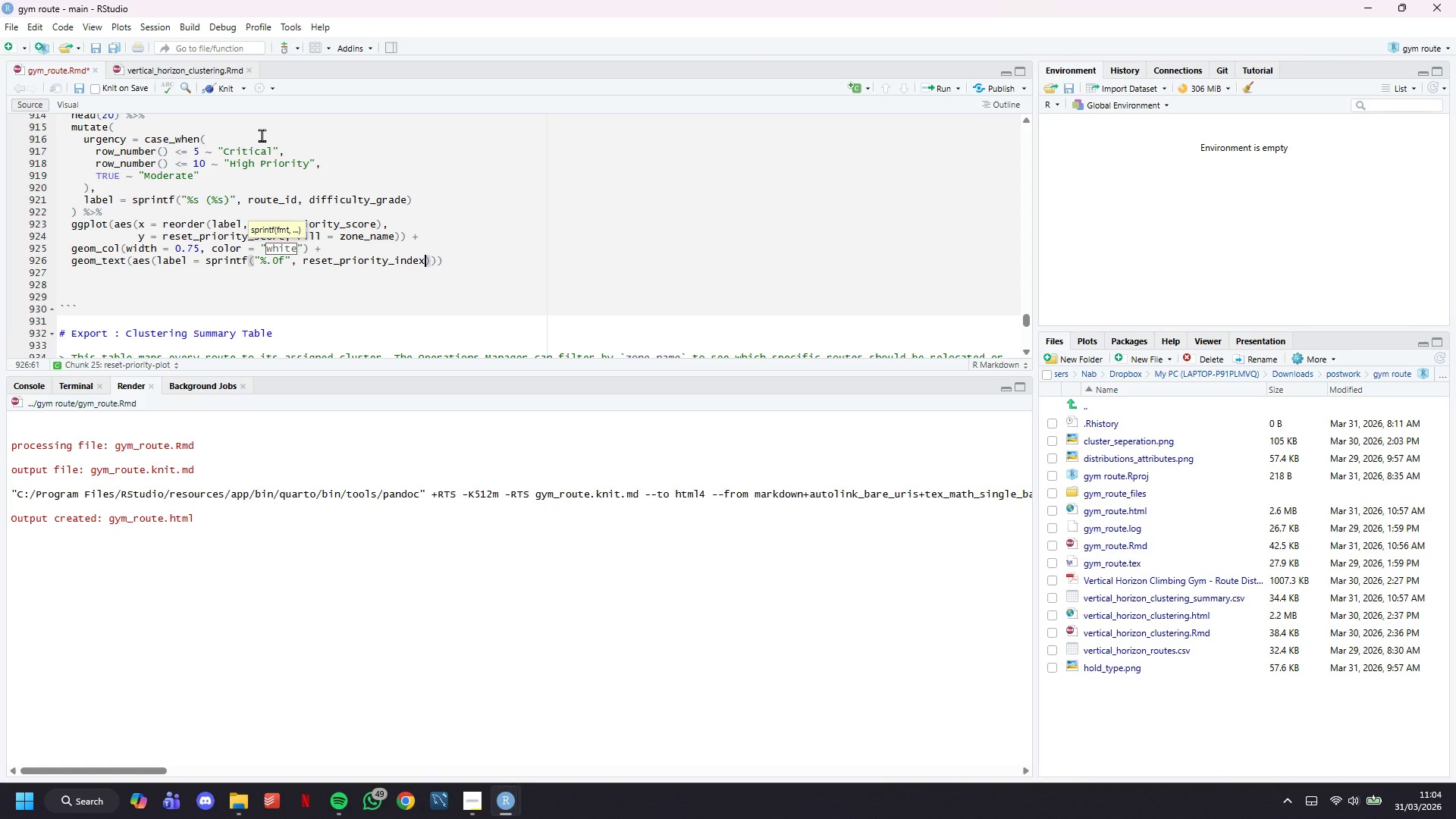 
key(ArrowRight)
 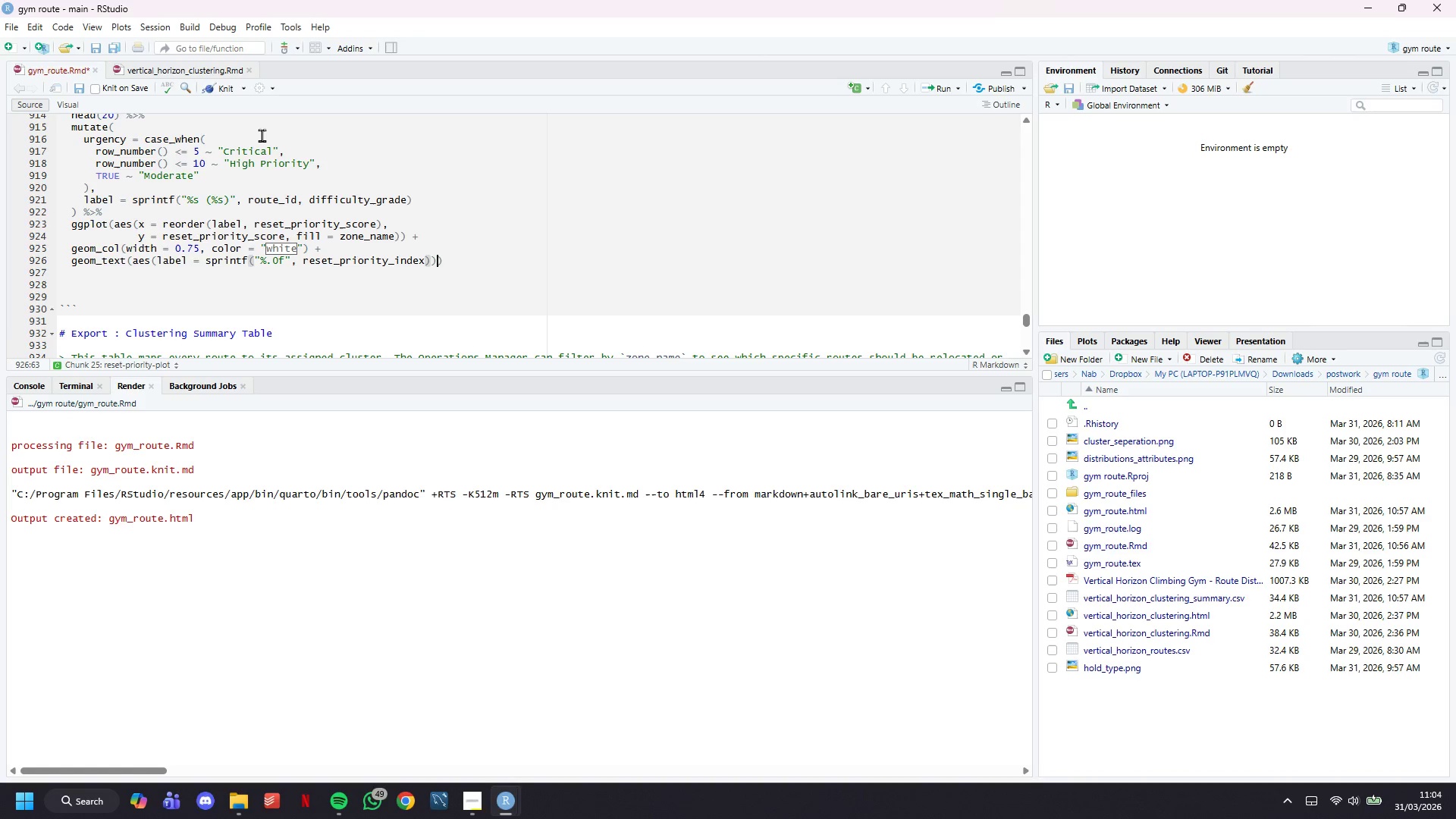 
key(ArrowRight)
 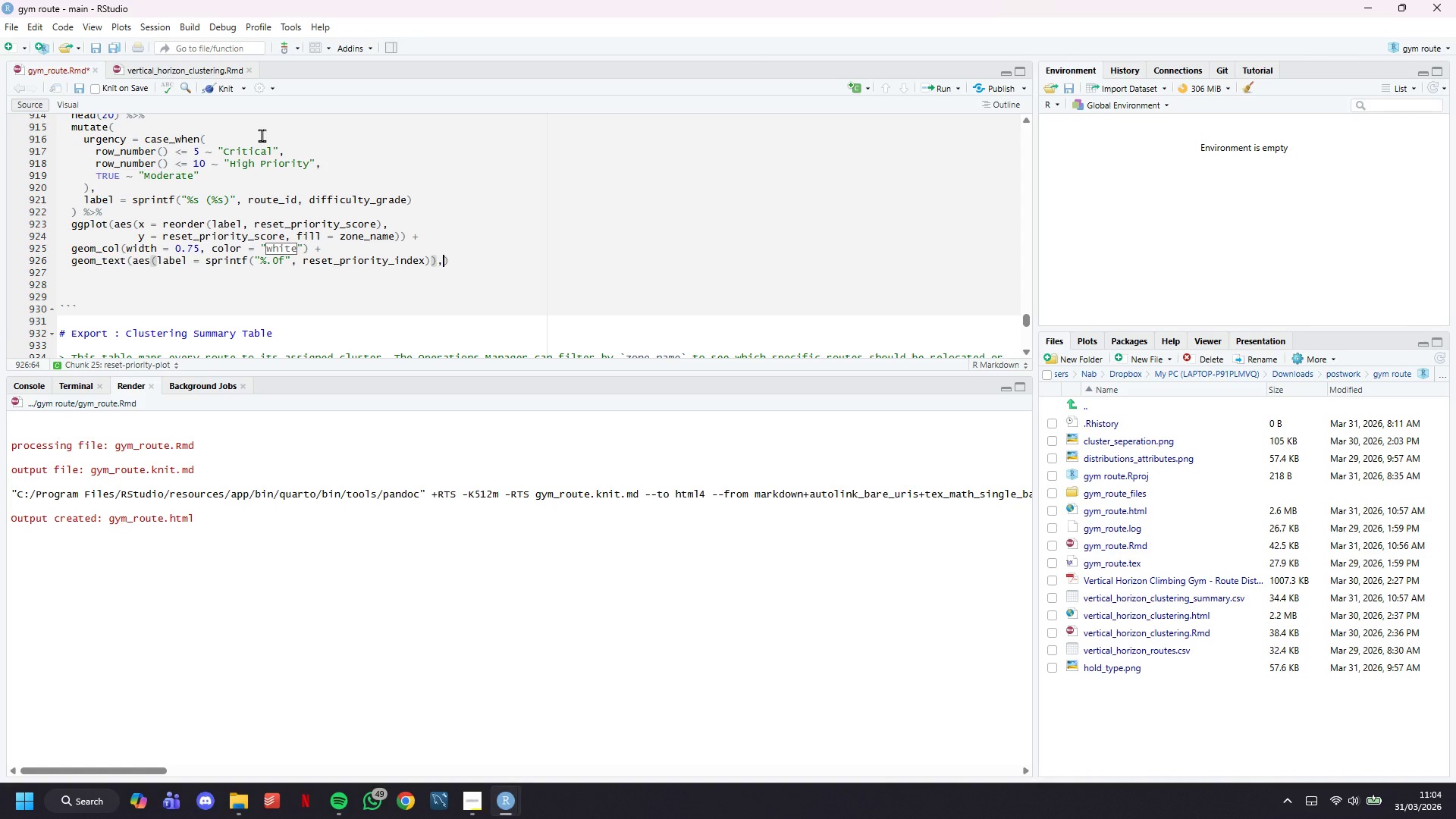 
key(Comma)
 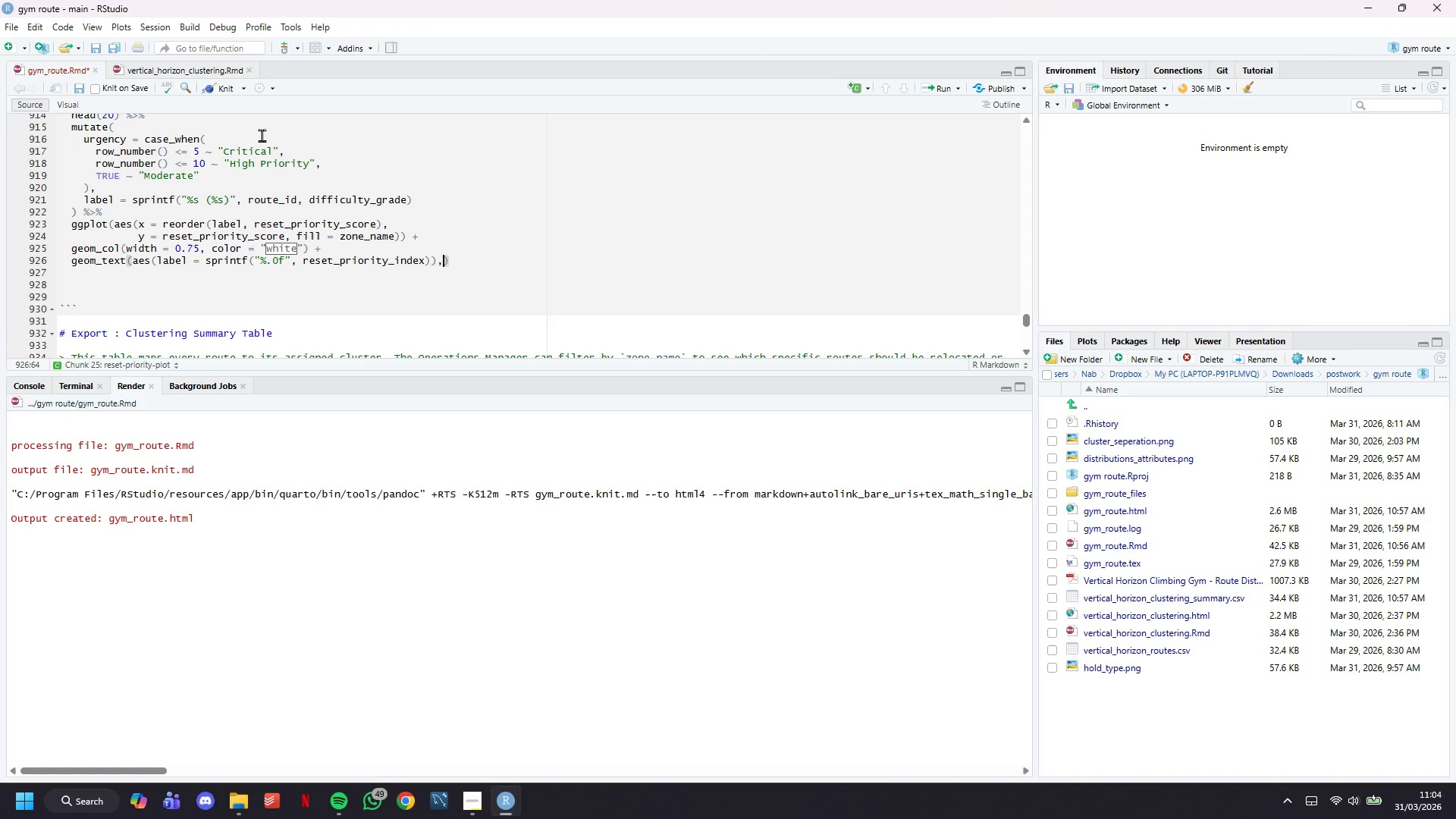 
key(Enter)
 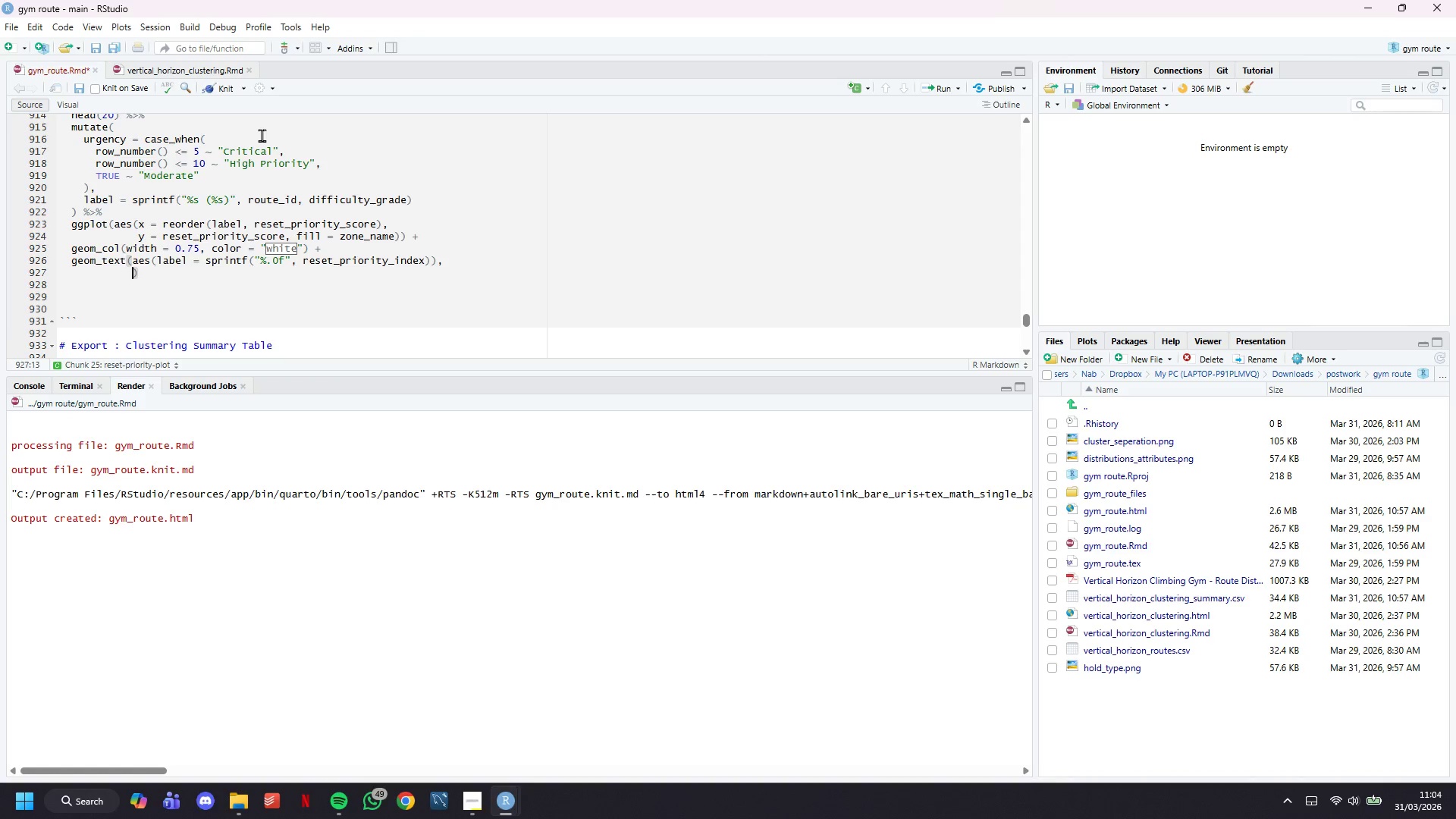 
key(Enter)
 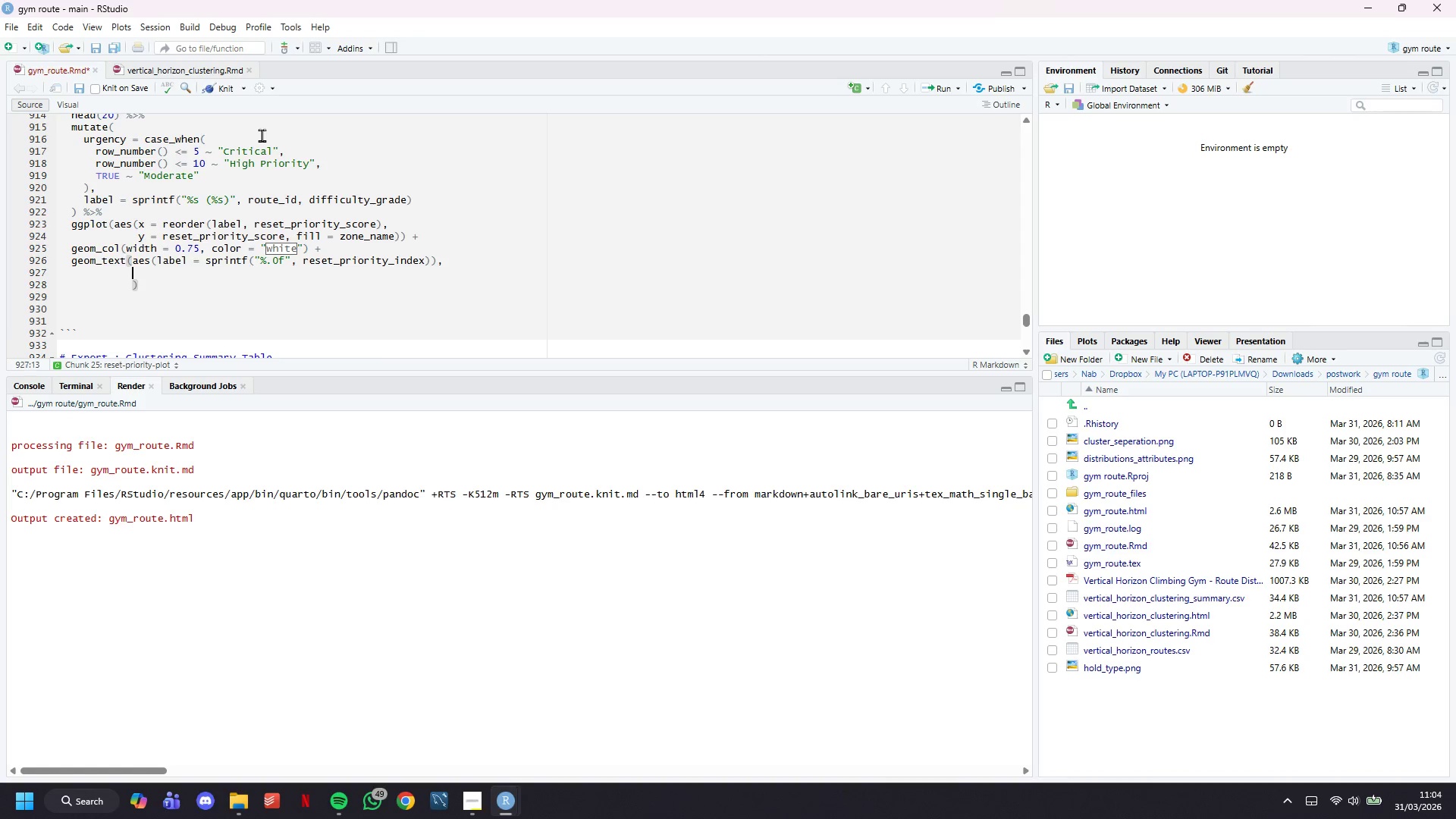 
key(ArrowUp)
 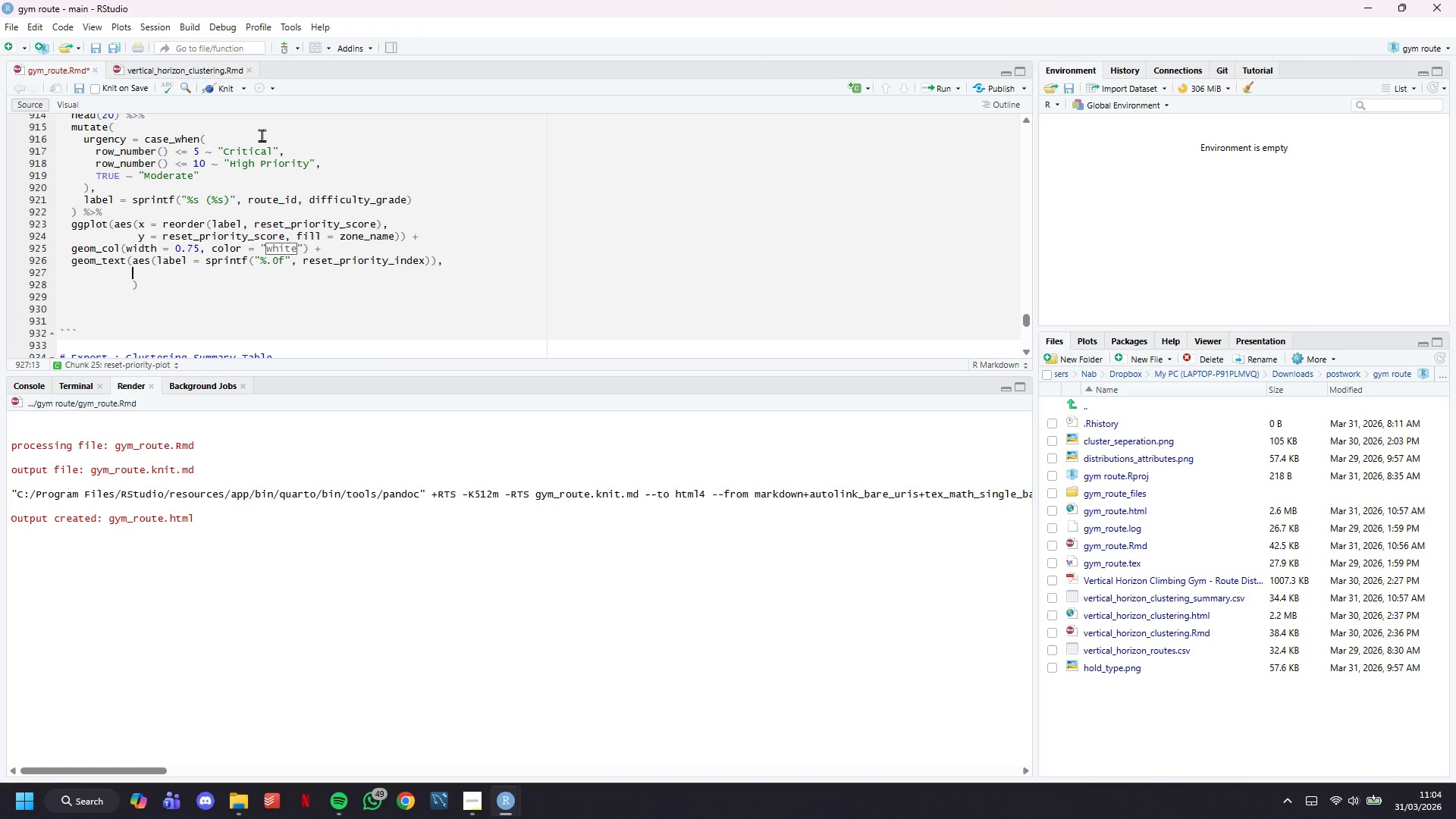 
type(hjust = -0.2, size ==)
key(Backspace)
type( 3, fontface = "bold)
 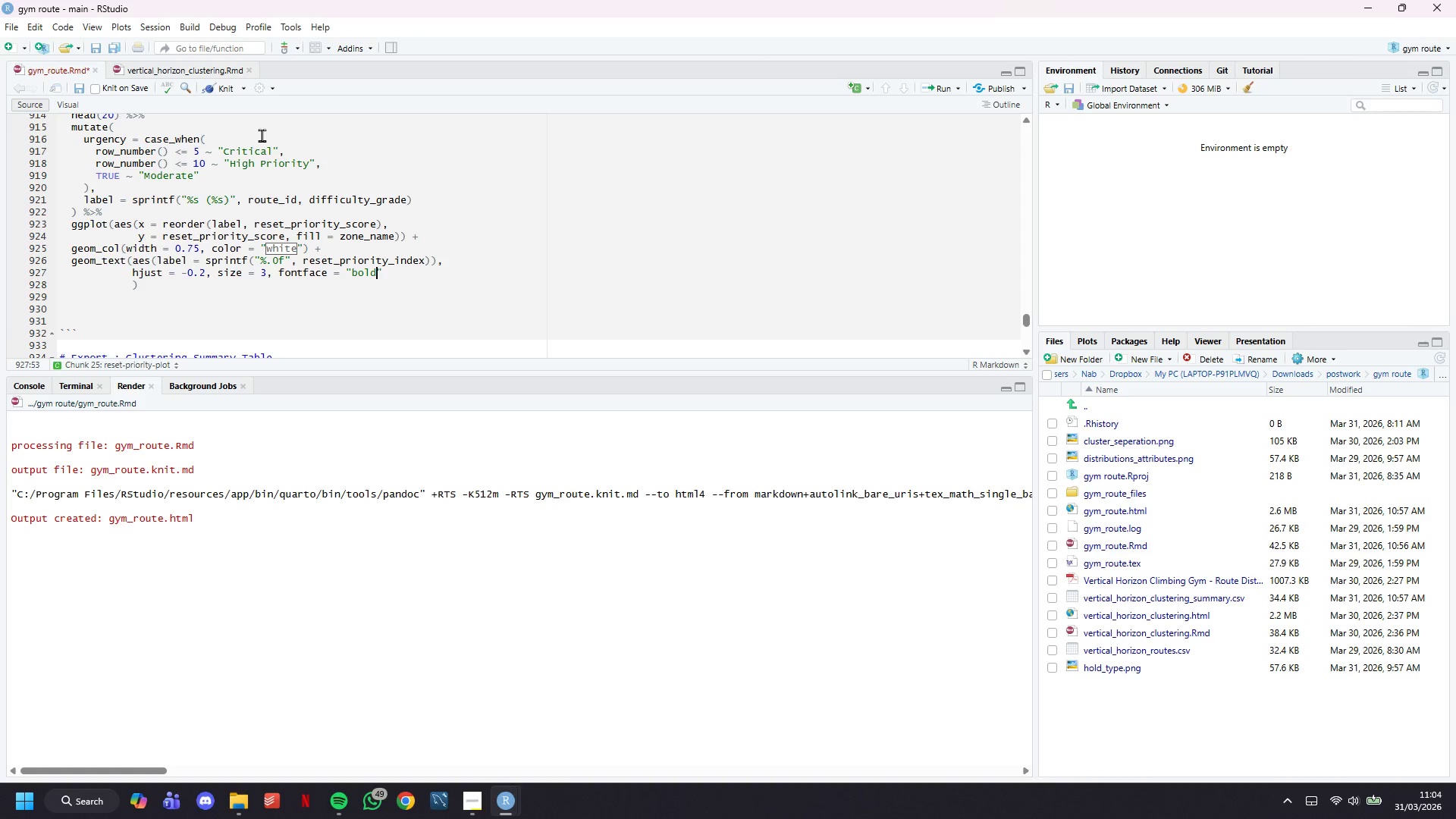 
key(ArrowRight)
 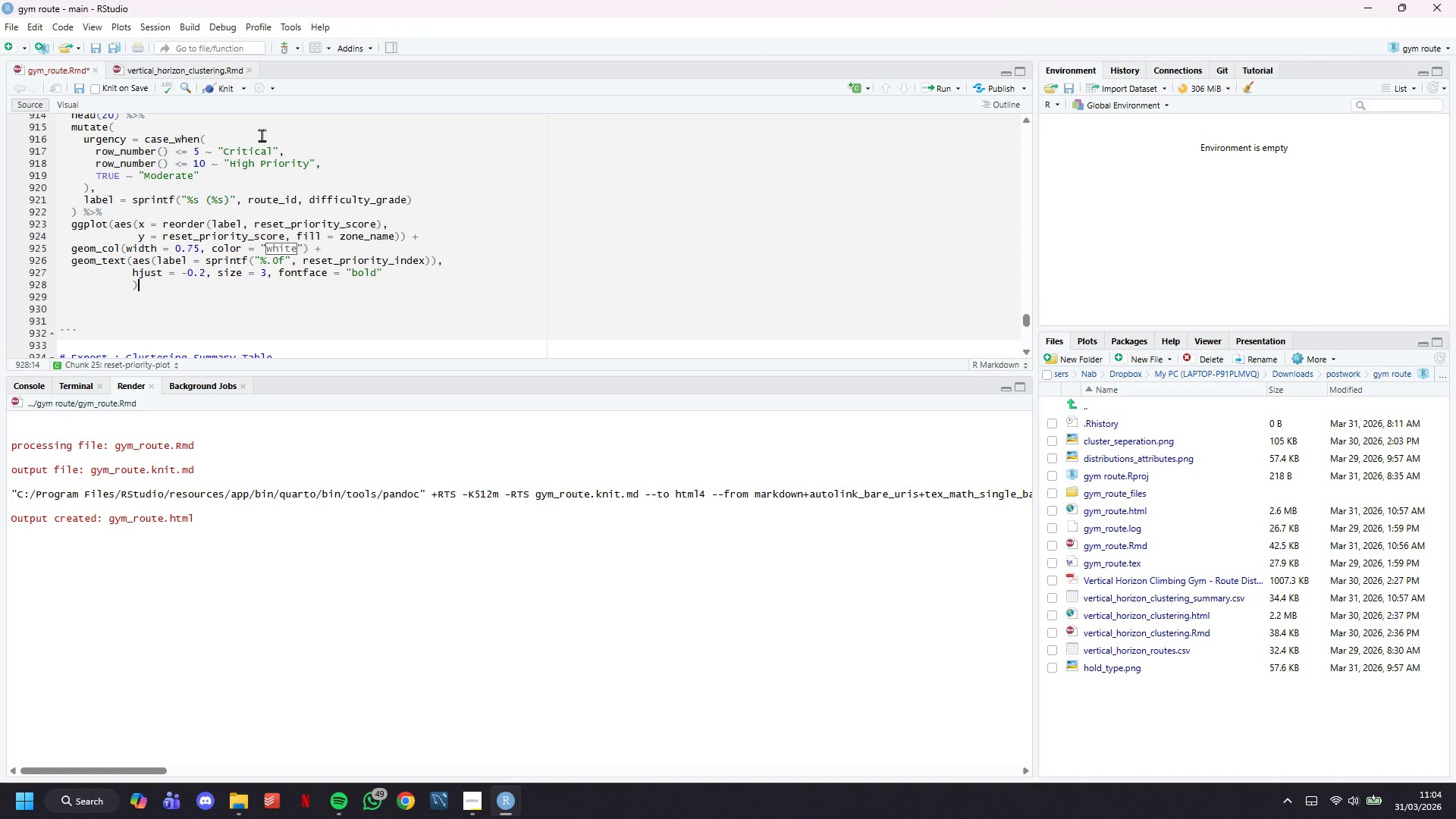 
key(ArrowDown)
 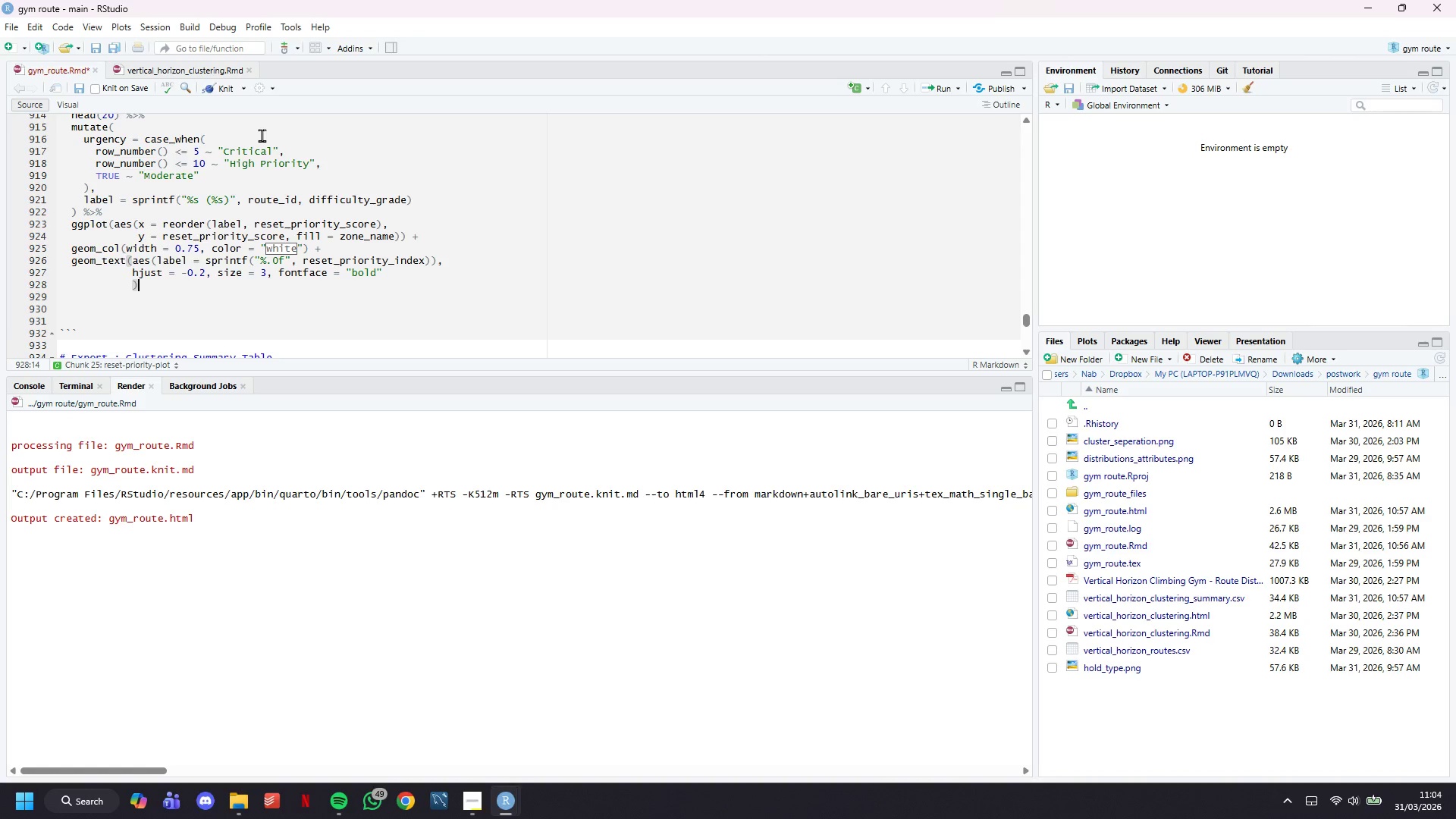 
key(Space)
 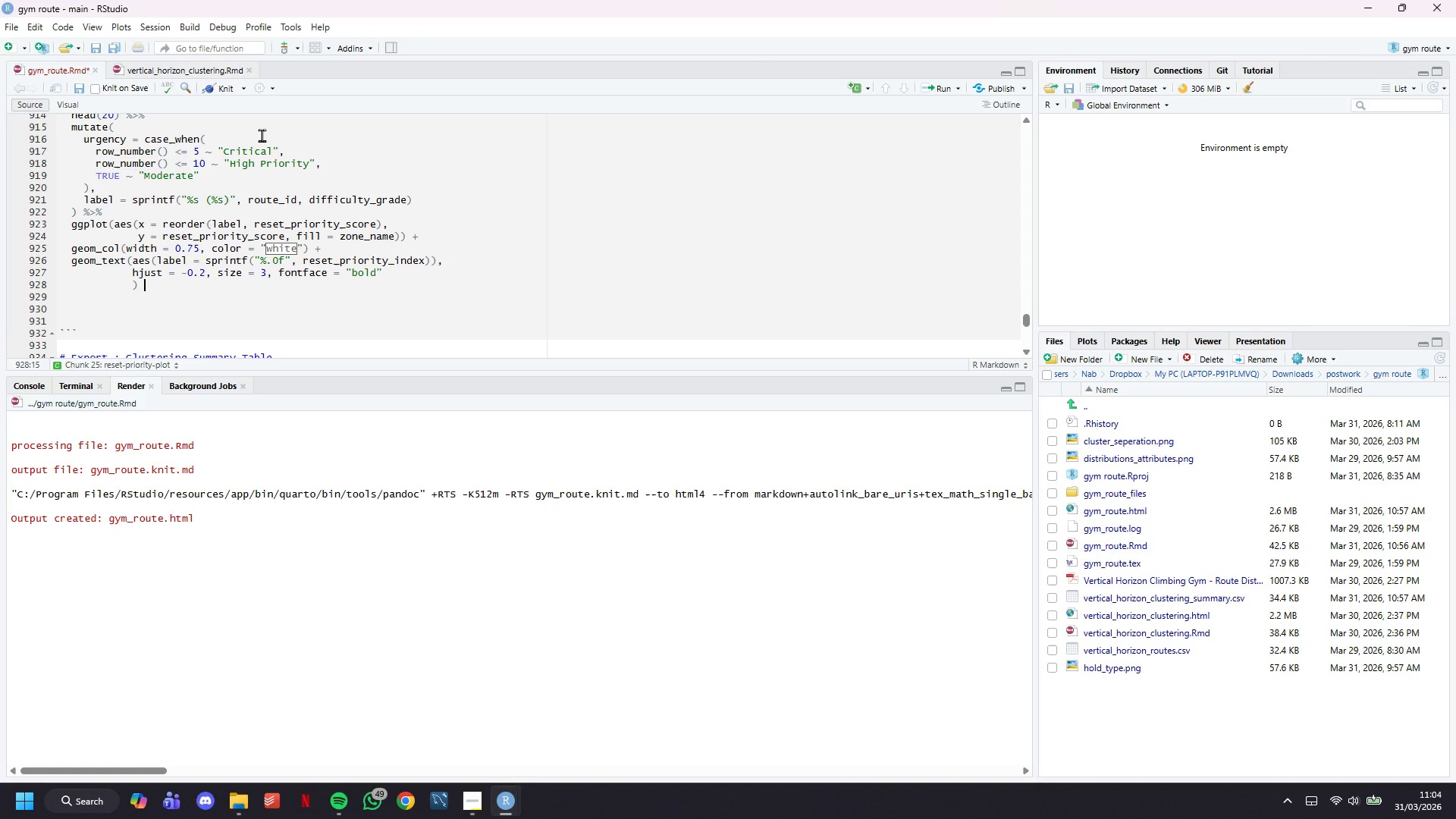 
key(Shift+Equal)
 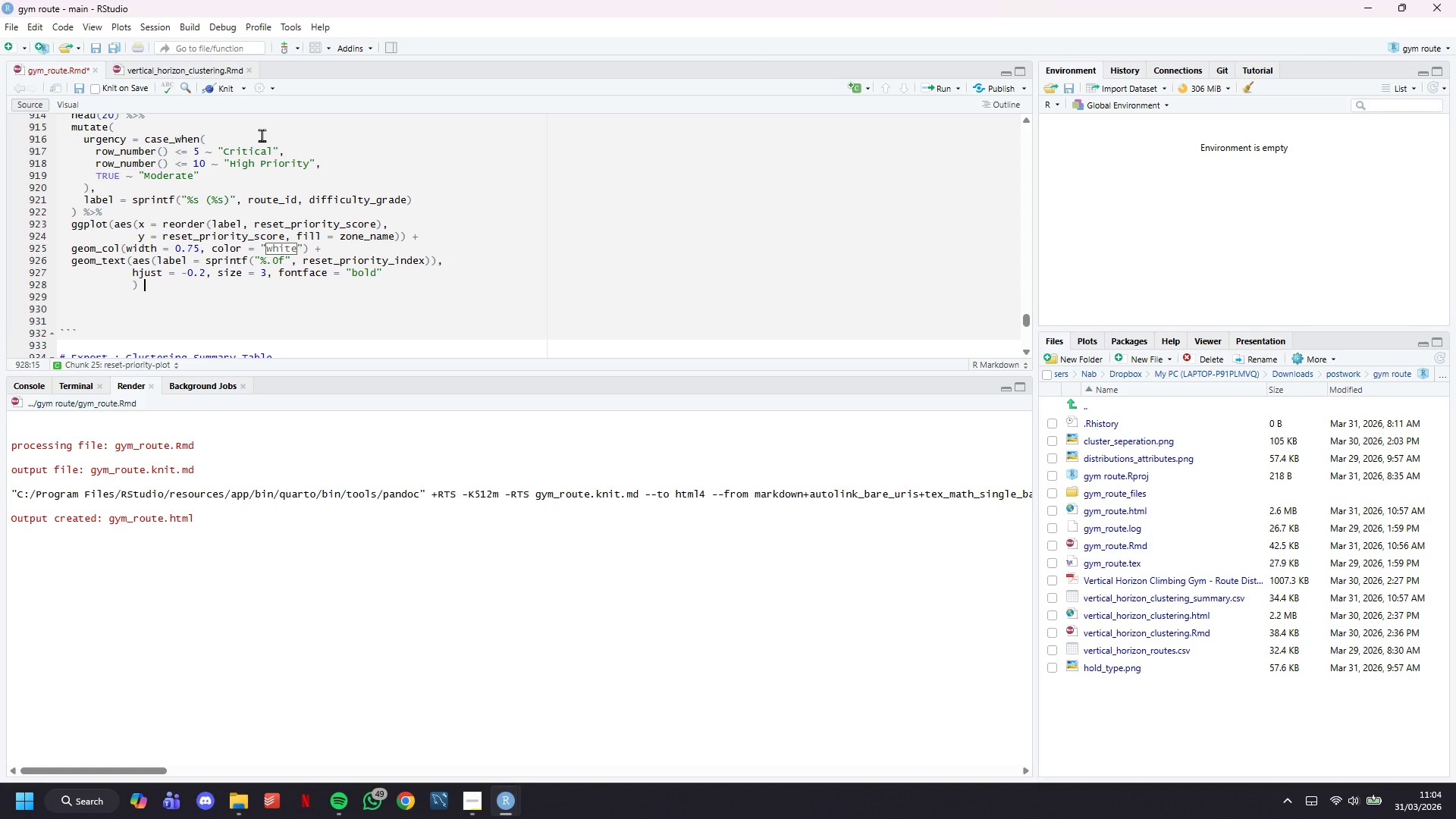 
key(Enter)
 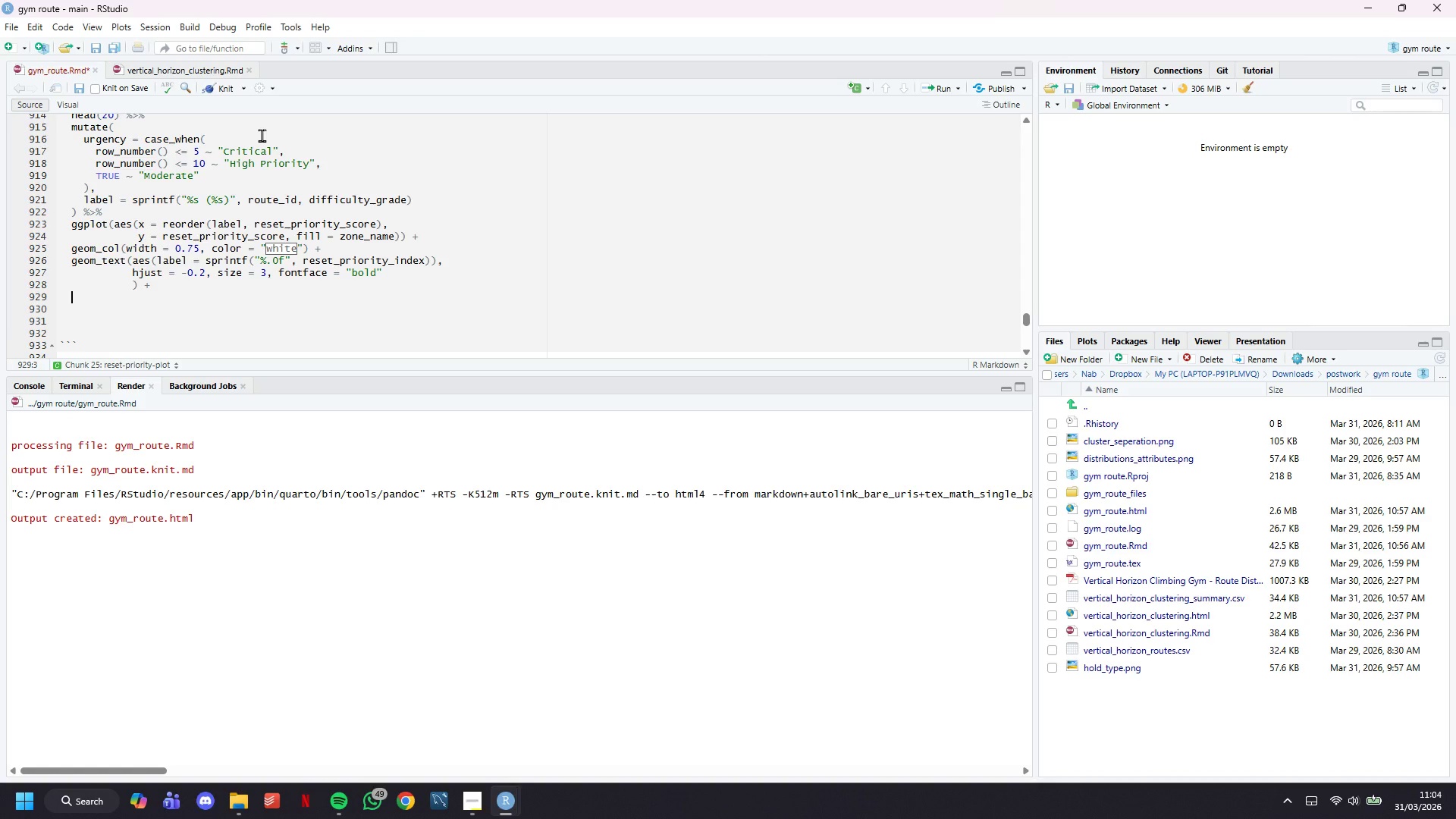 
type(scle_)
key(Backspace)
key(Backspace)
type(a)
key(Backspace)
key(Backspace)
type(ale_fill_manual(values = zone_colors)
 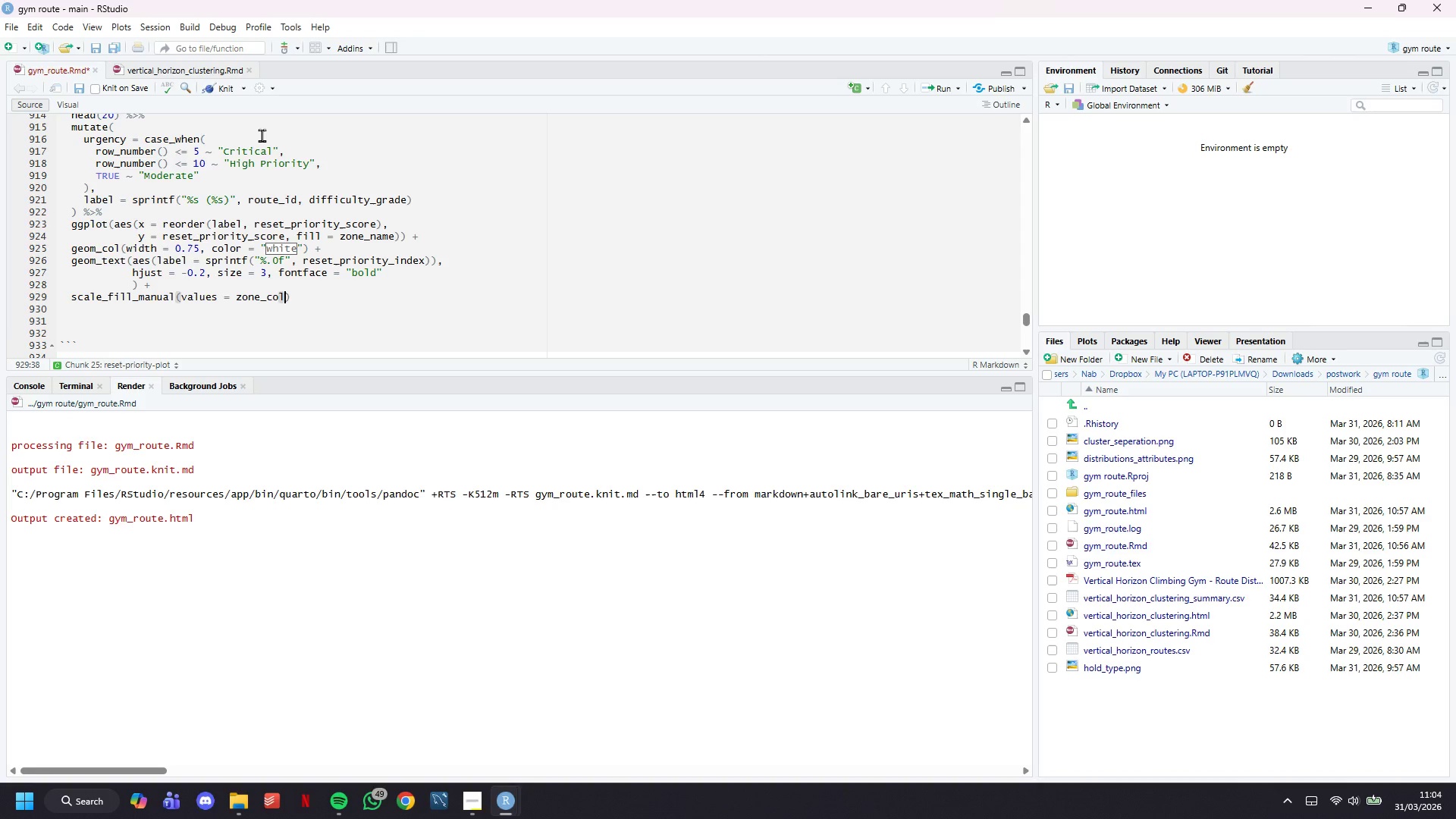 
key(ArrowRight)
 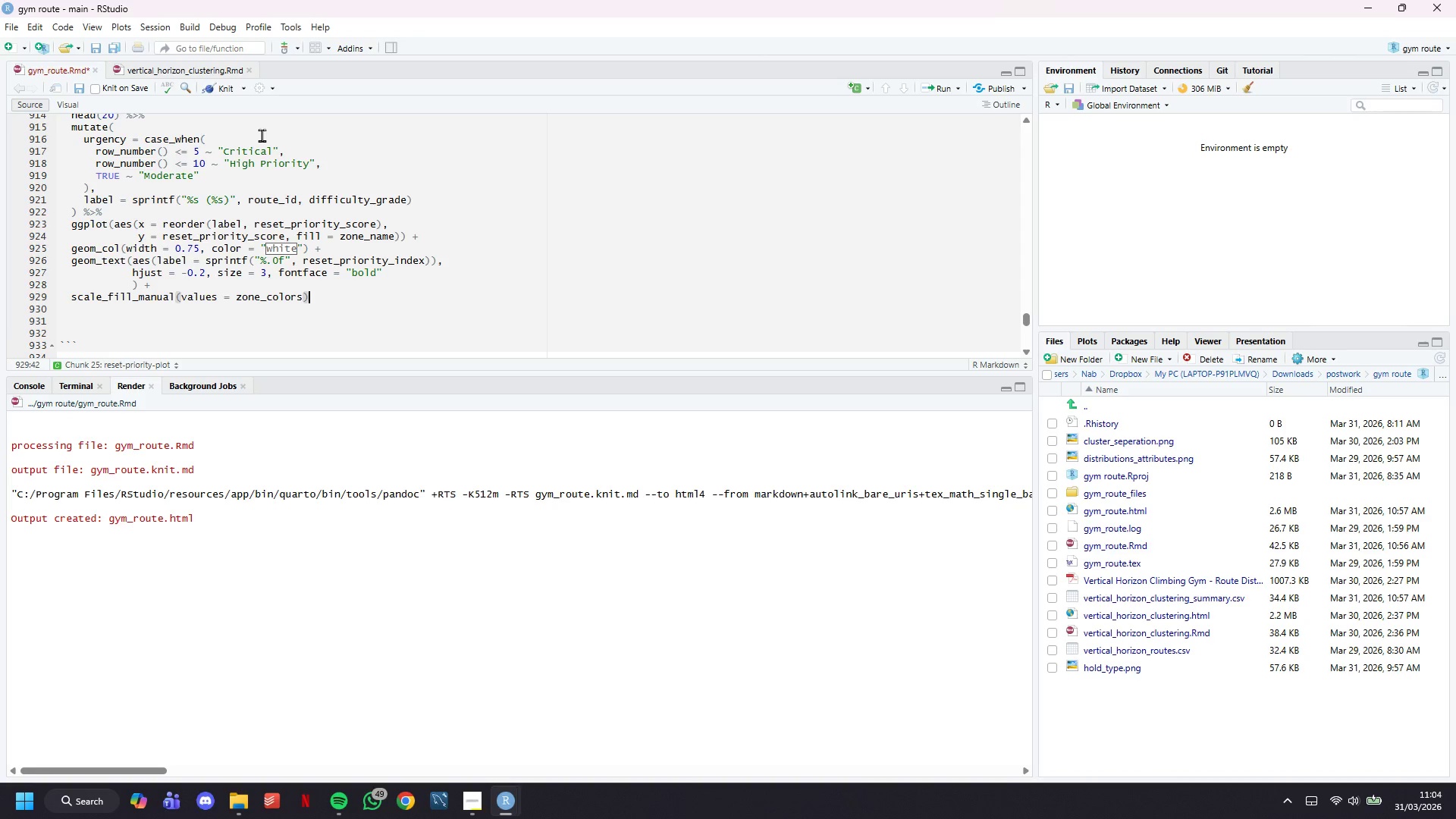 
key(Space)
 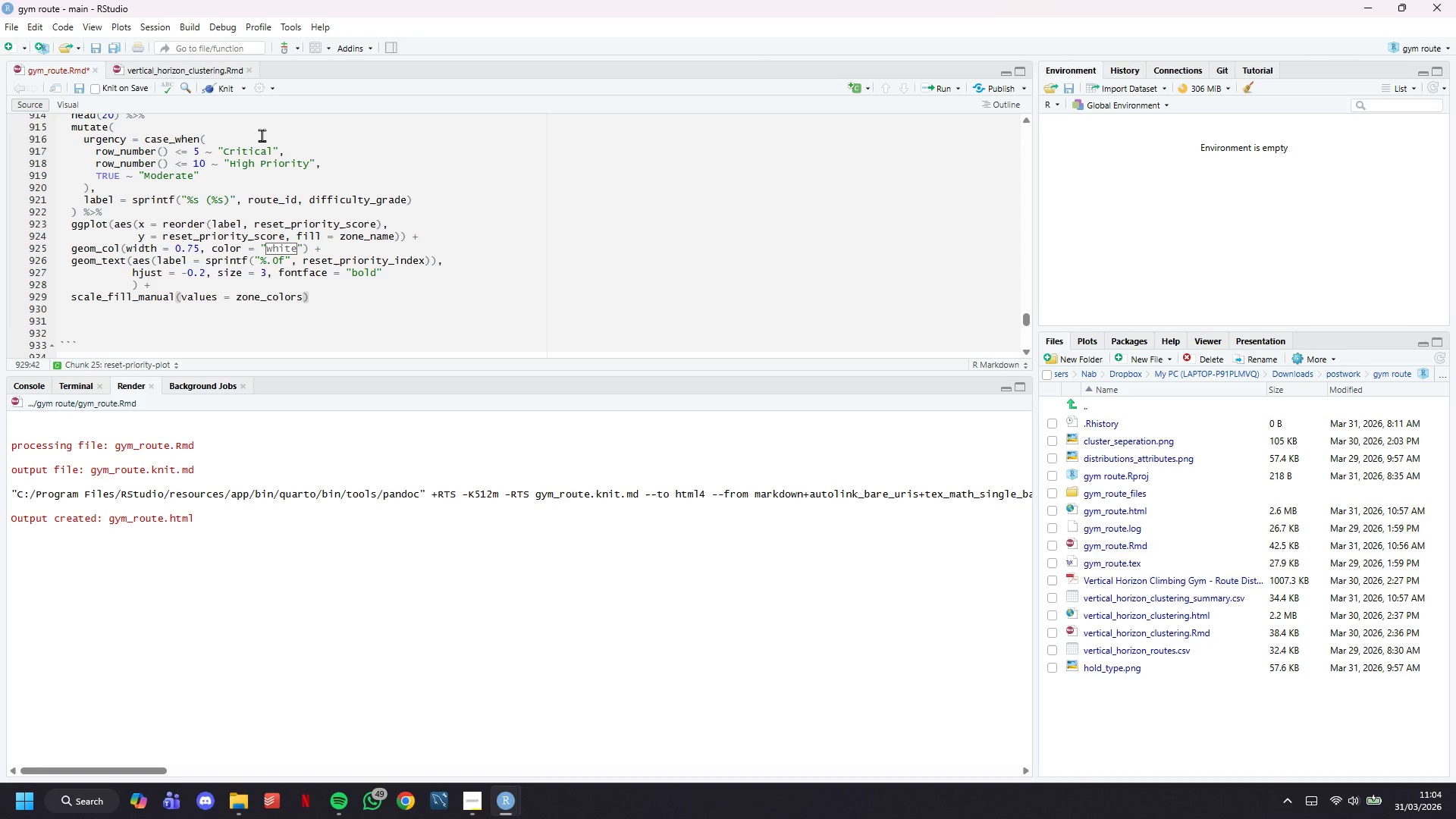 
key(Shift+Equal)
 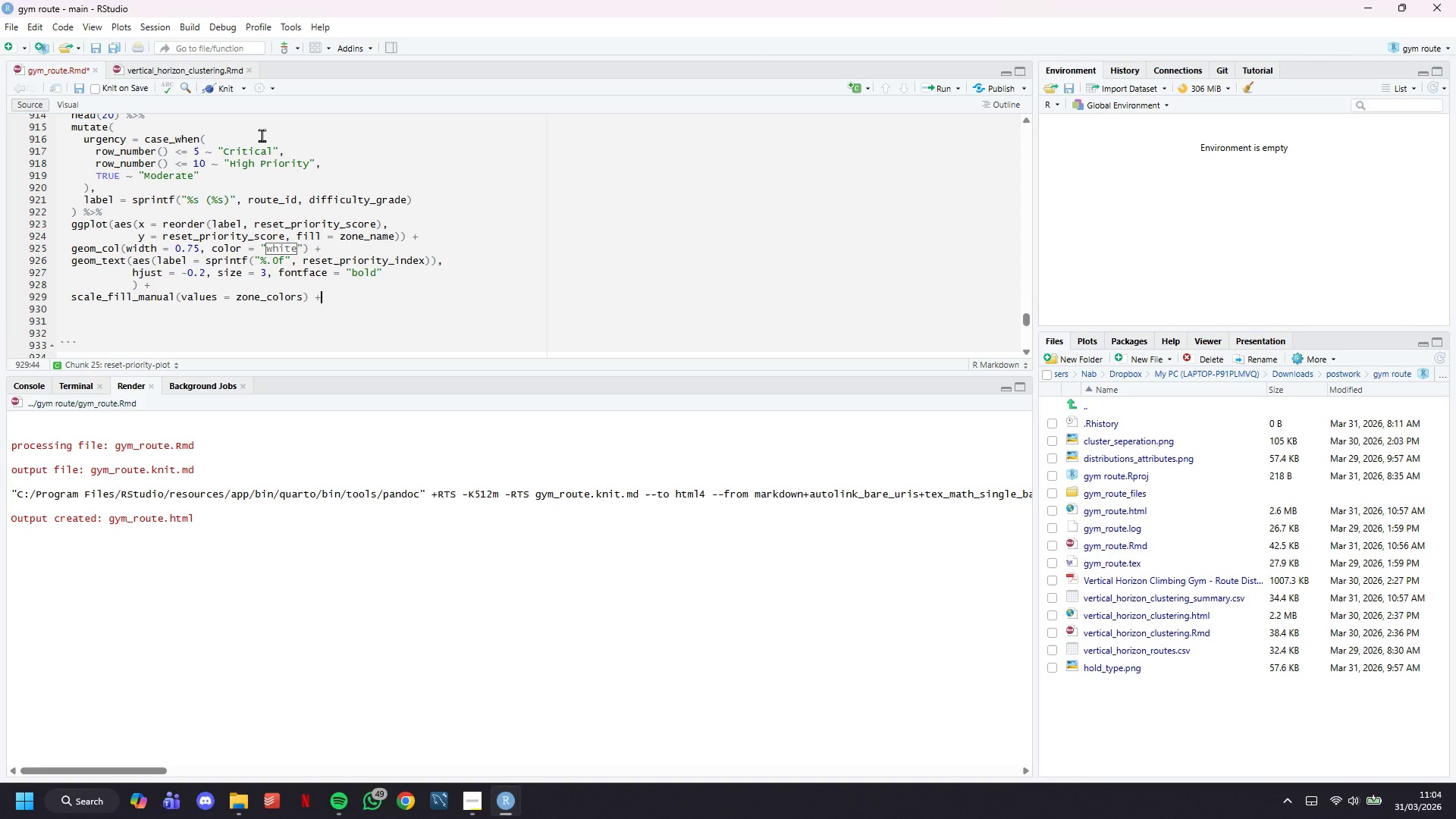 
key(Enter)
 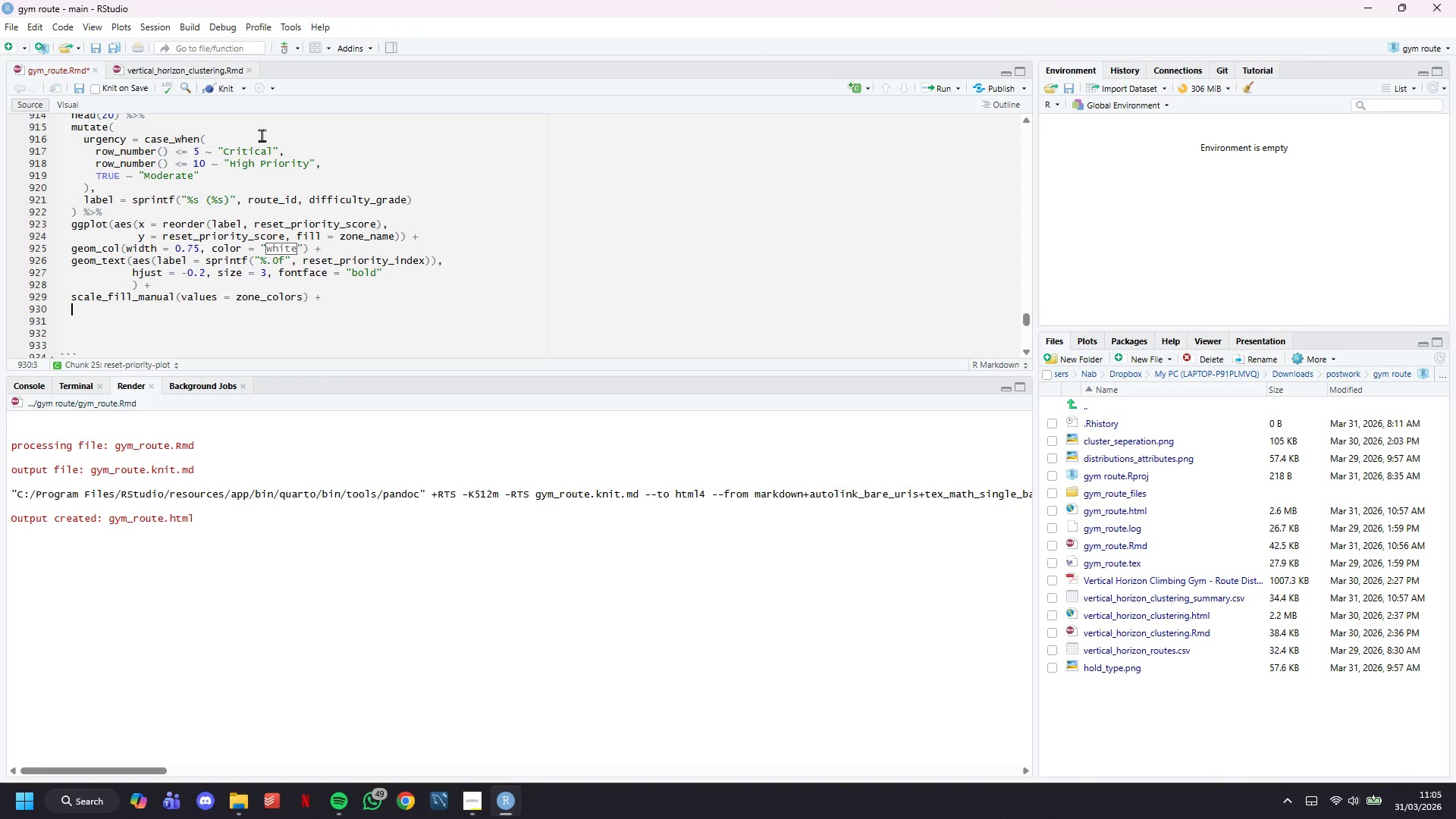 
type(scale_y_conti)
key(Tab)
type(expand = expansions(mult )
key(Backspace)
type(= c)
 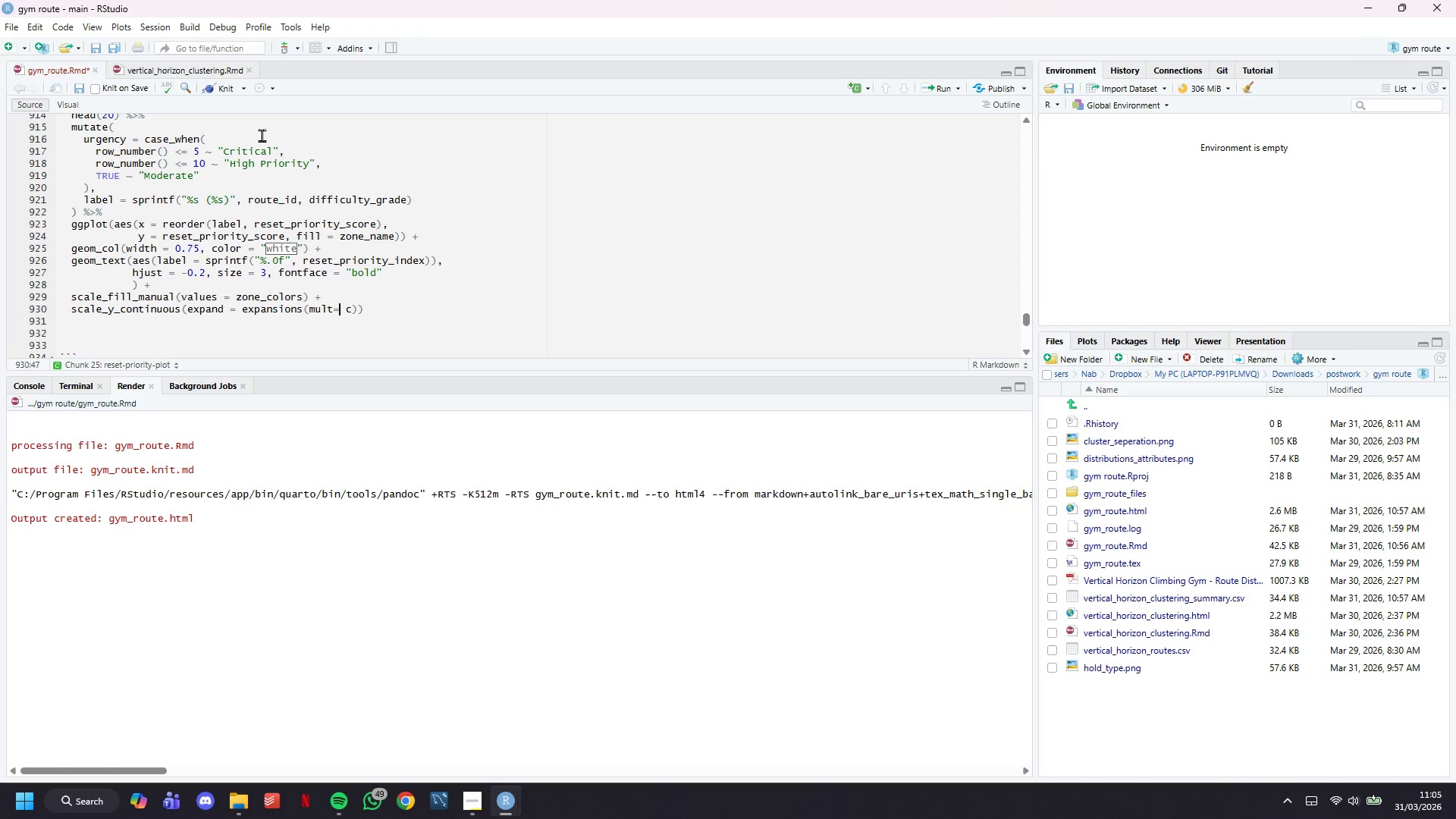 
 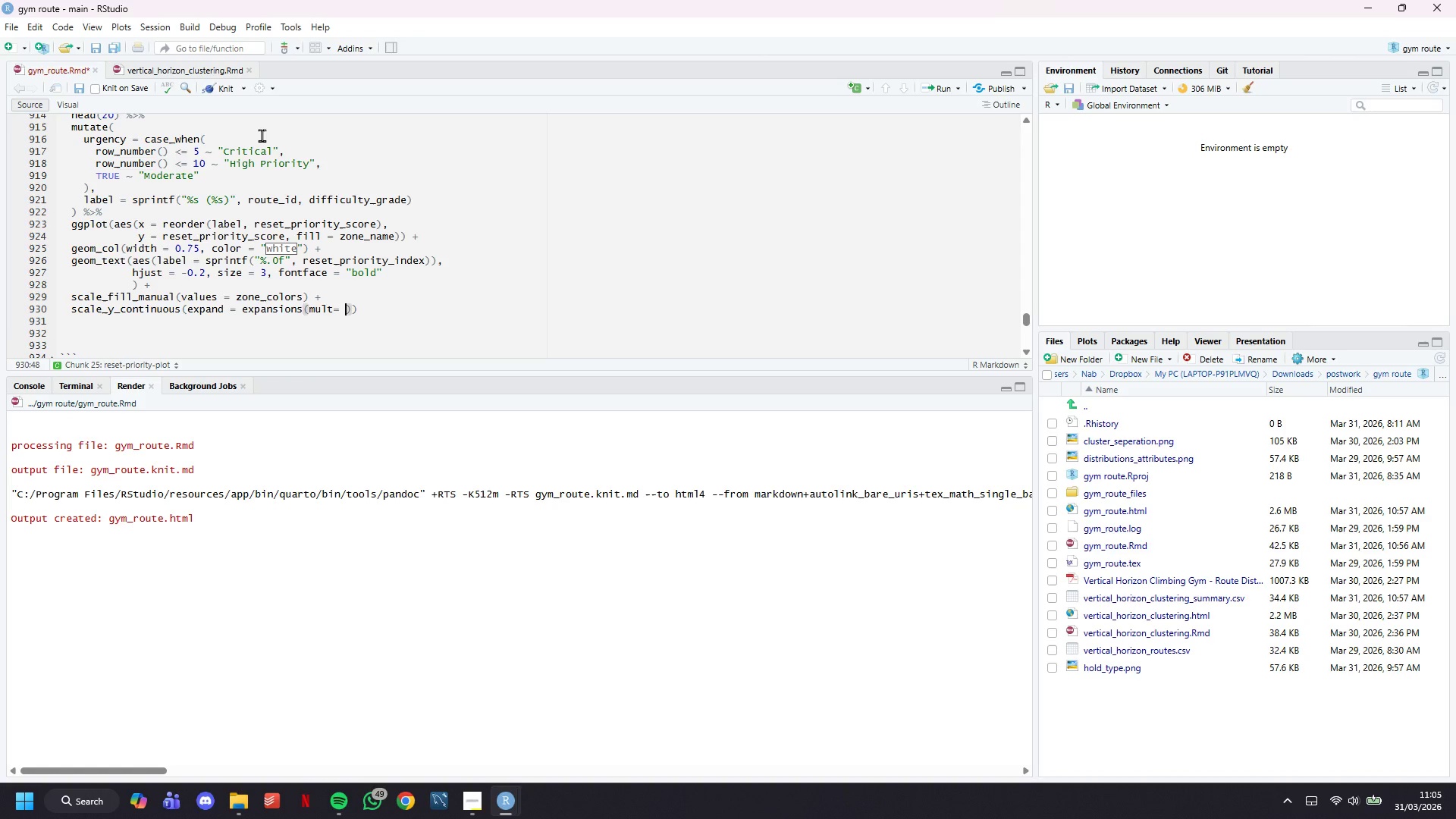 
key(ArrowLeft)
 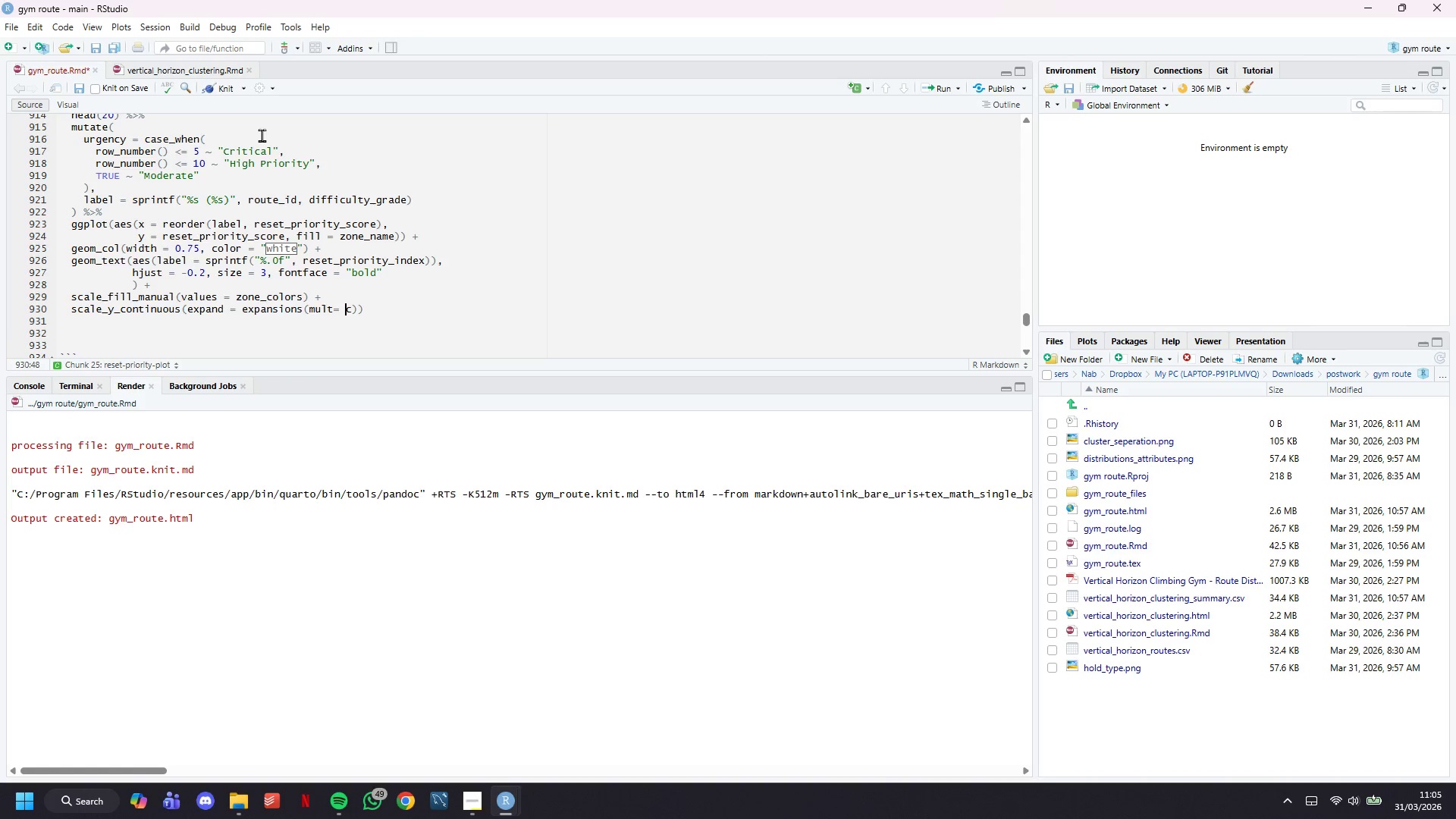 
key(ArrowLeft)
 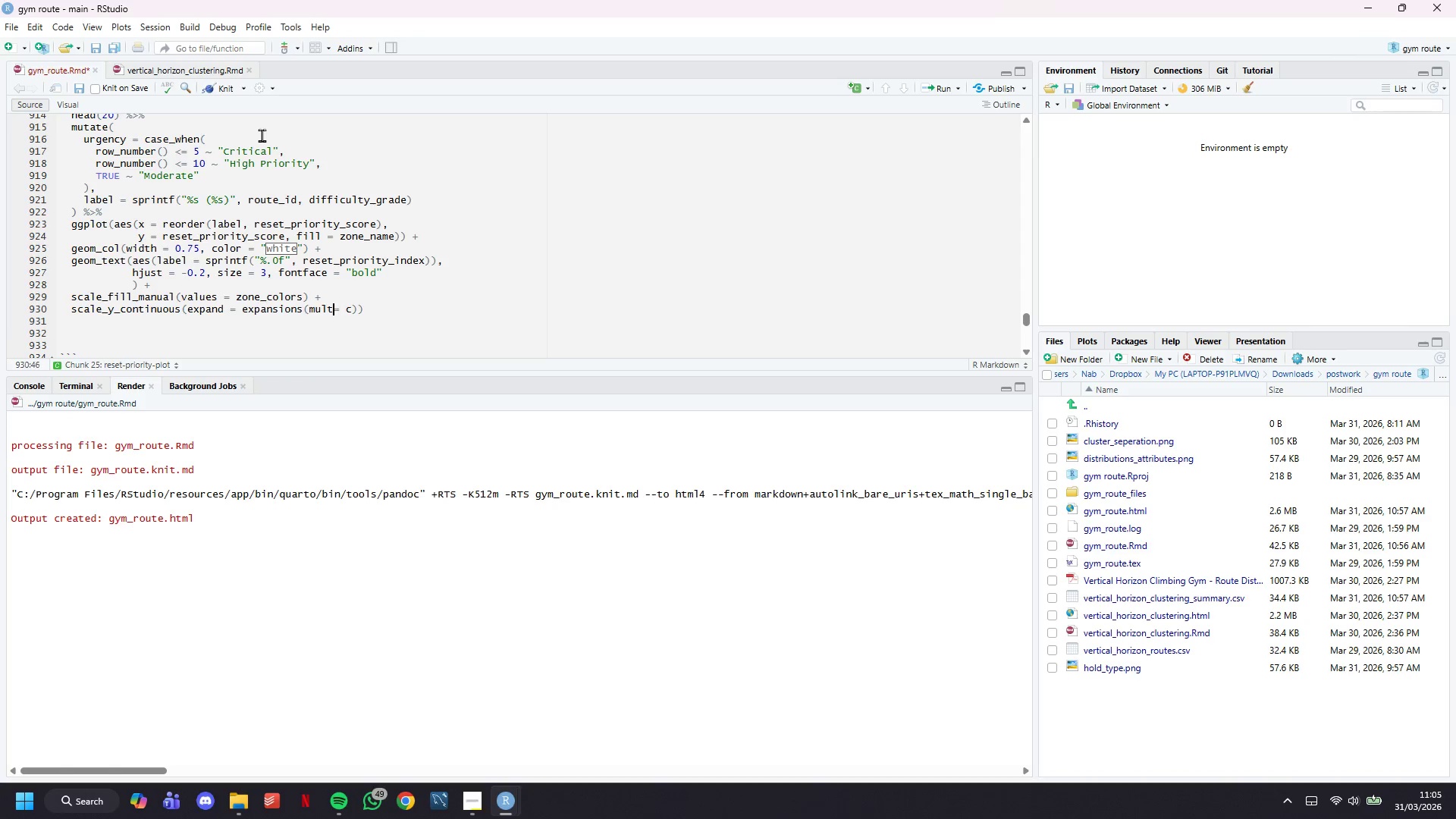 
key(ArrowLeft)
 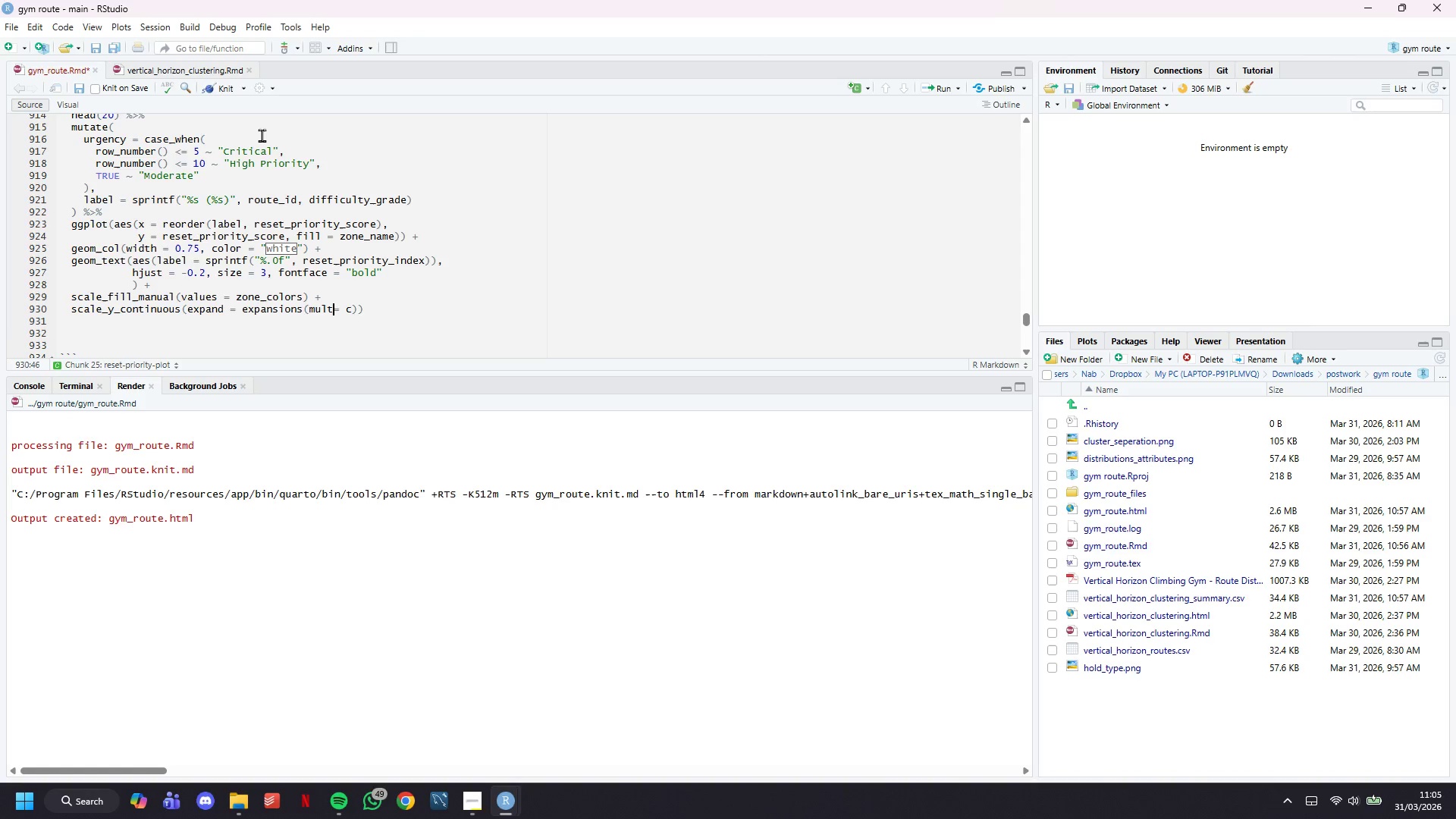 
key(Space)
 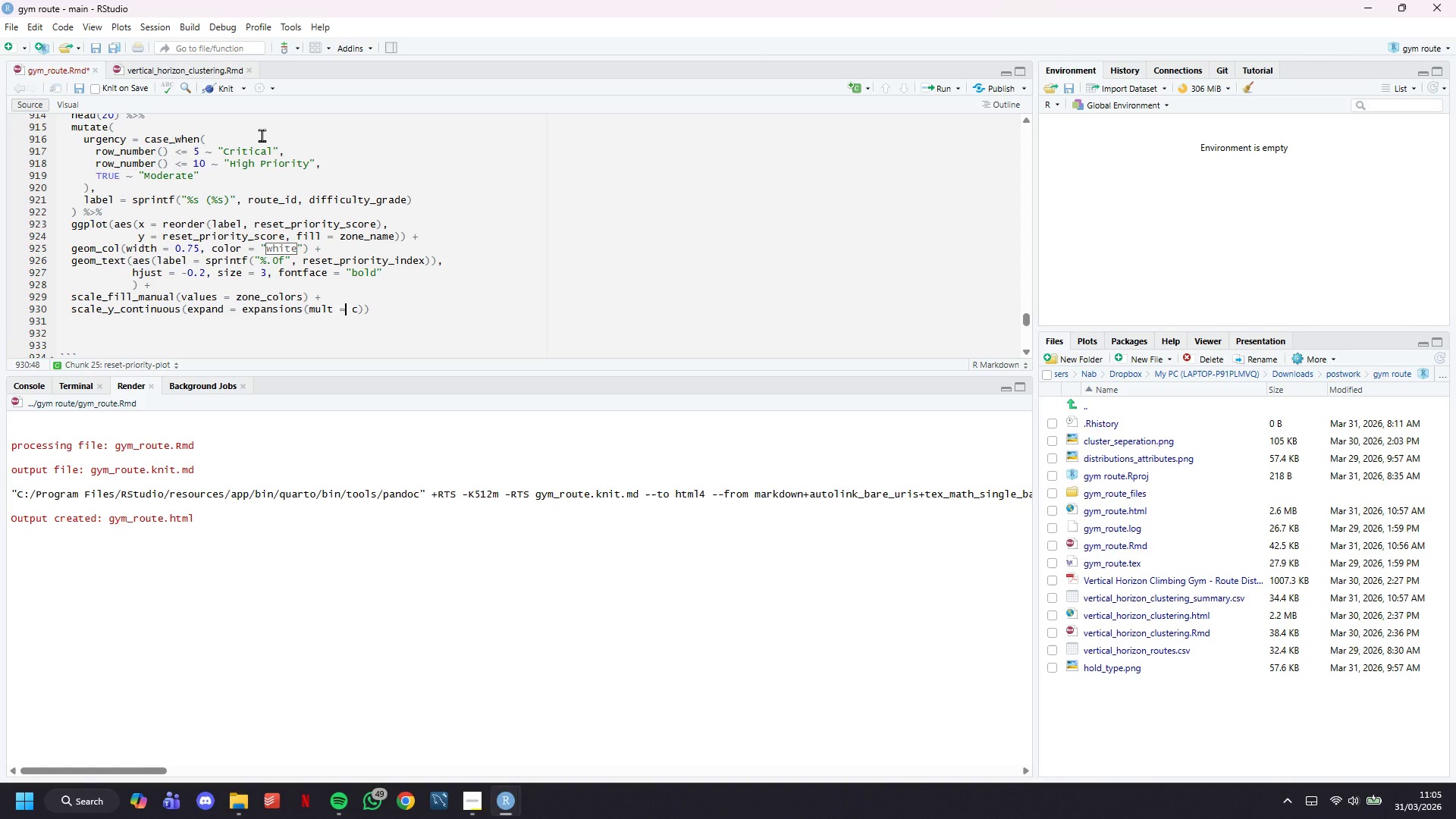 
key(ArrowRight)
 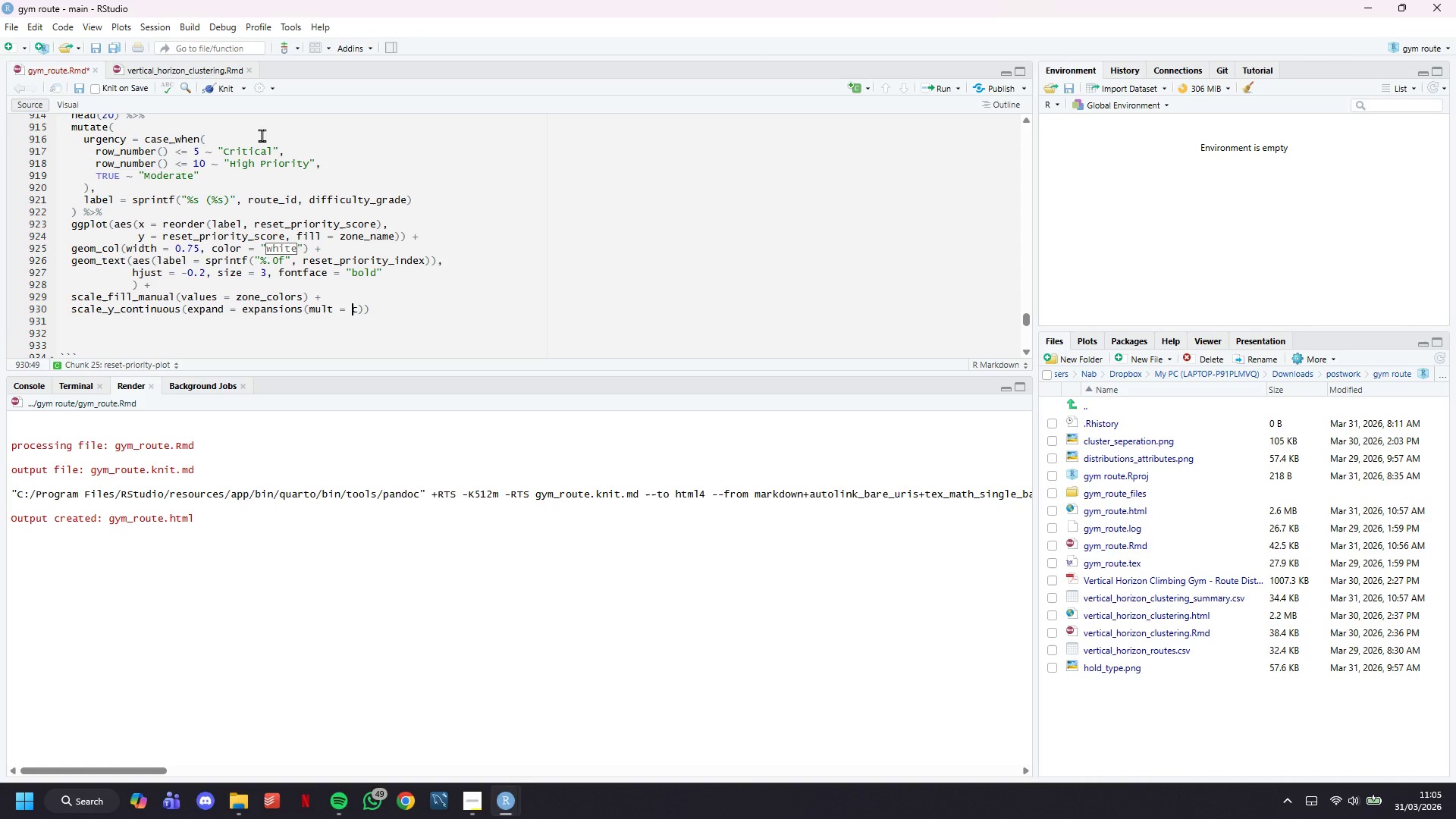 
key(ArrowRight)
 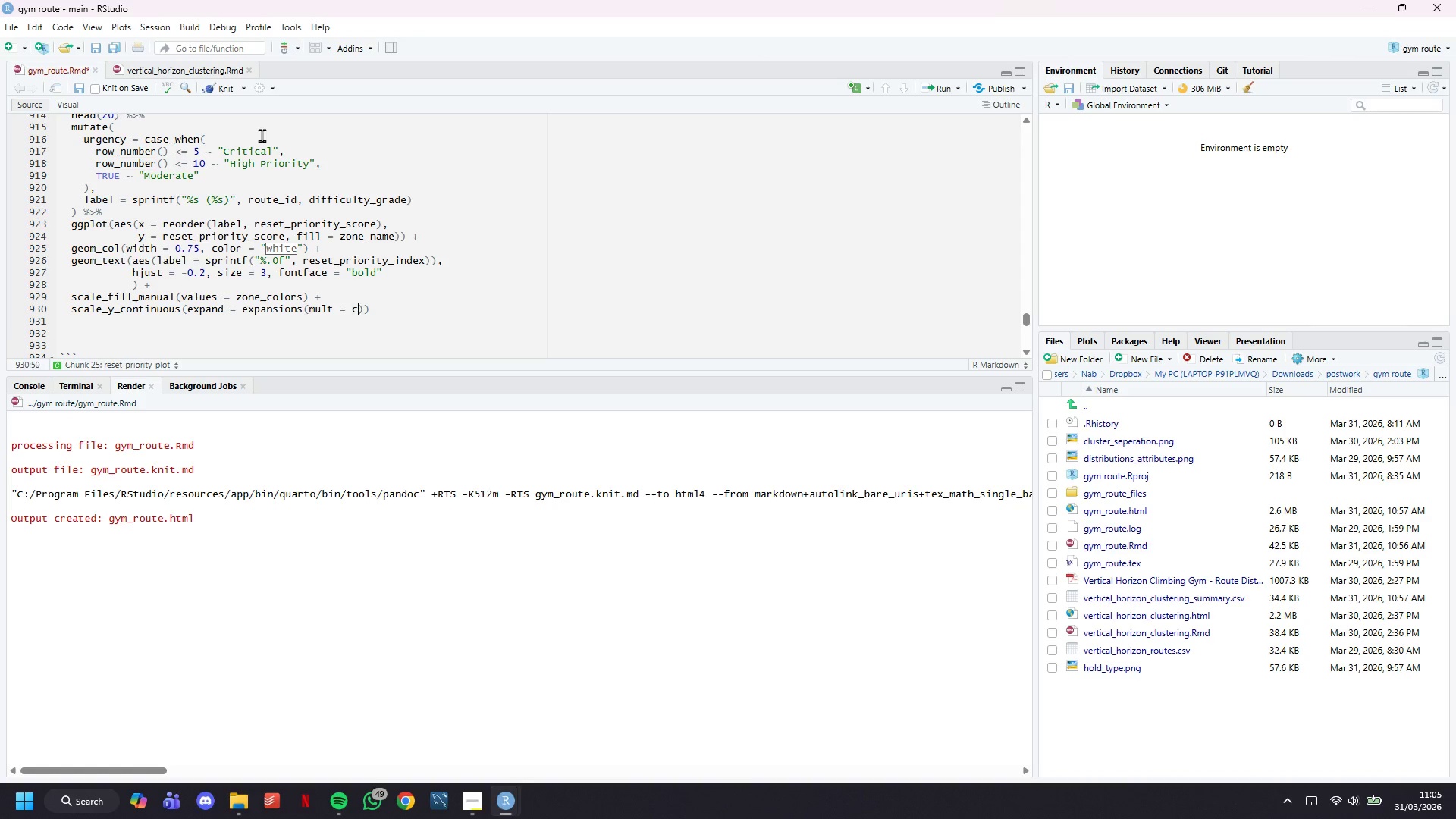 
key(ArrowRight)
 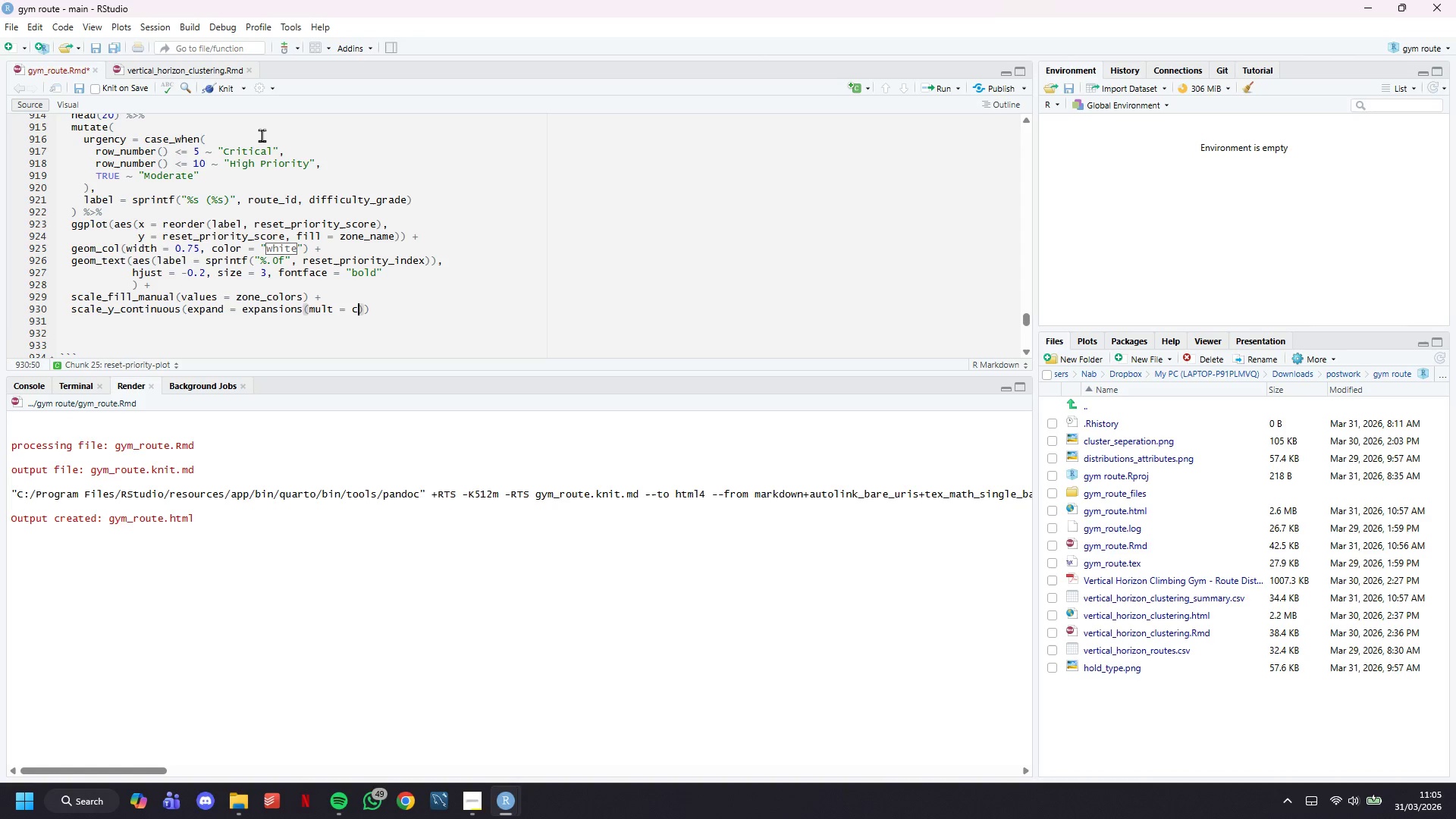 
type((0, 0.12)
 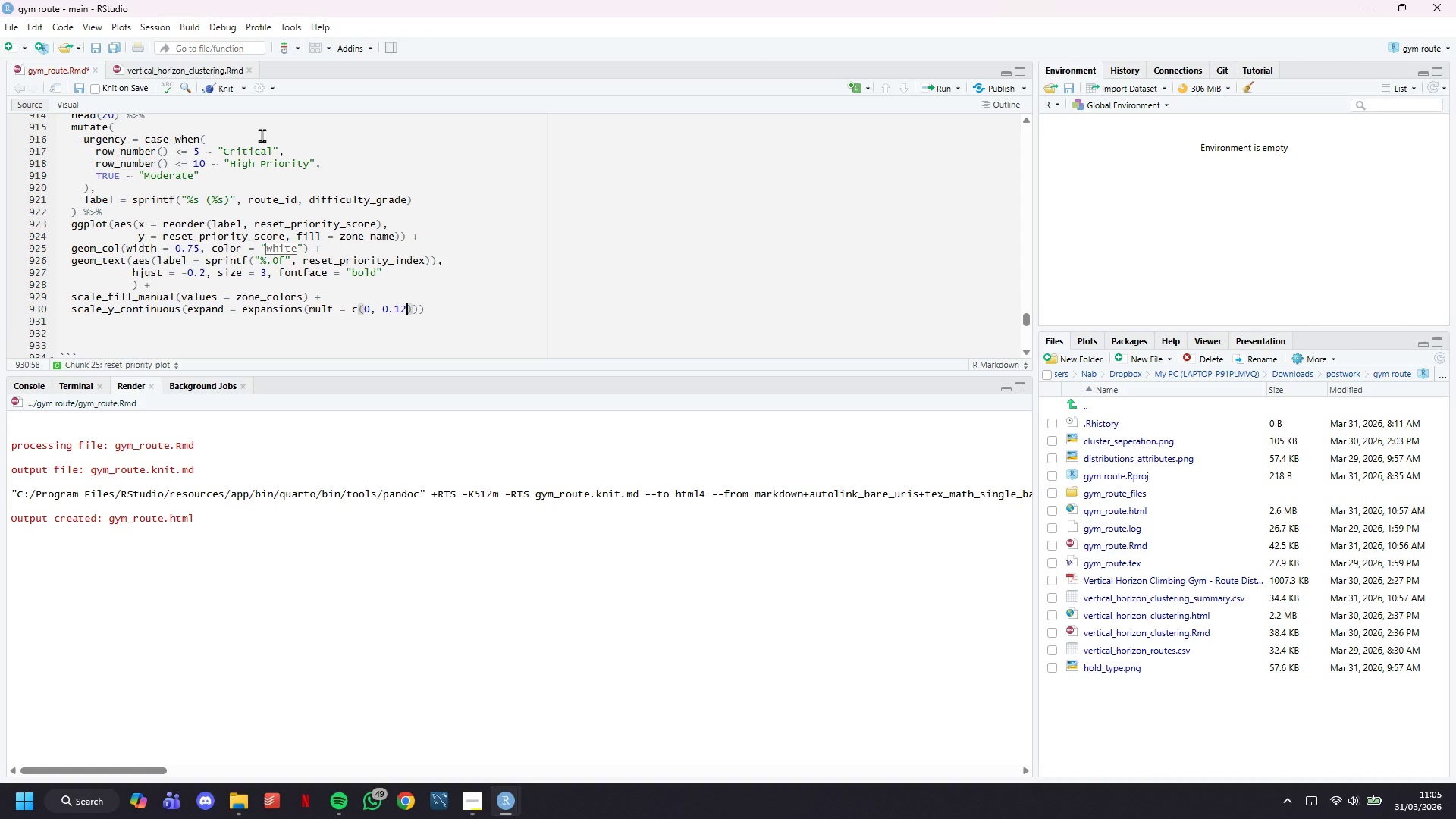 
key(ArrowRight)
 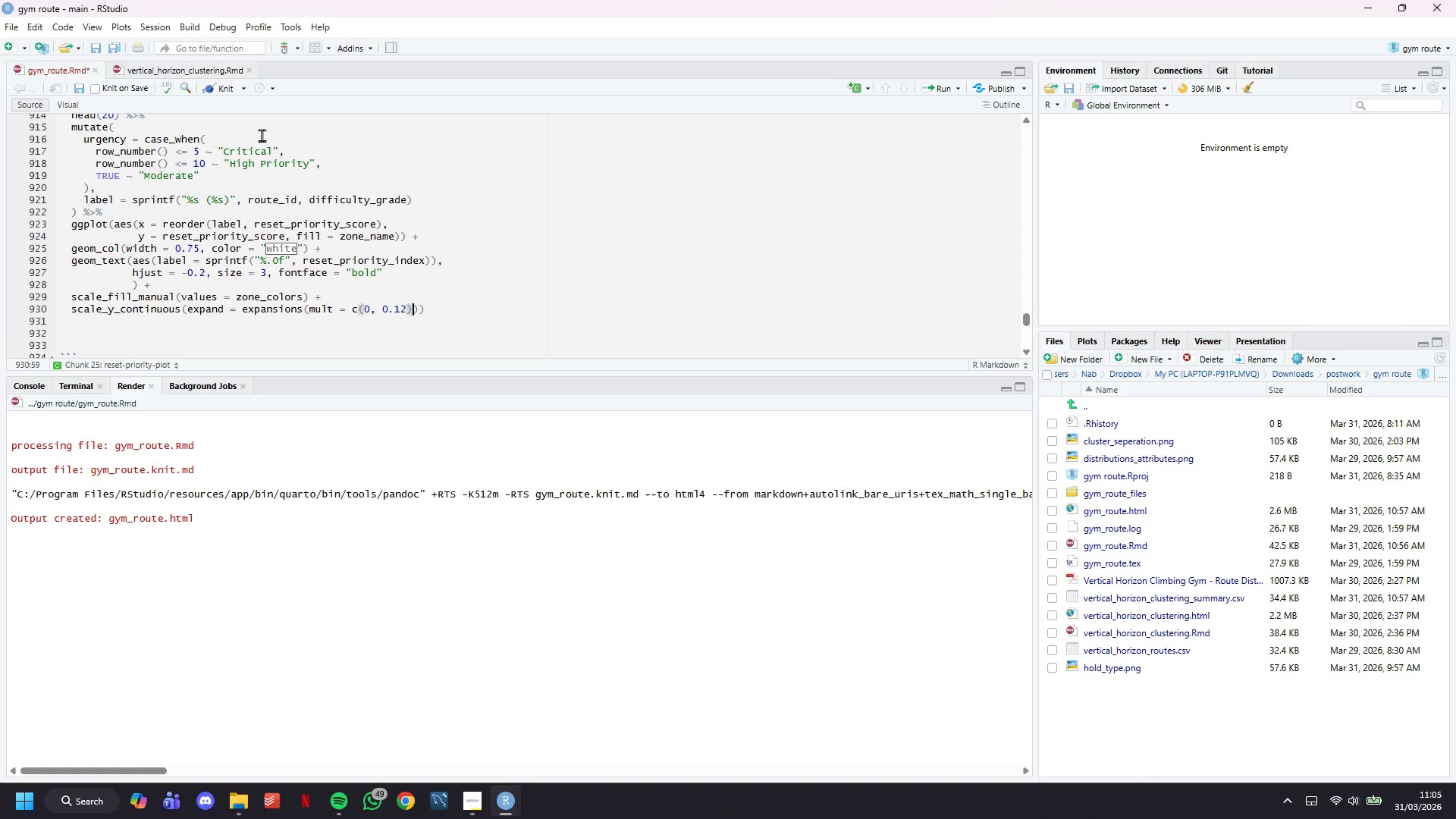 
key(ArrowRight)
 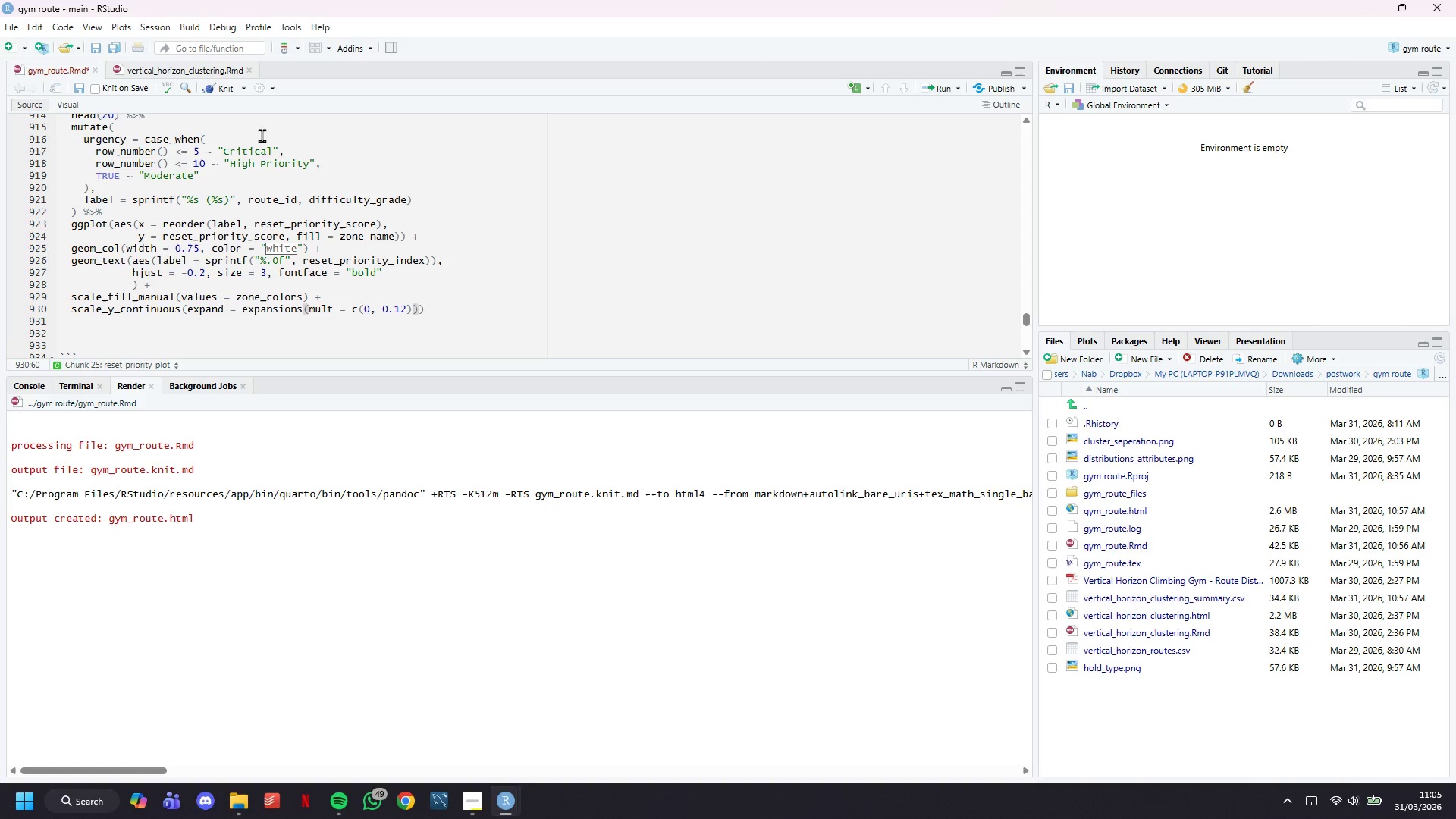 
key(Comma)
 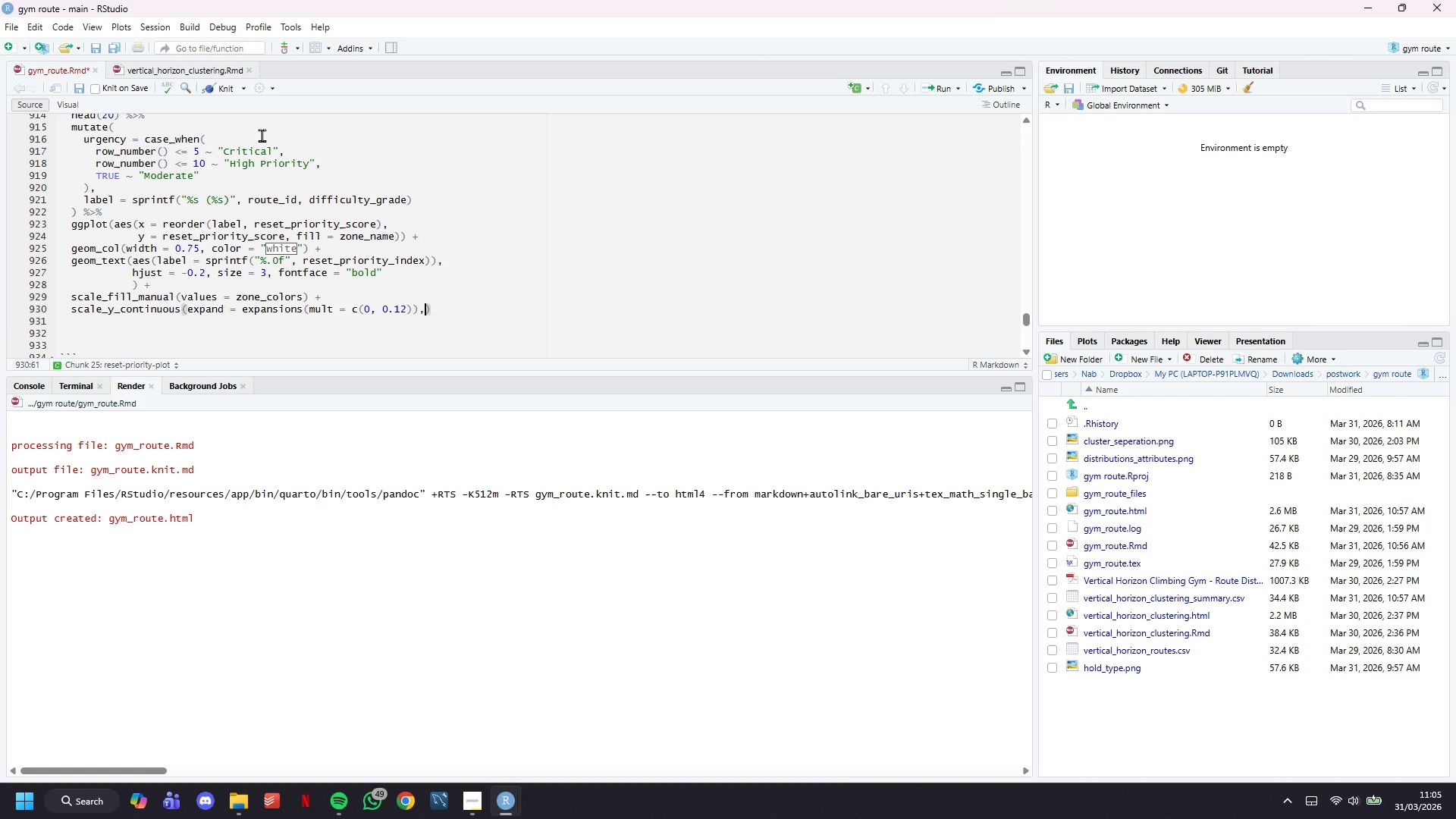 
key(Enter)
 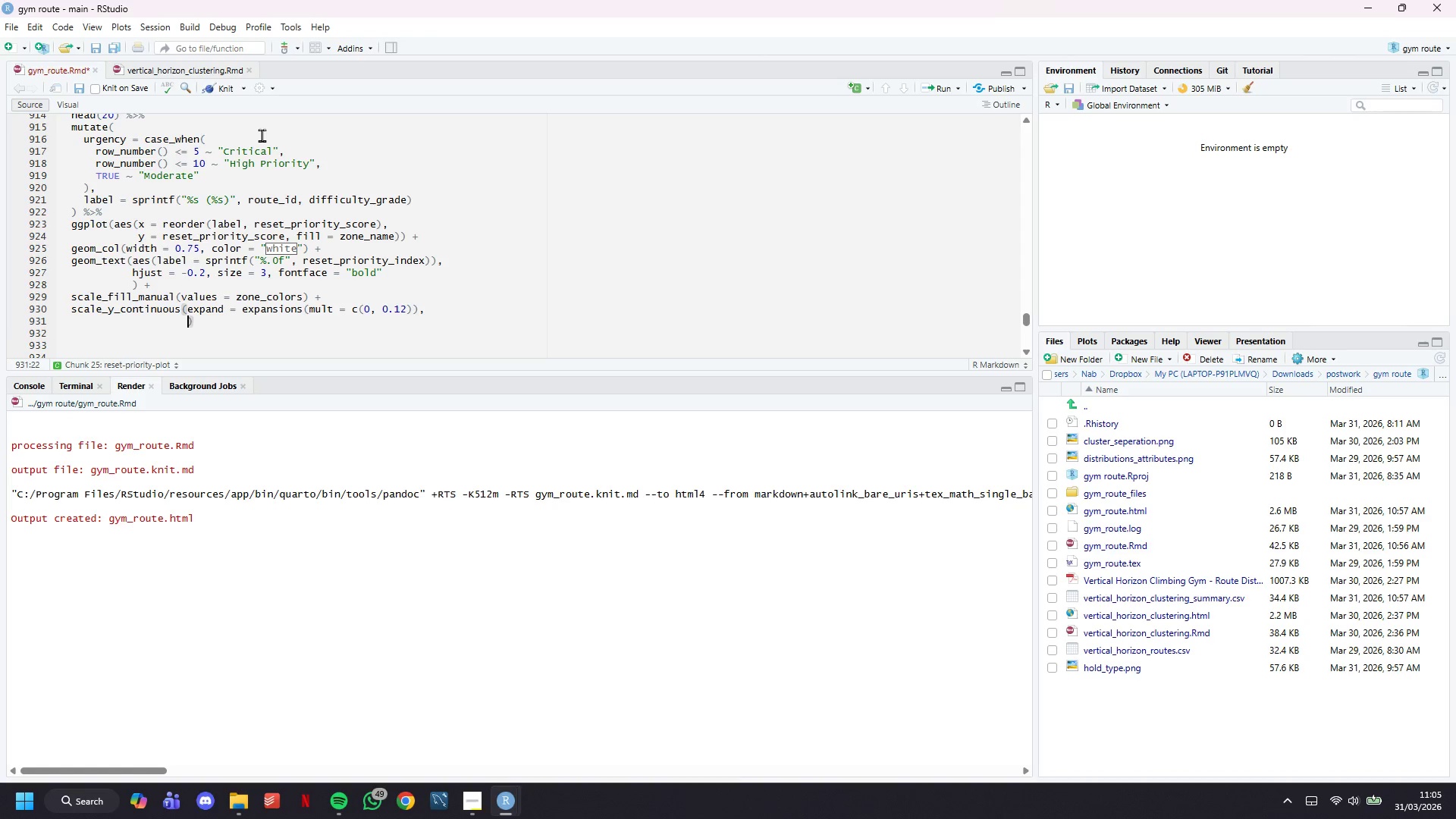 
type(limits = c))
key(Backspace)
type(()
 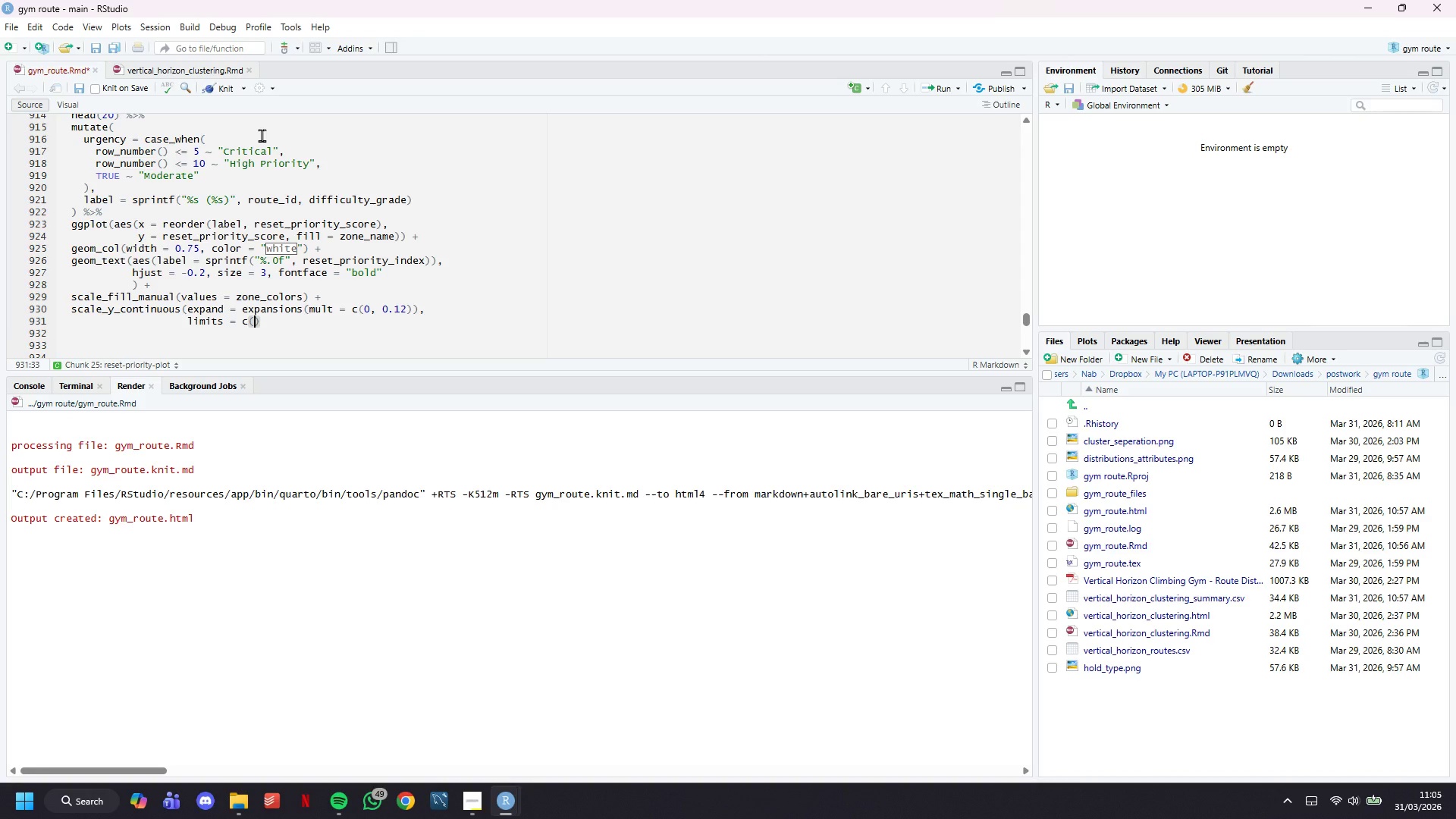 
key(Shift+0)
 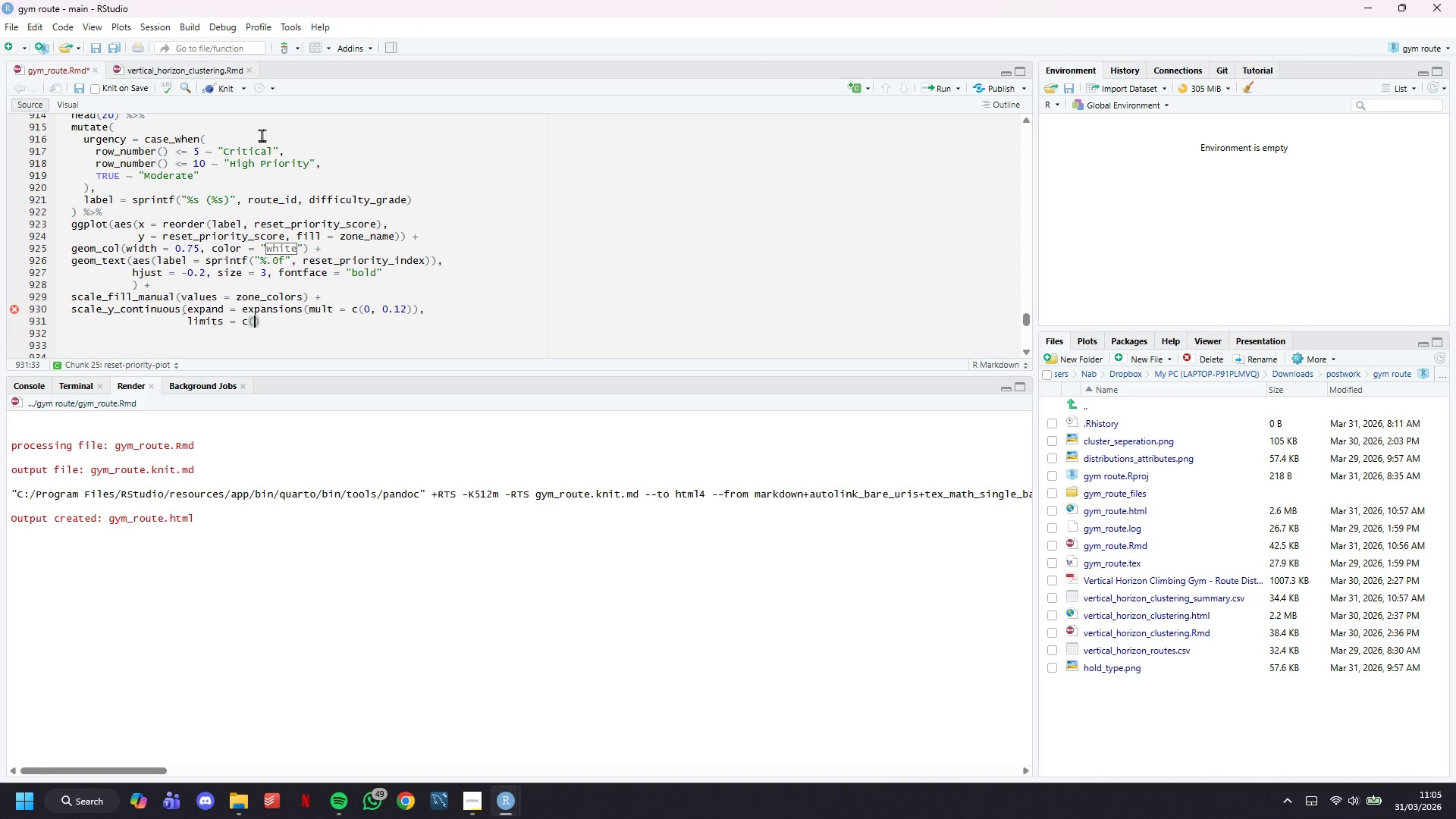 
key(ArrowLeft)
 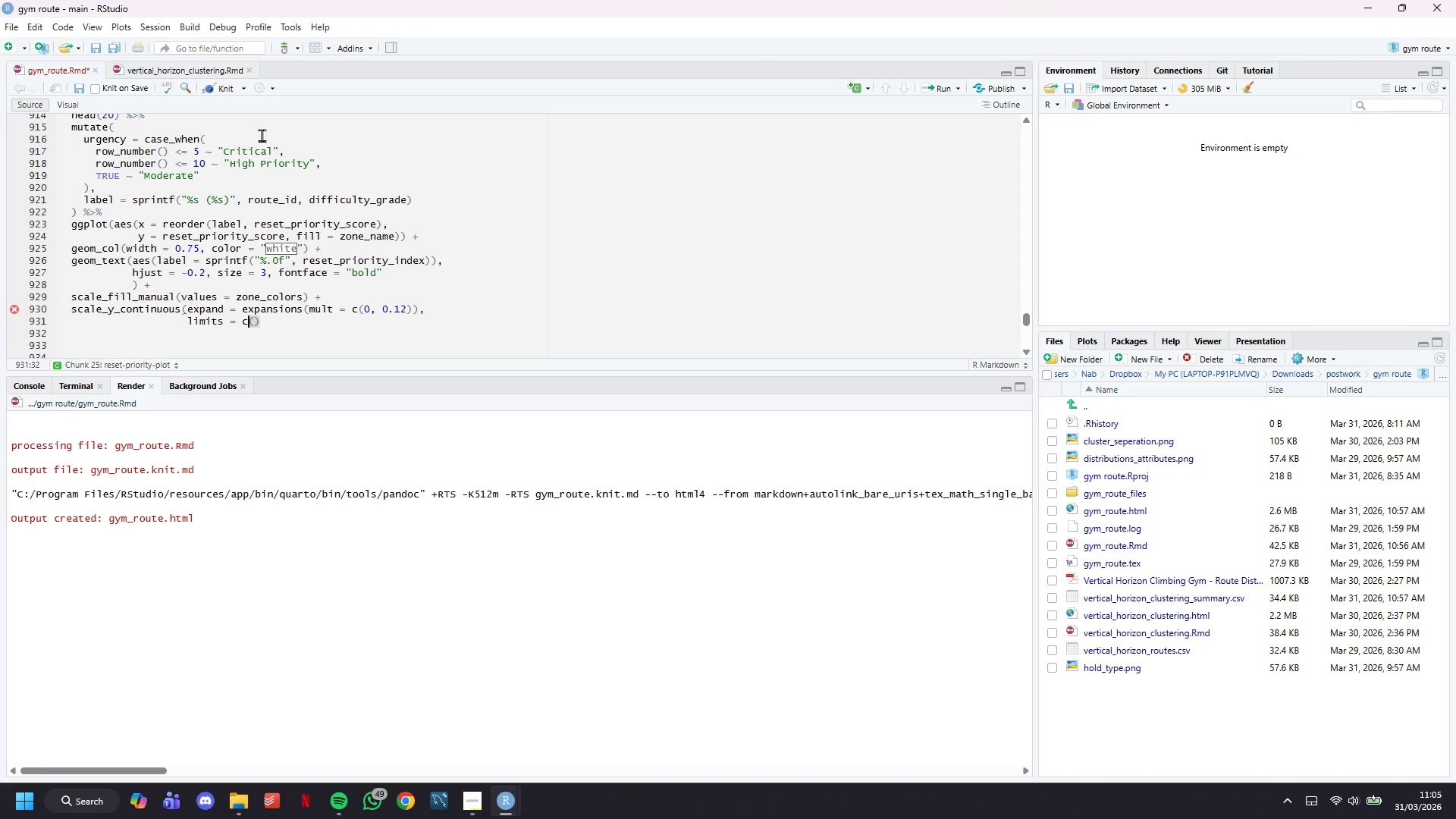 
key(ArrowLeft)
 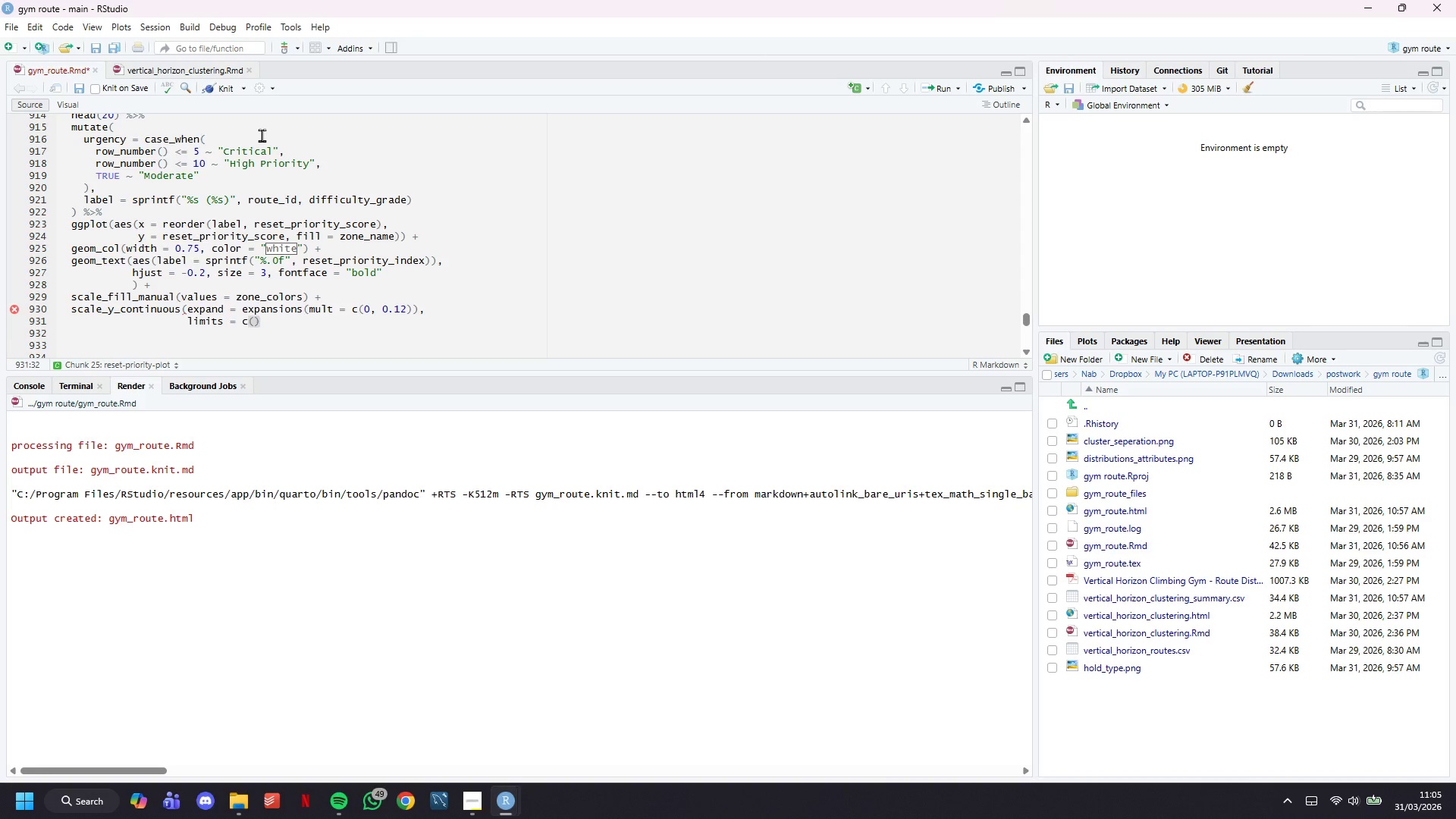 
key(ArrowDown)
 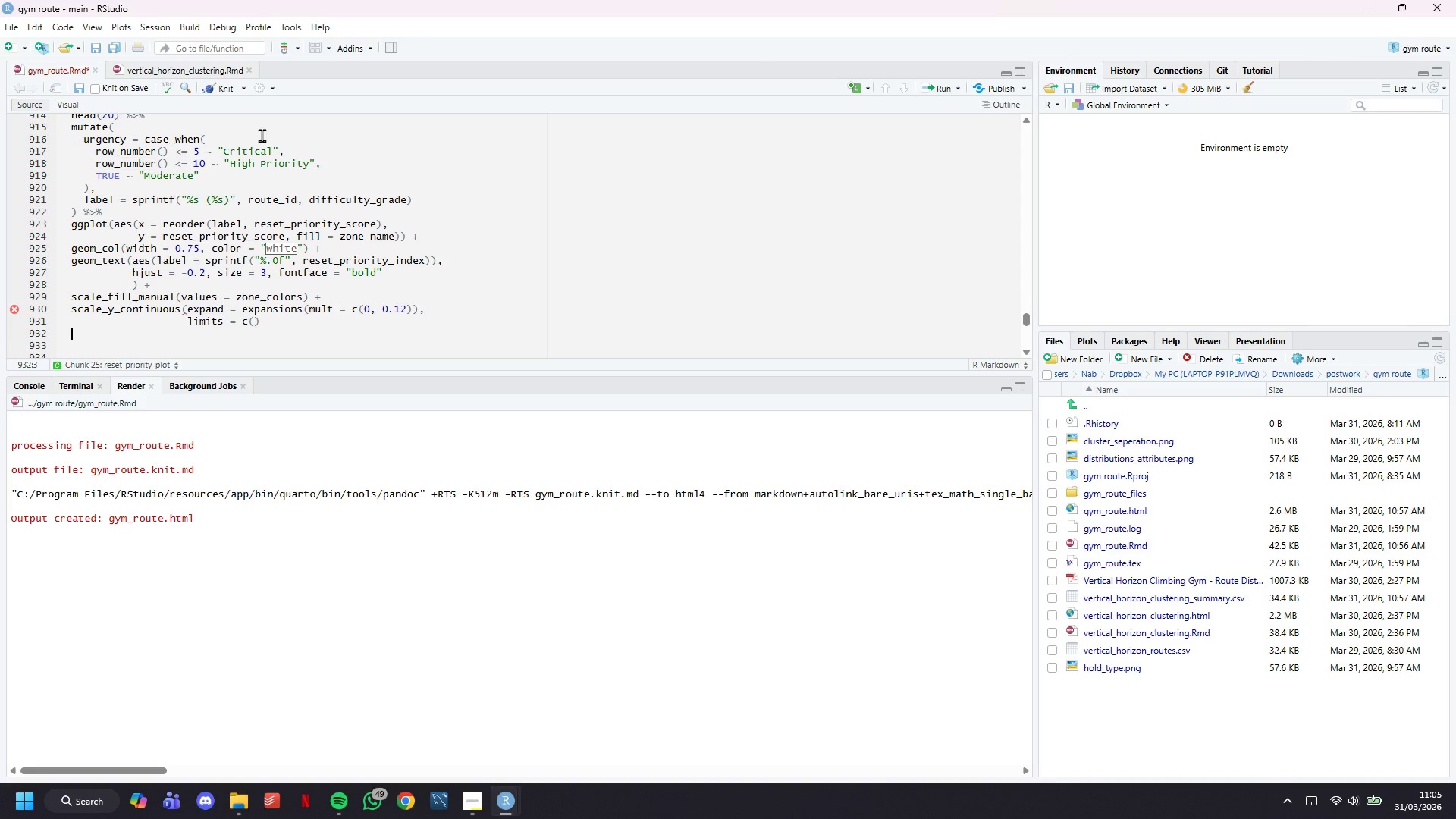 
key(ArrowLeft)
 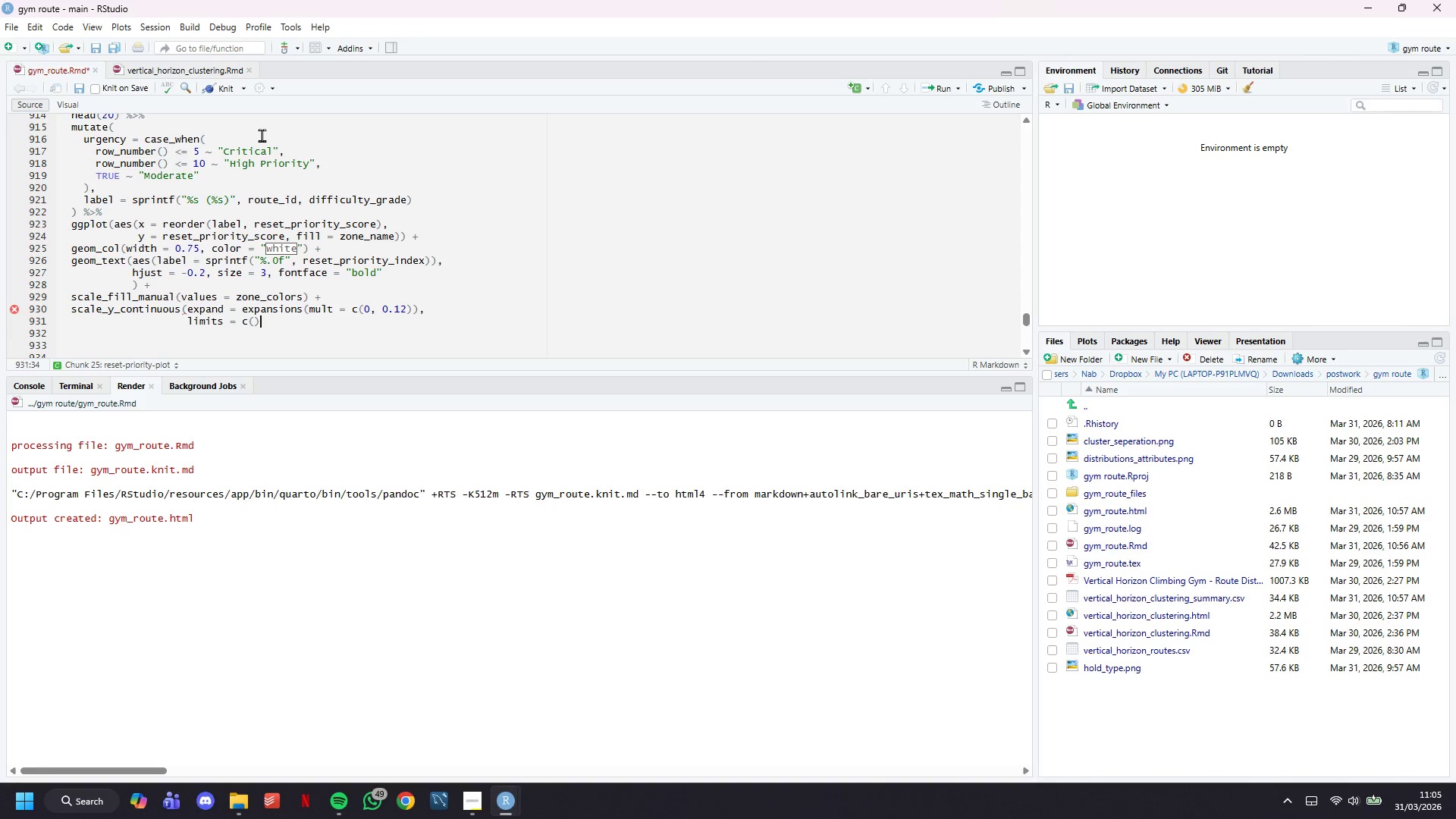 
key(ArrowLeft)
 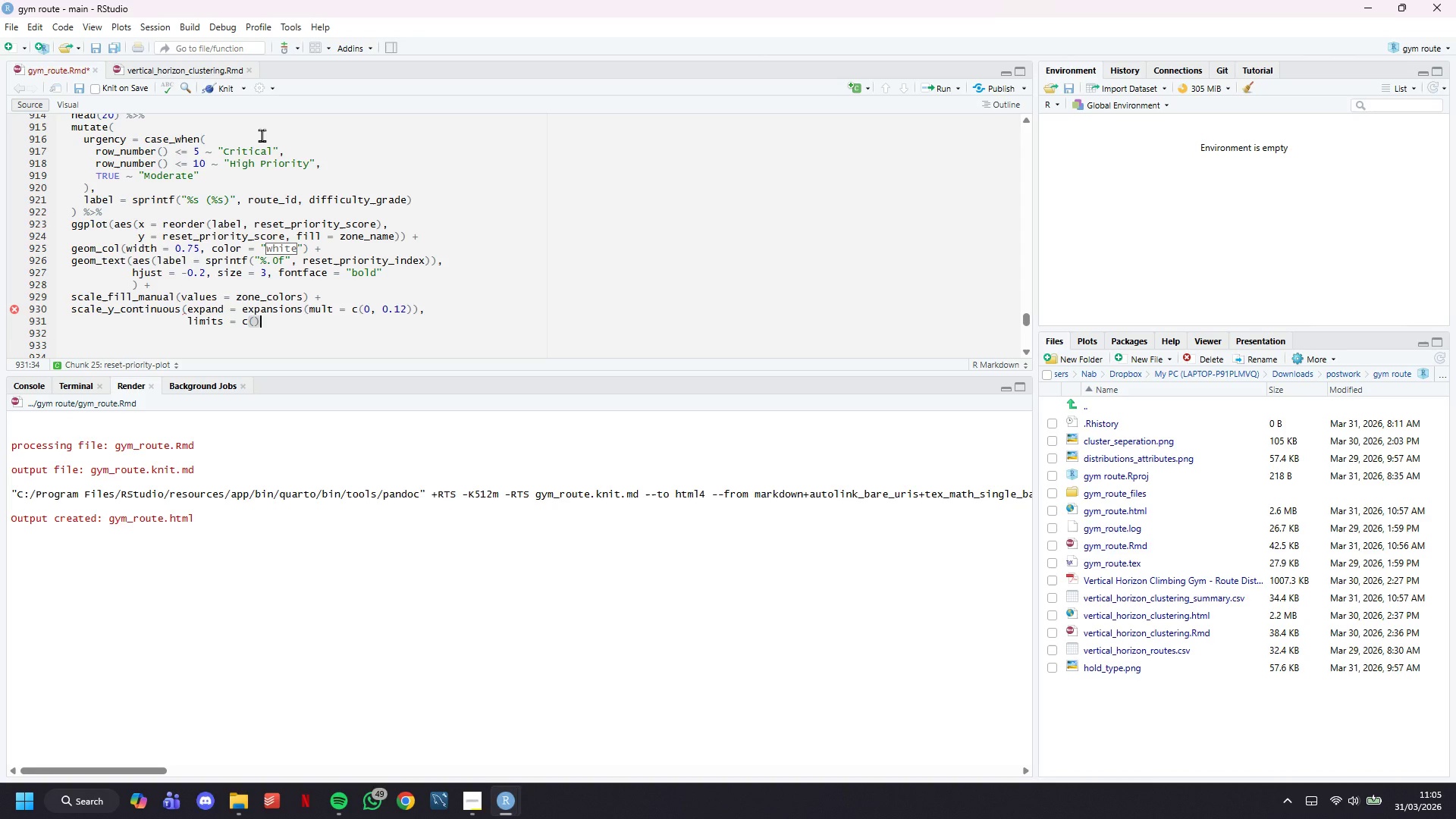 
key(Shift+ShiftLeft)
 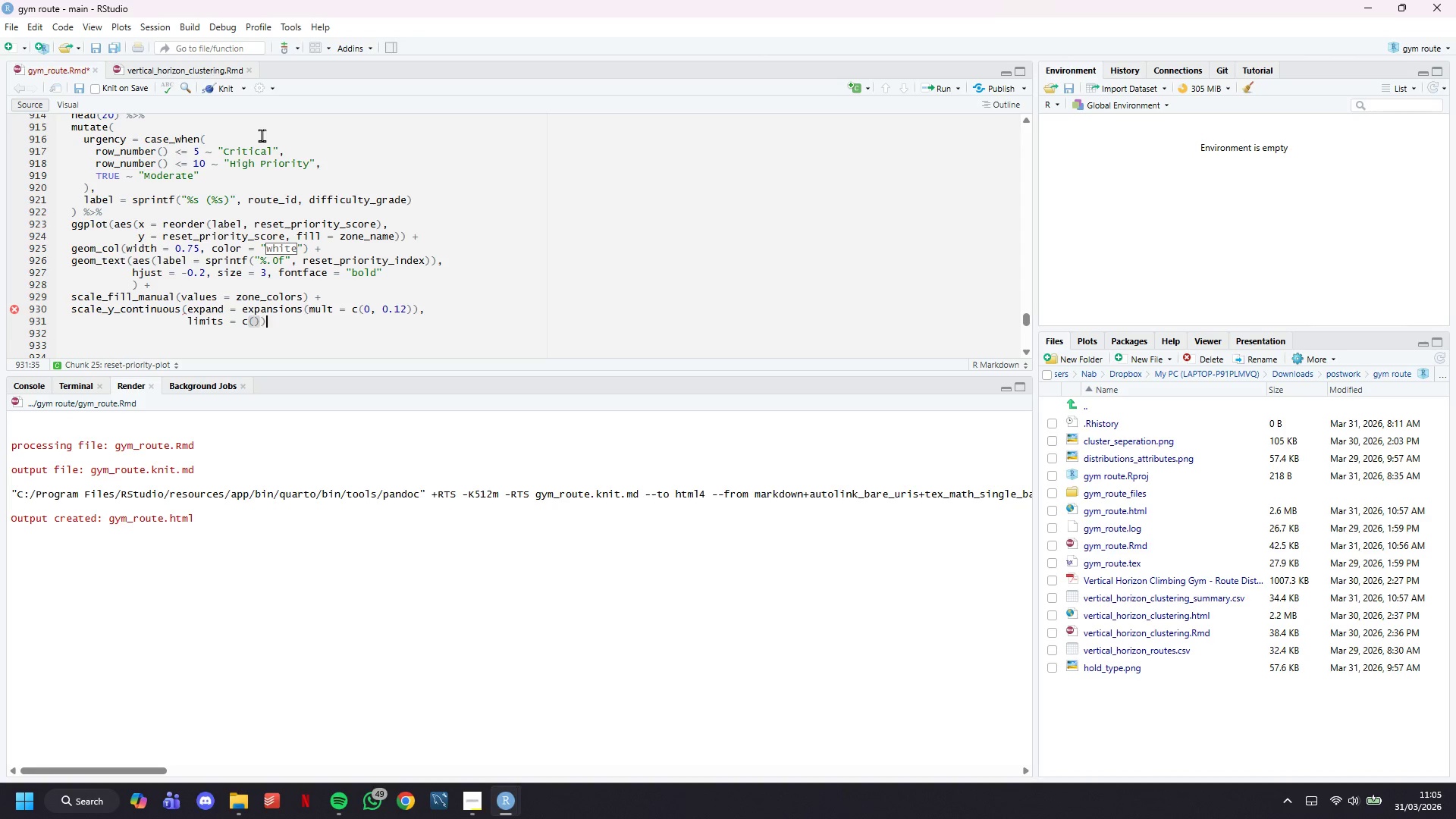 
key(Shift+0)
 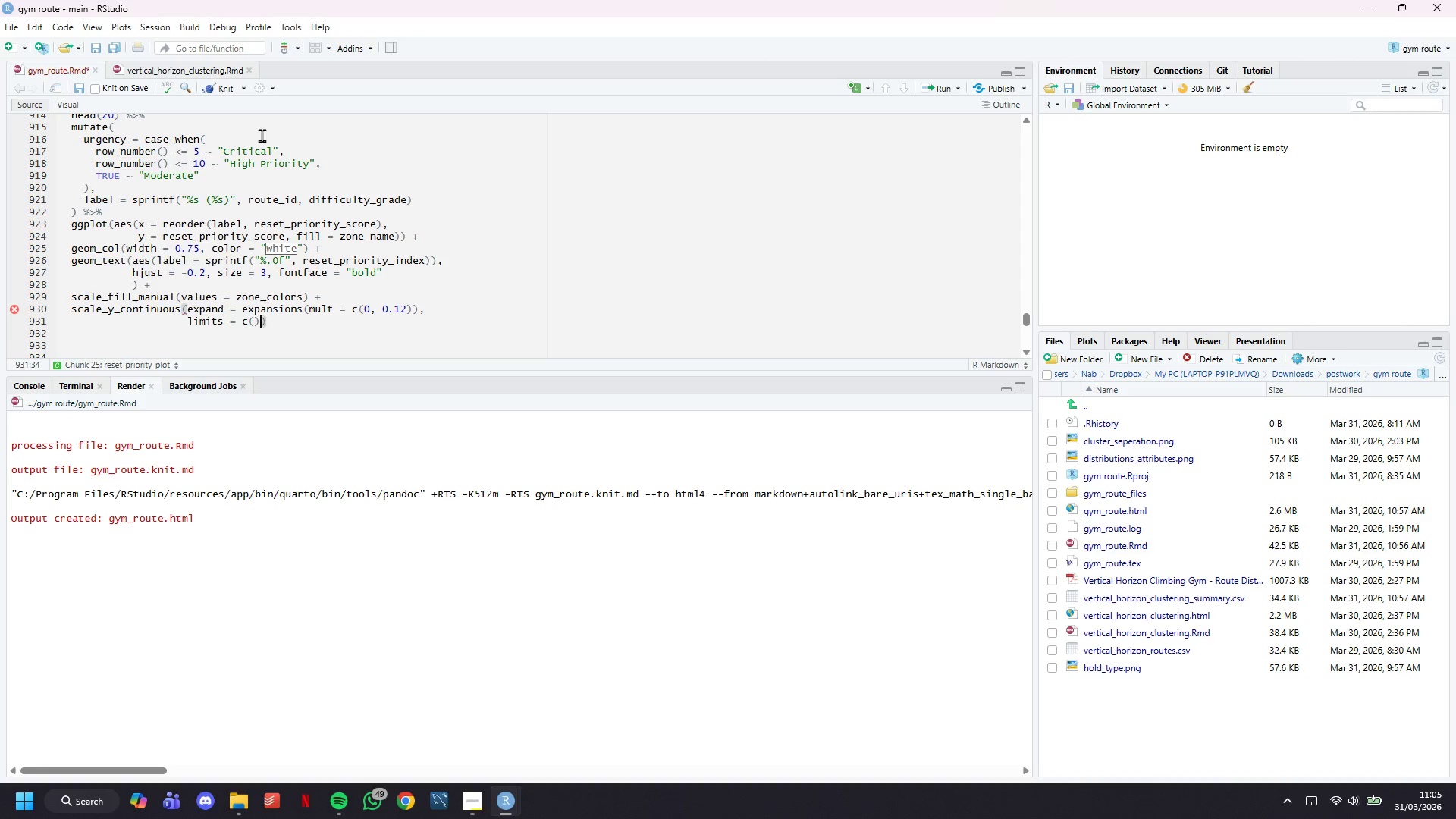 
key(ArrowLeft)
 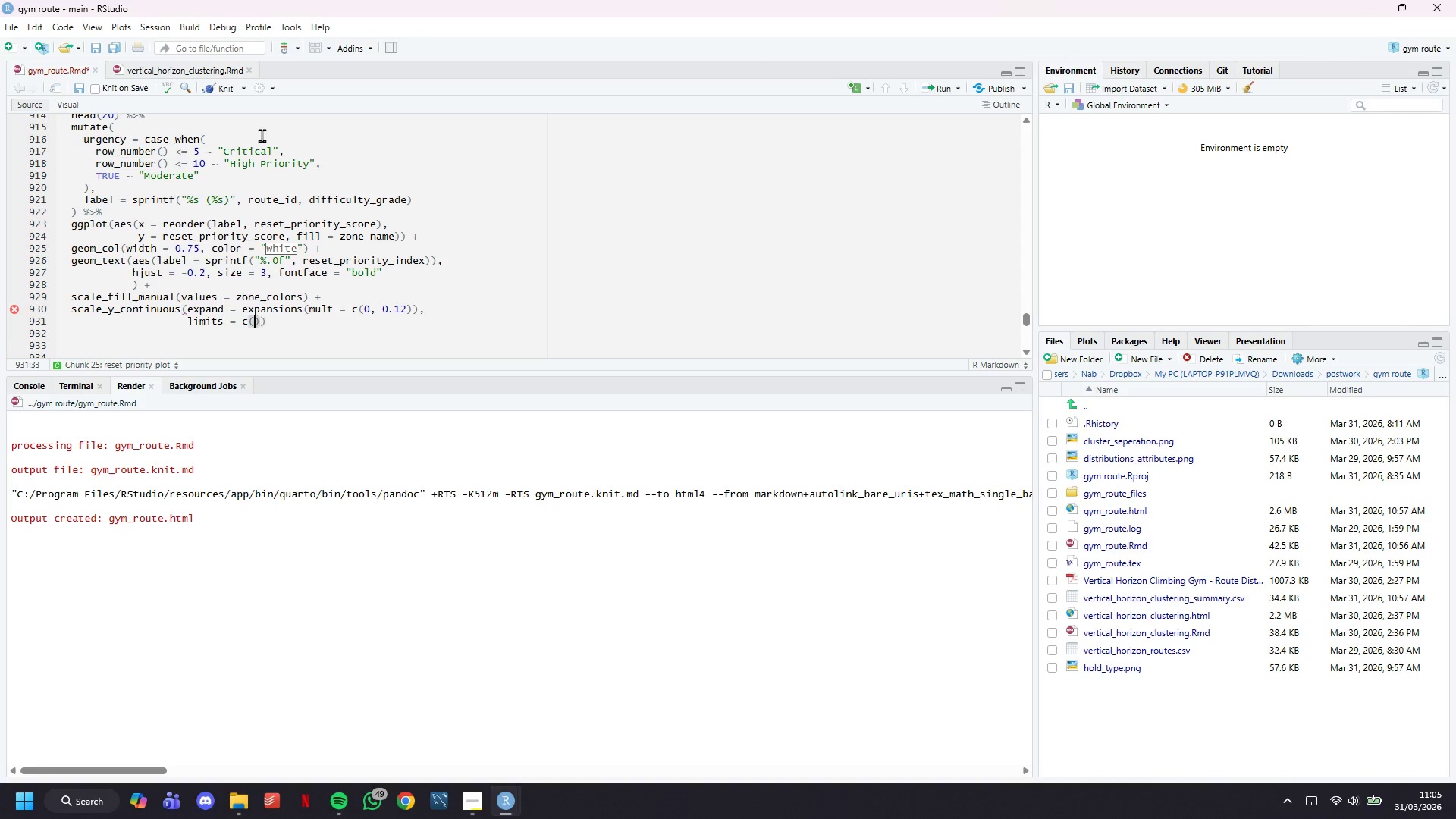 
key(ArrowLeft)
 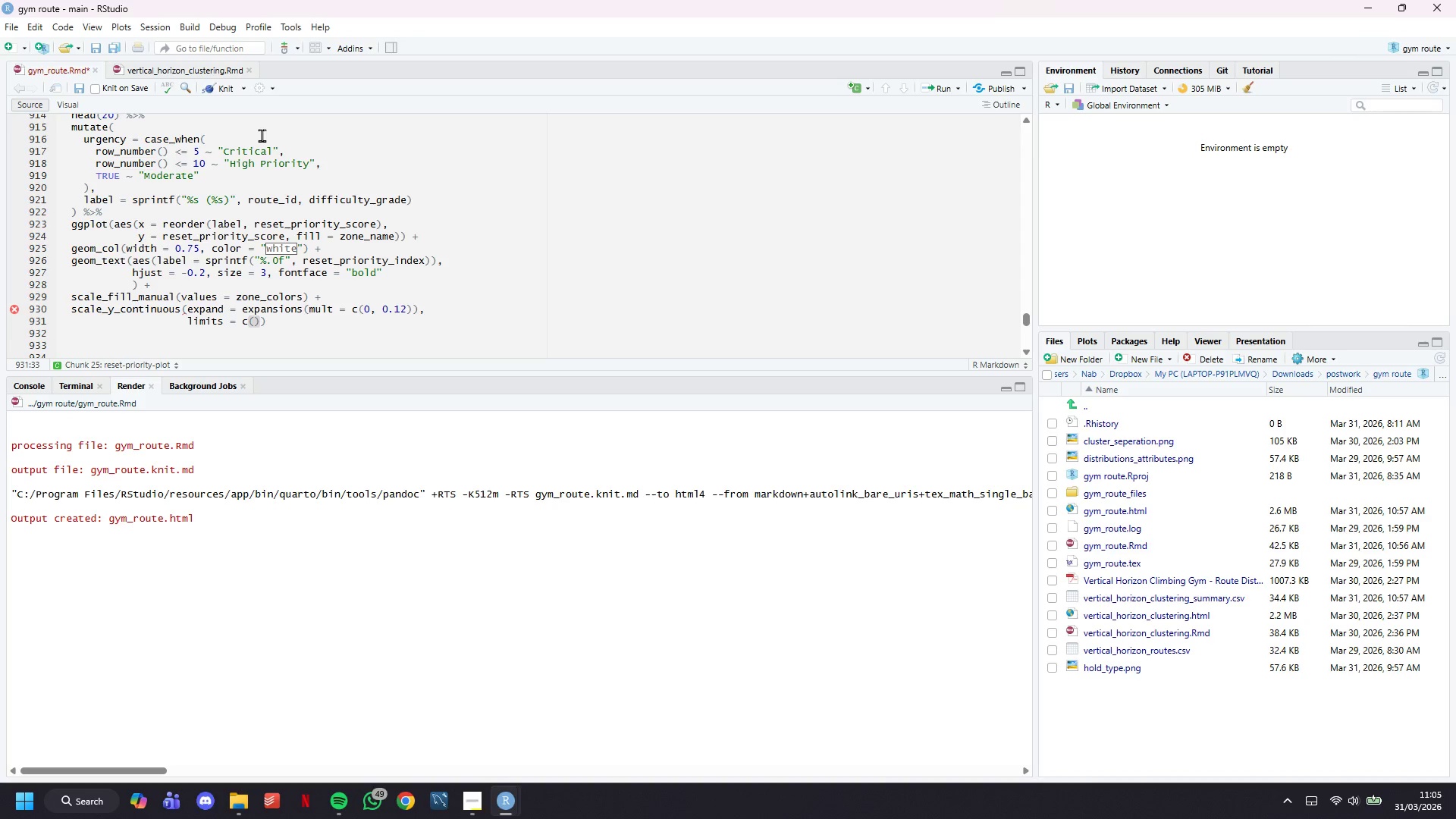 
type(0, 105)
 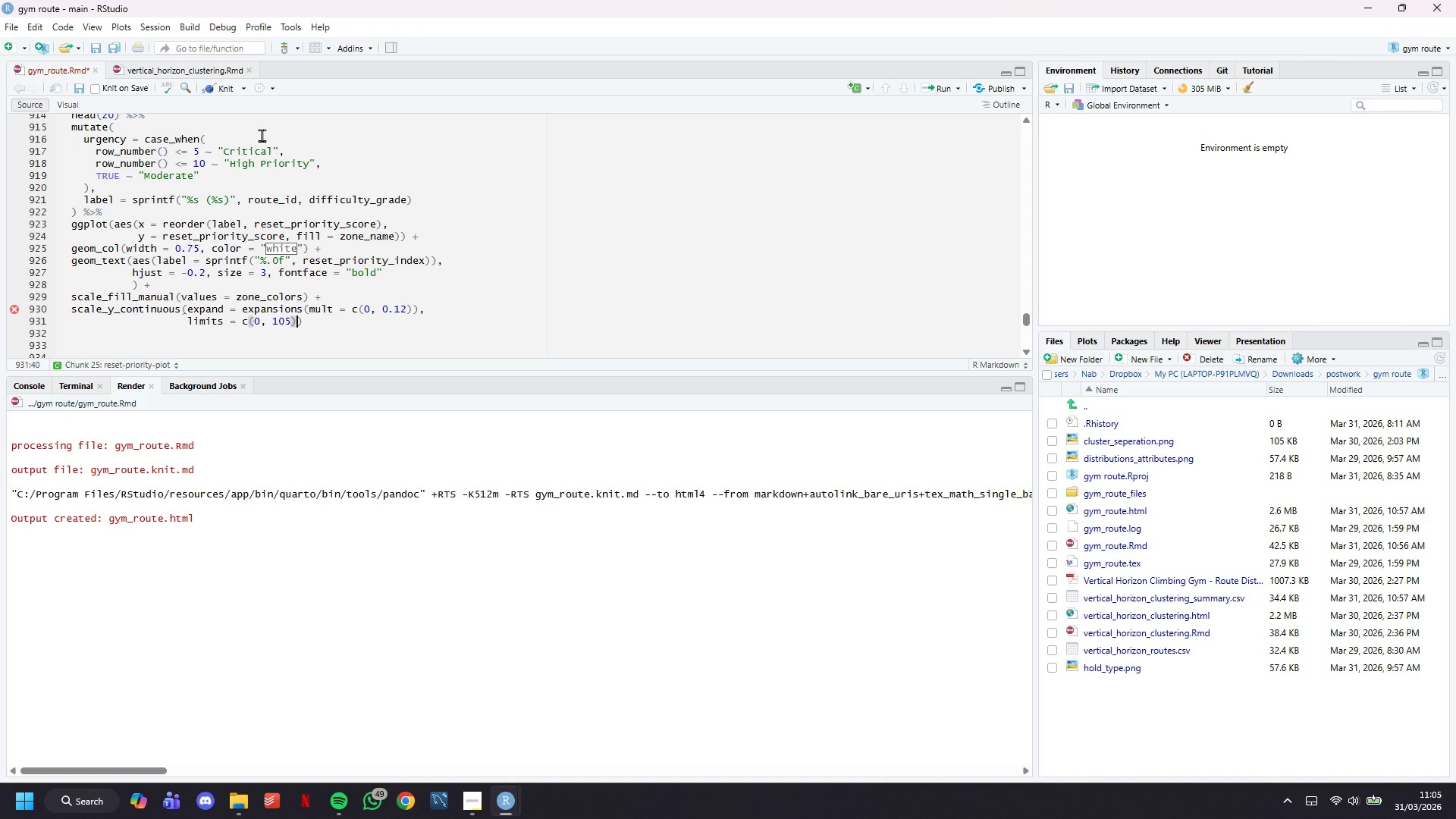 
key(ArrowRight)
 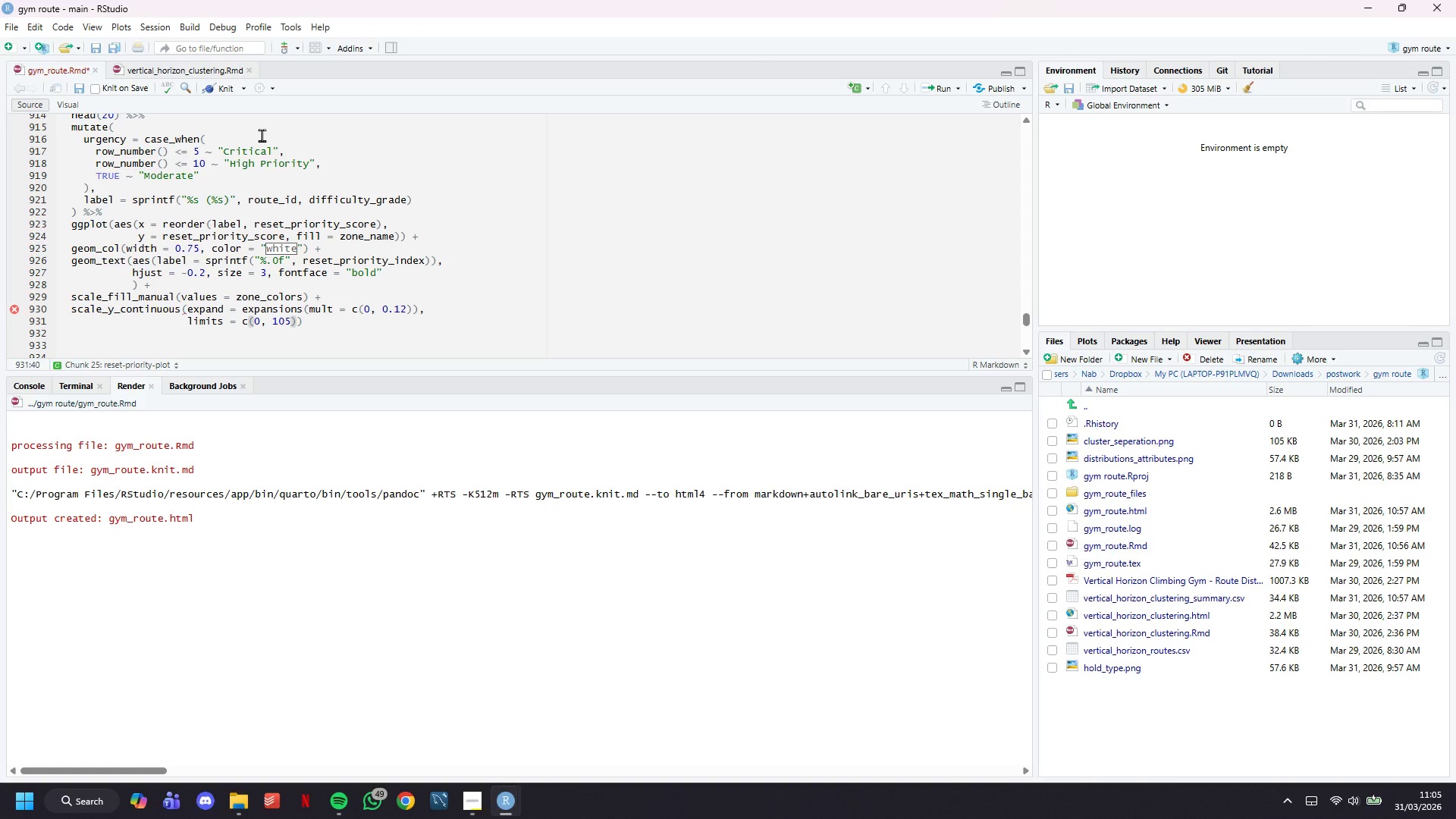 
key(ArrowRight)
 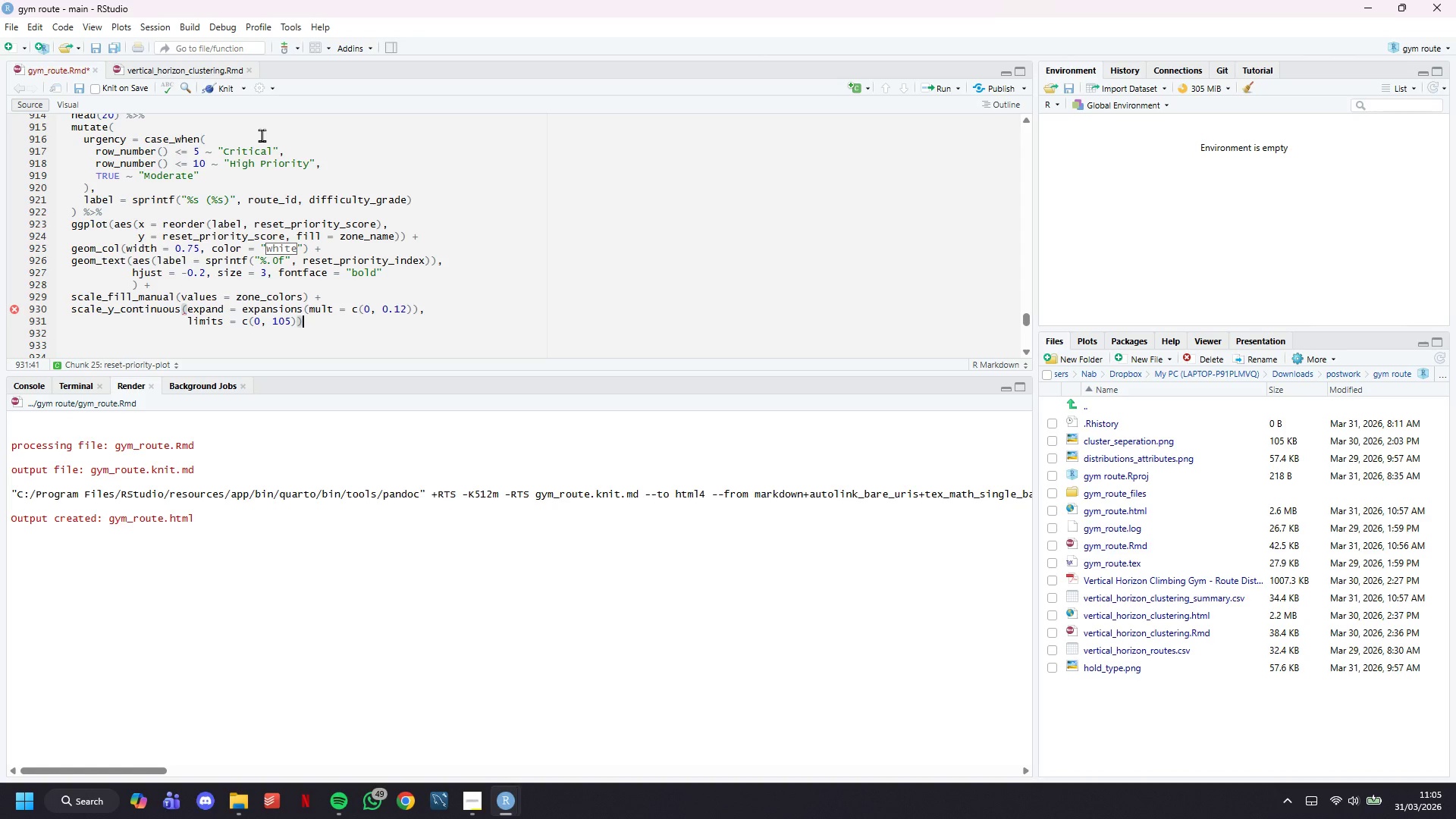 
key(Space)
 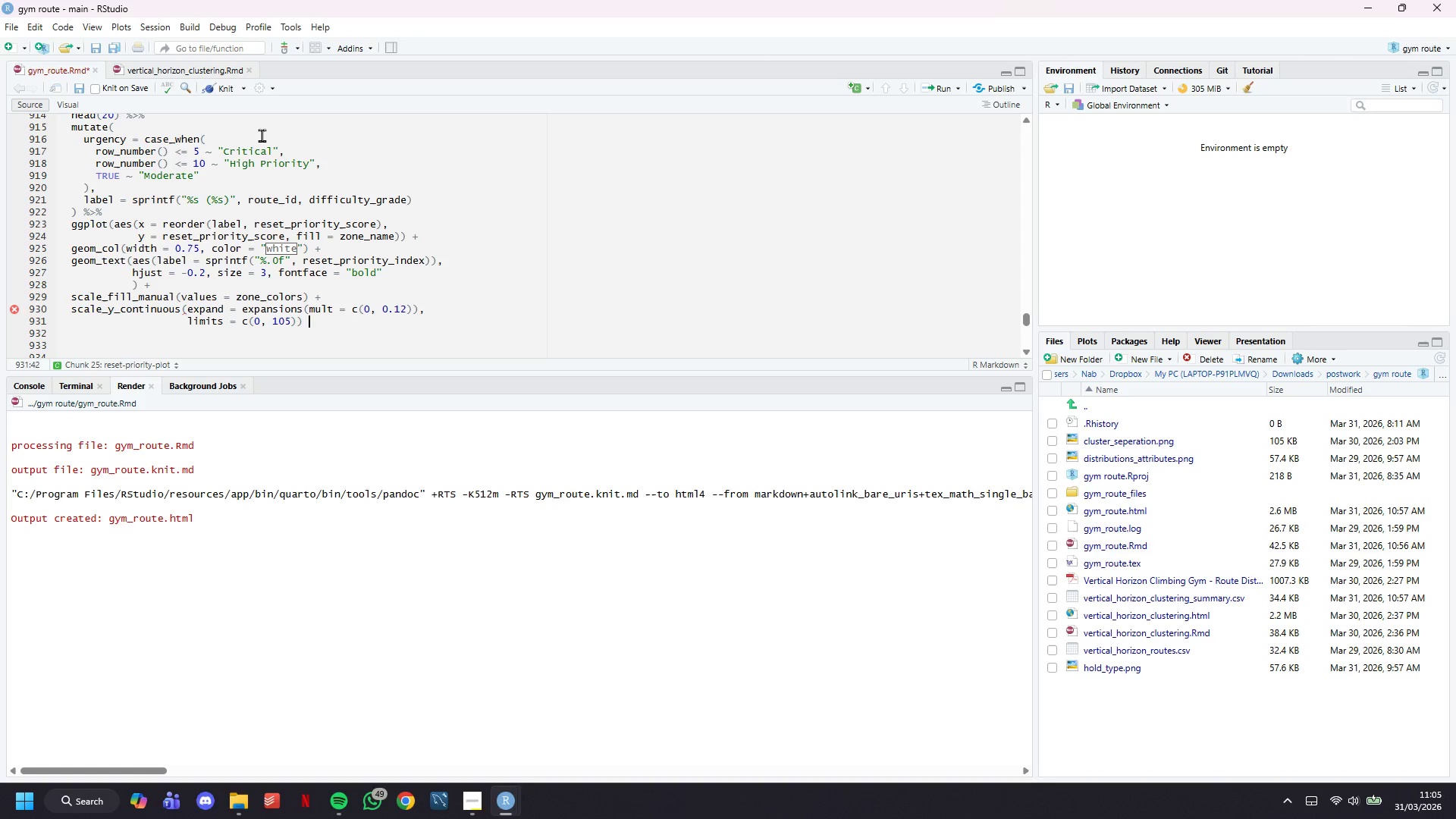 
key(Shift+Equal)
 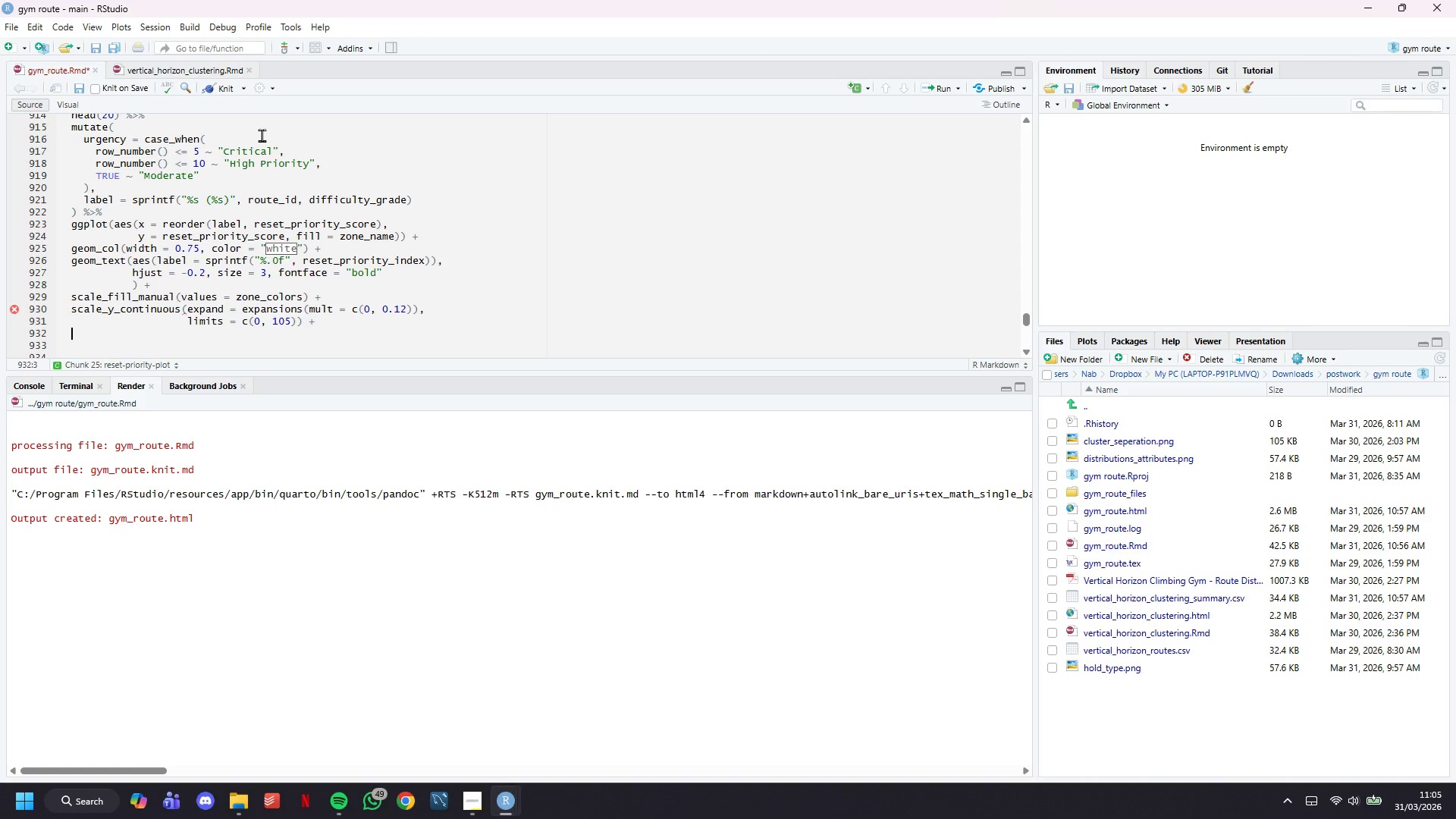 
key(Enter)
 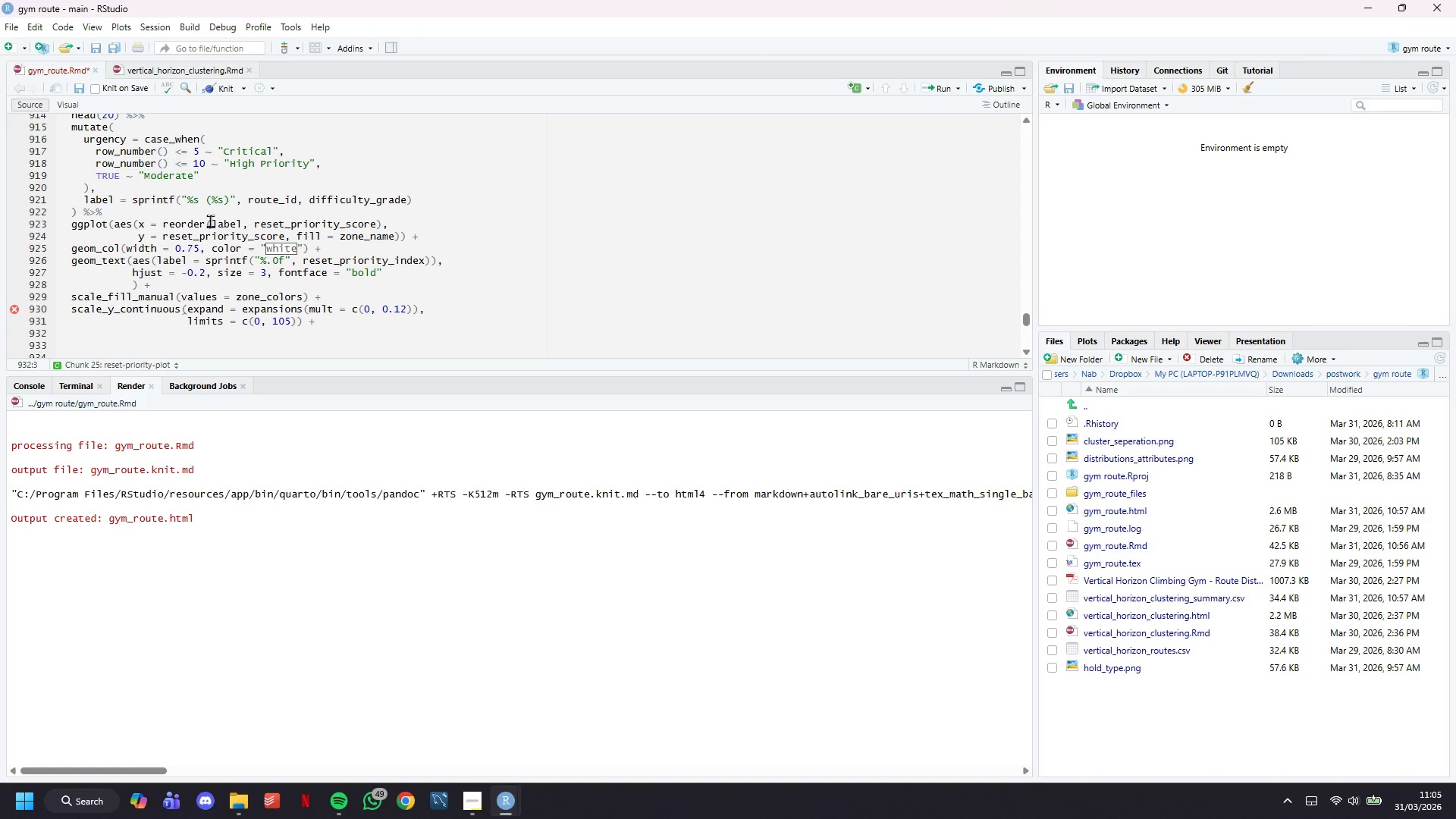 
mouse_move([20, 313])
 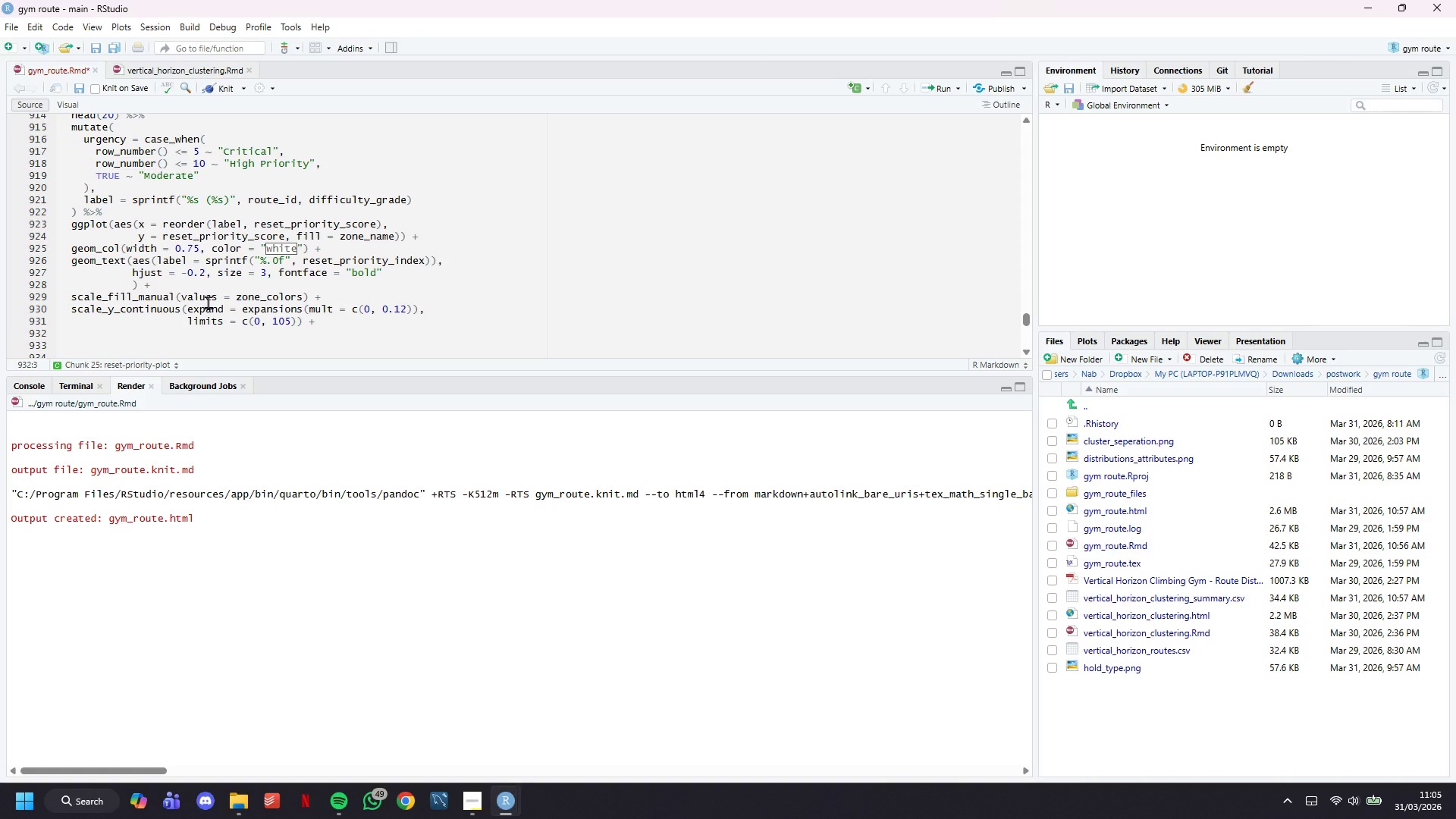 
scroll: coordinate [516, 265], scroll_direction: down, amount: 2.0
 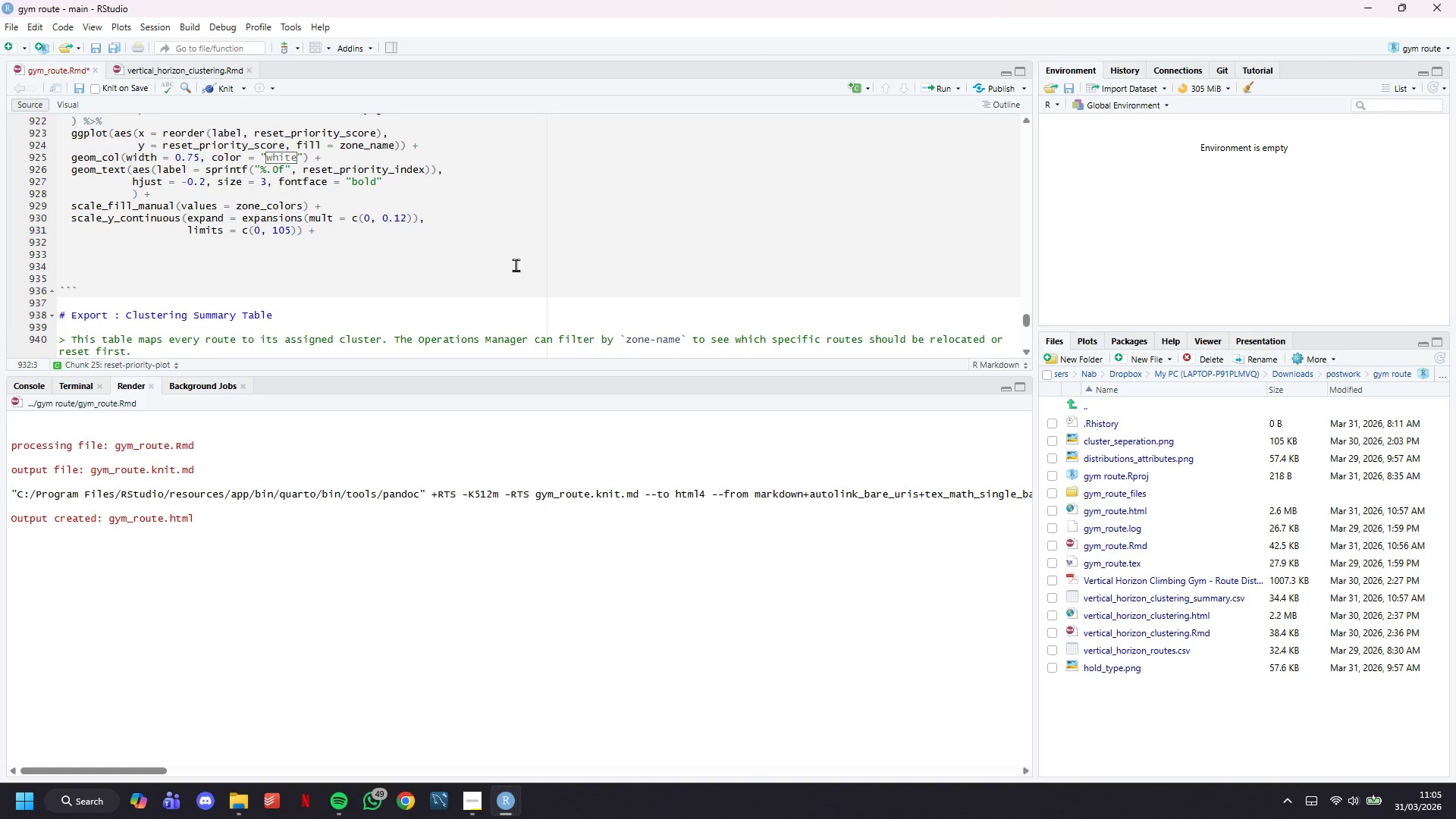 
type(coorf)
key(Backspace)
type(d_flip()
 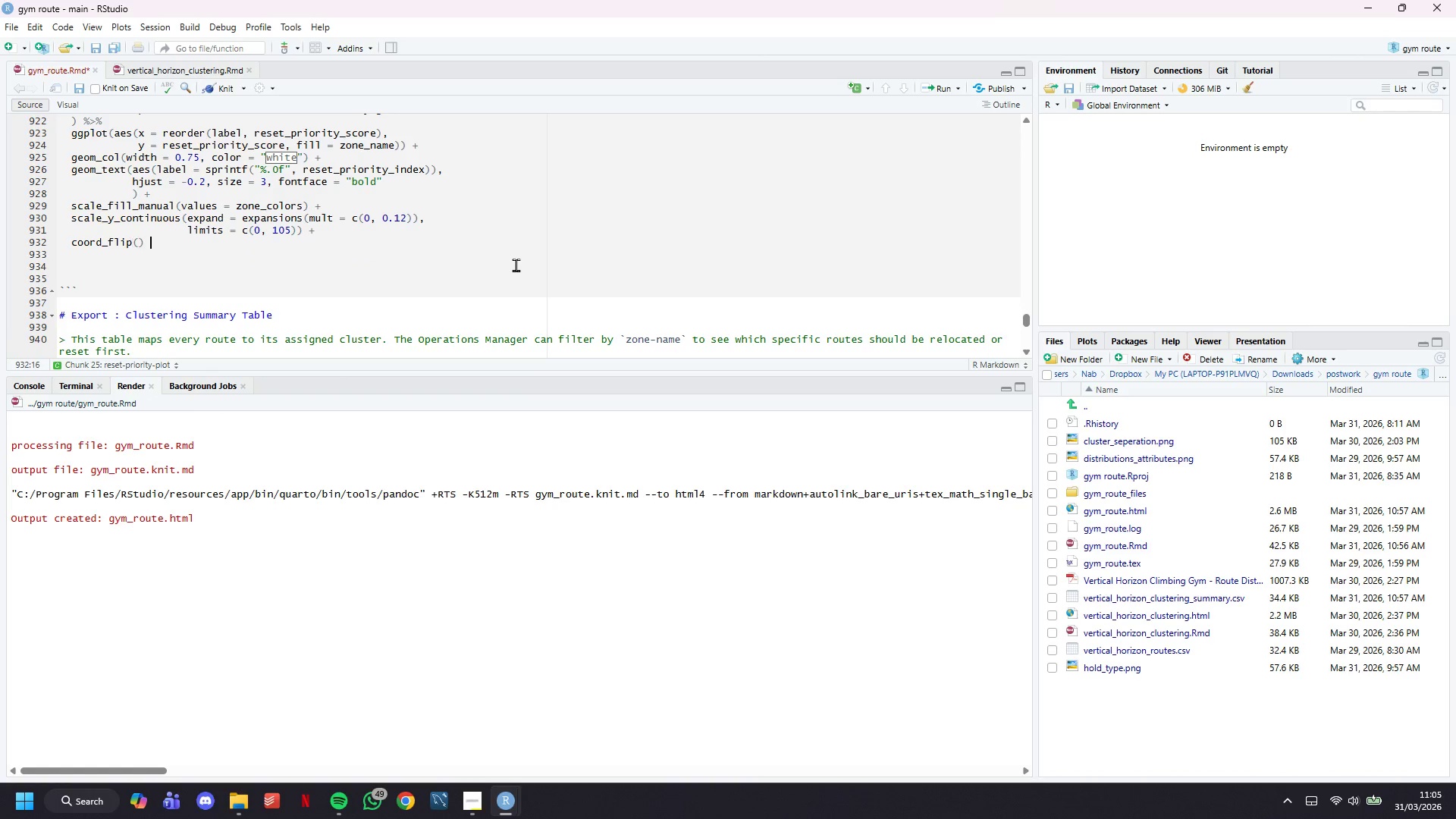 
 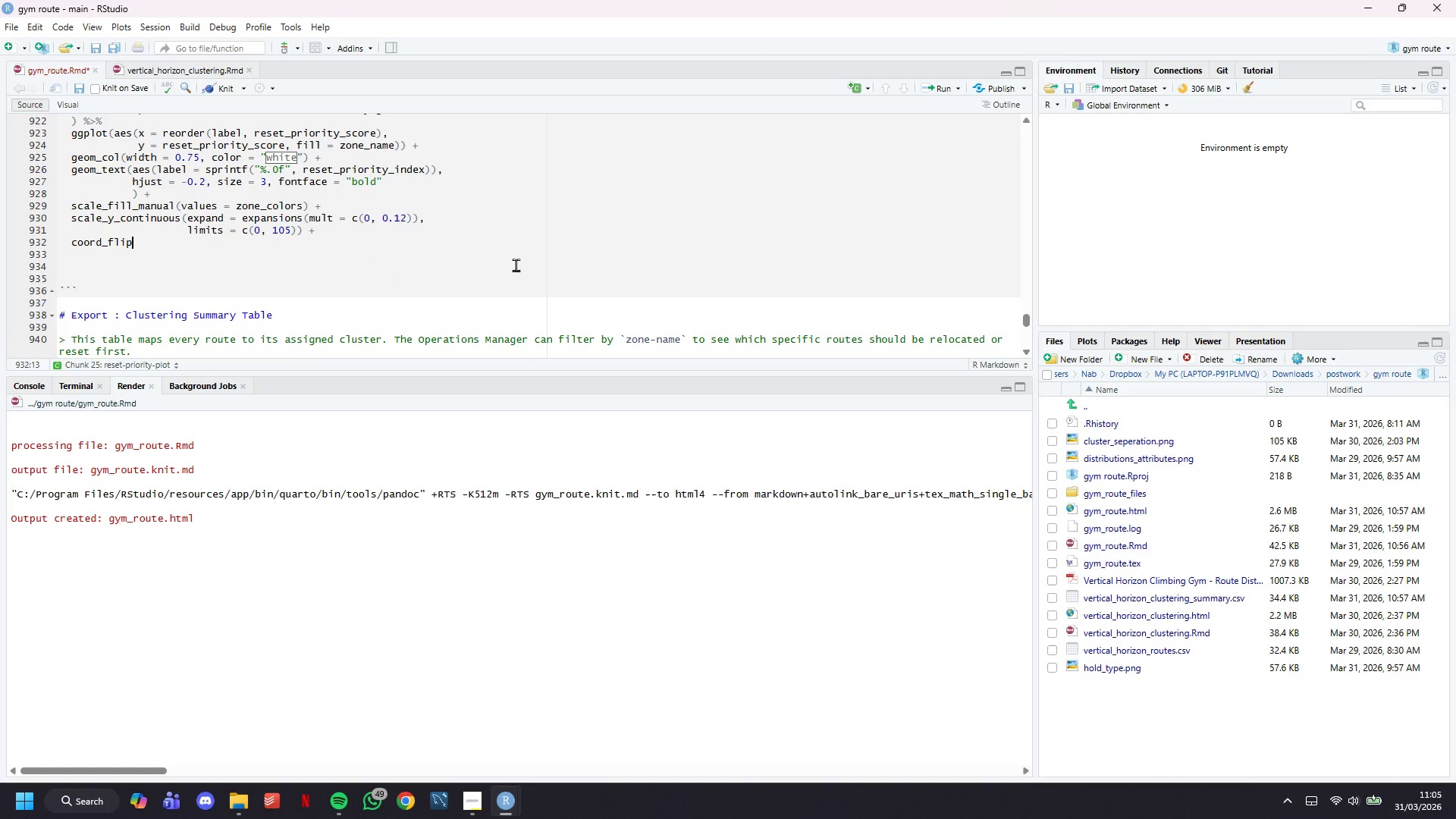 
key(ArrowRight)
 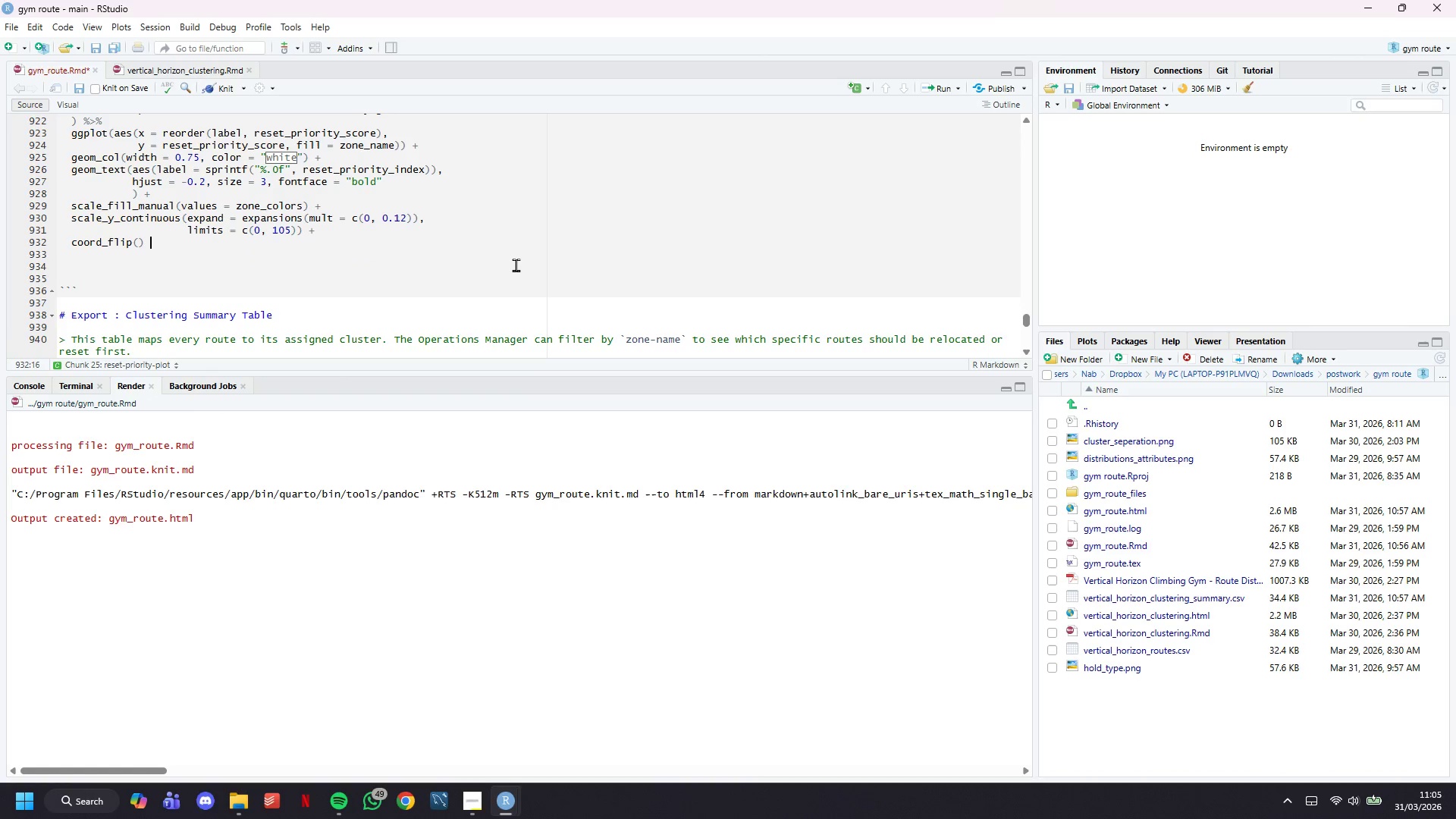 
key(Space)
 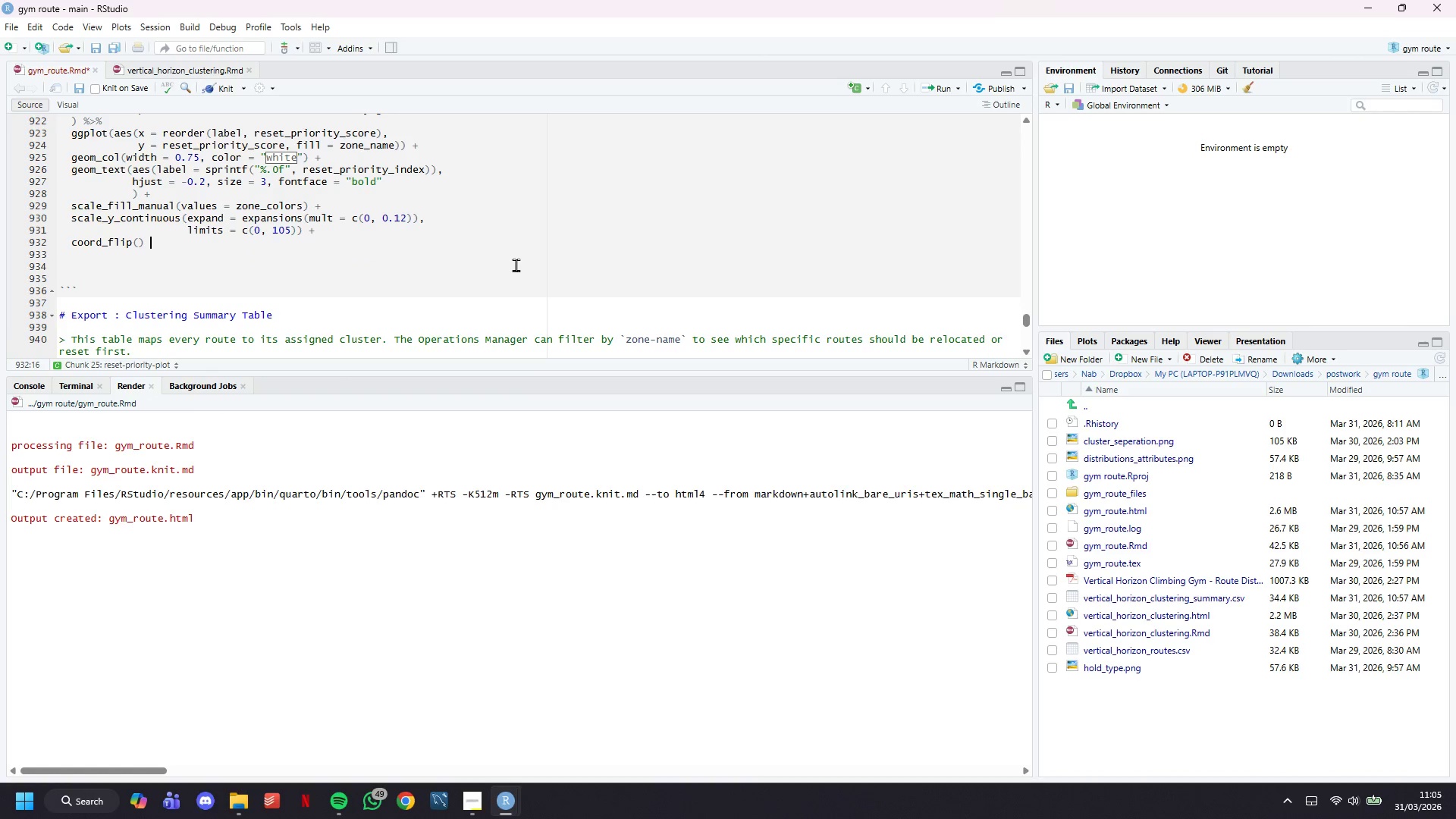 
key(Shift+ShiftLeft)
 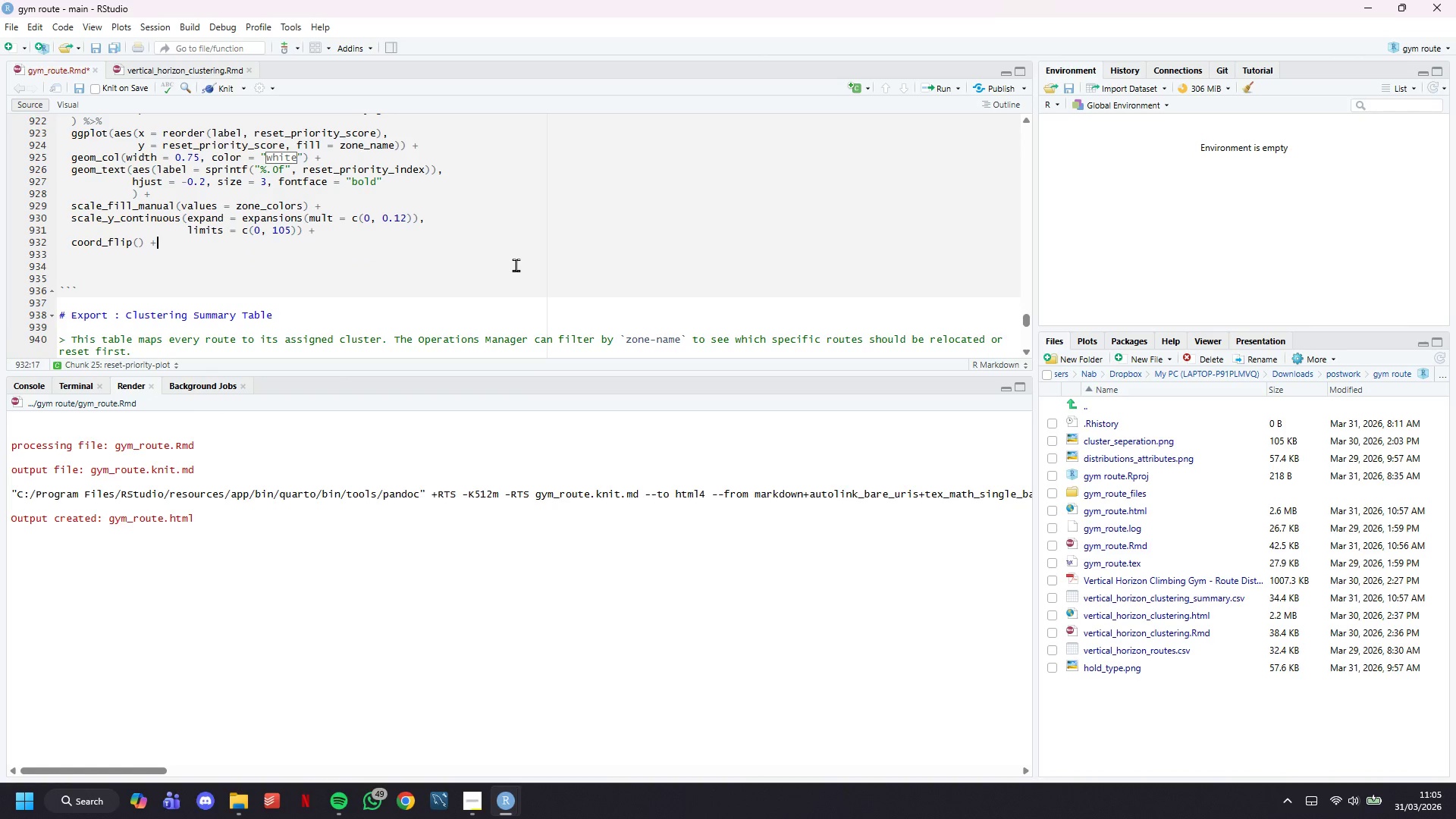 
key(Shift+Equal)
 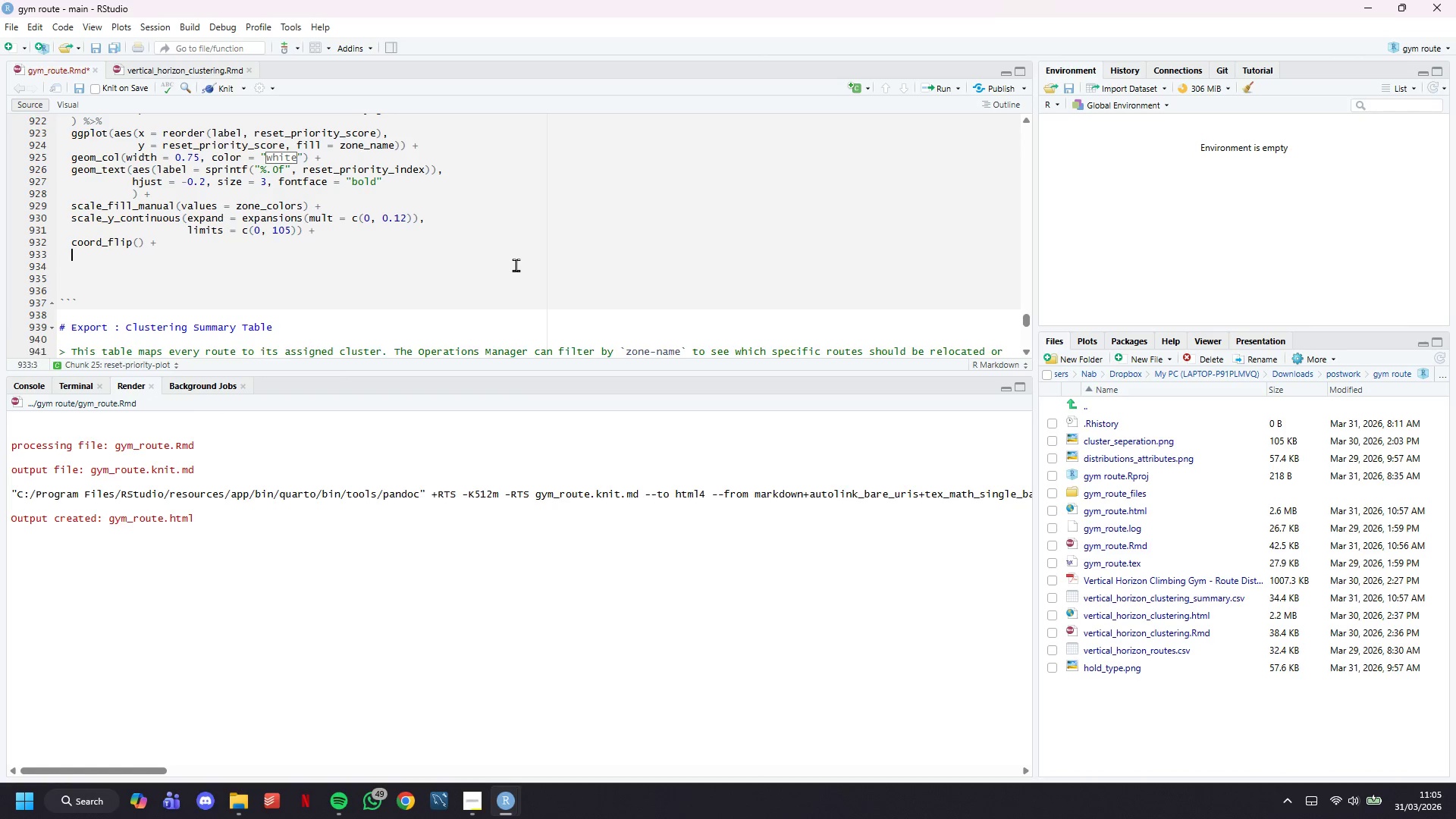 
key(Enter)
 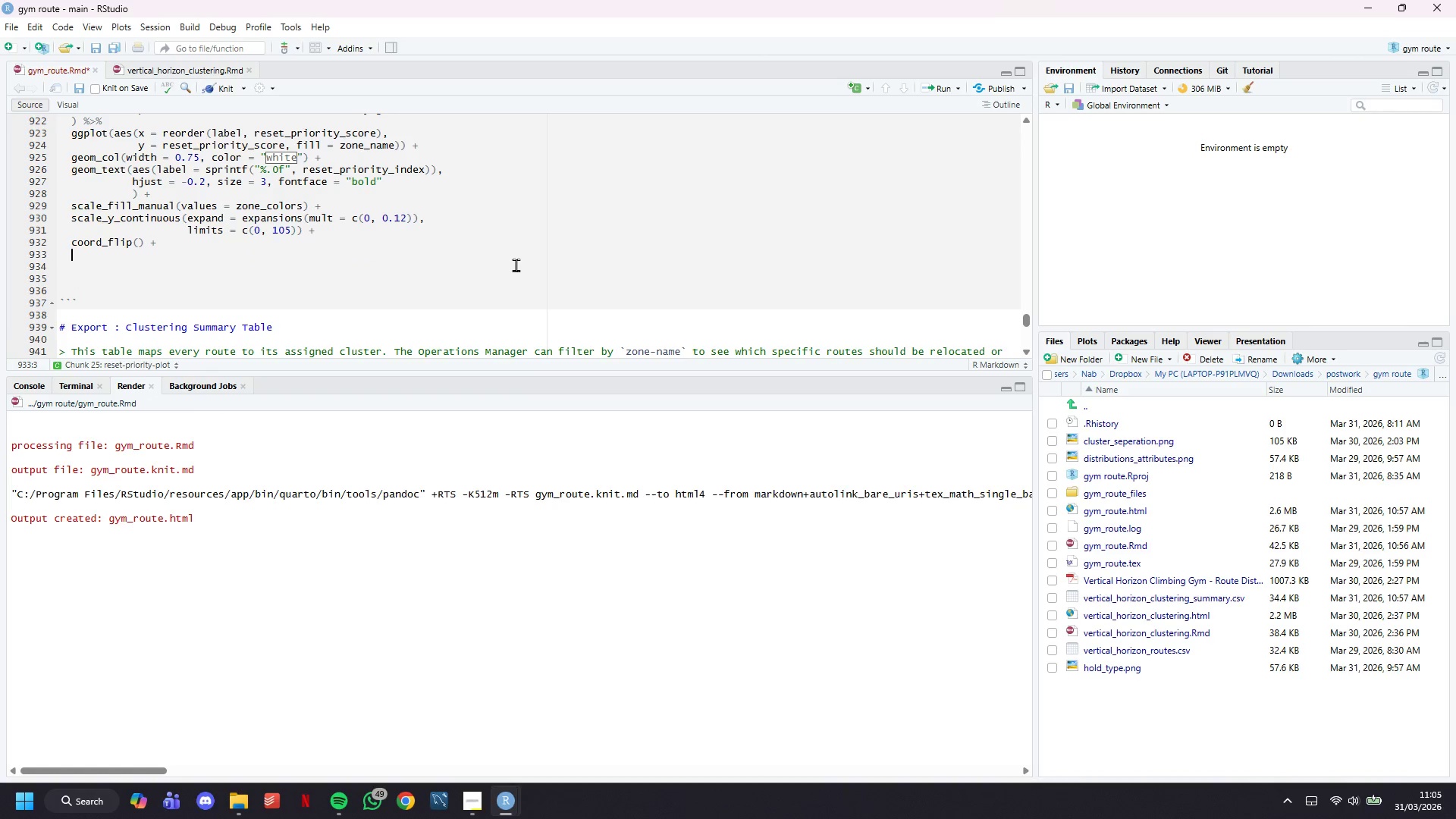 
type(labs()
 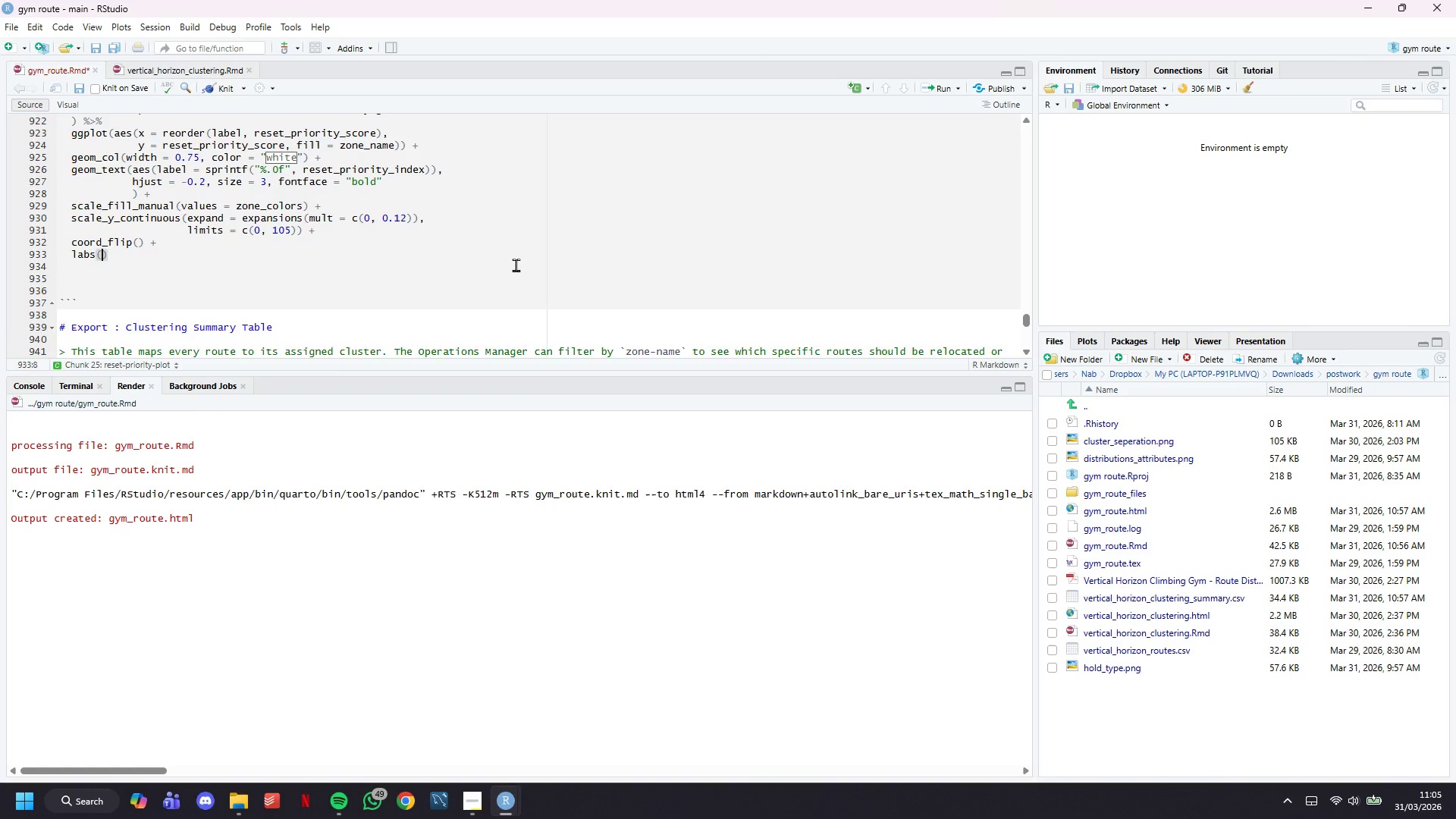 
key(Enter)
 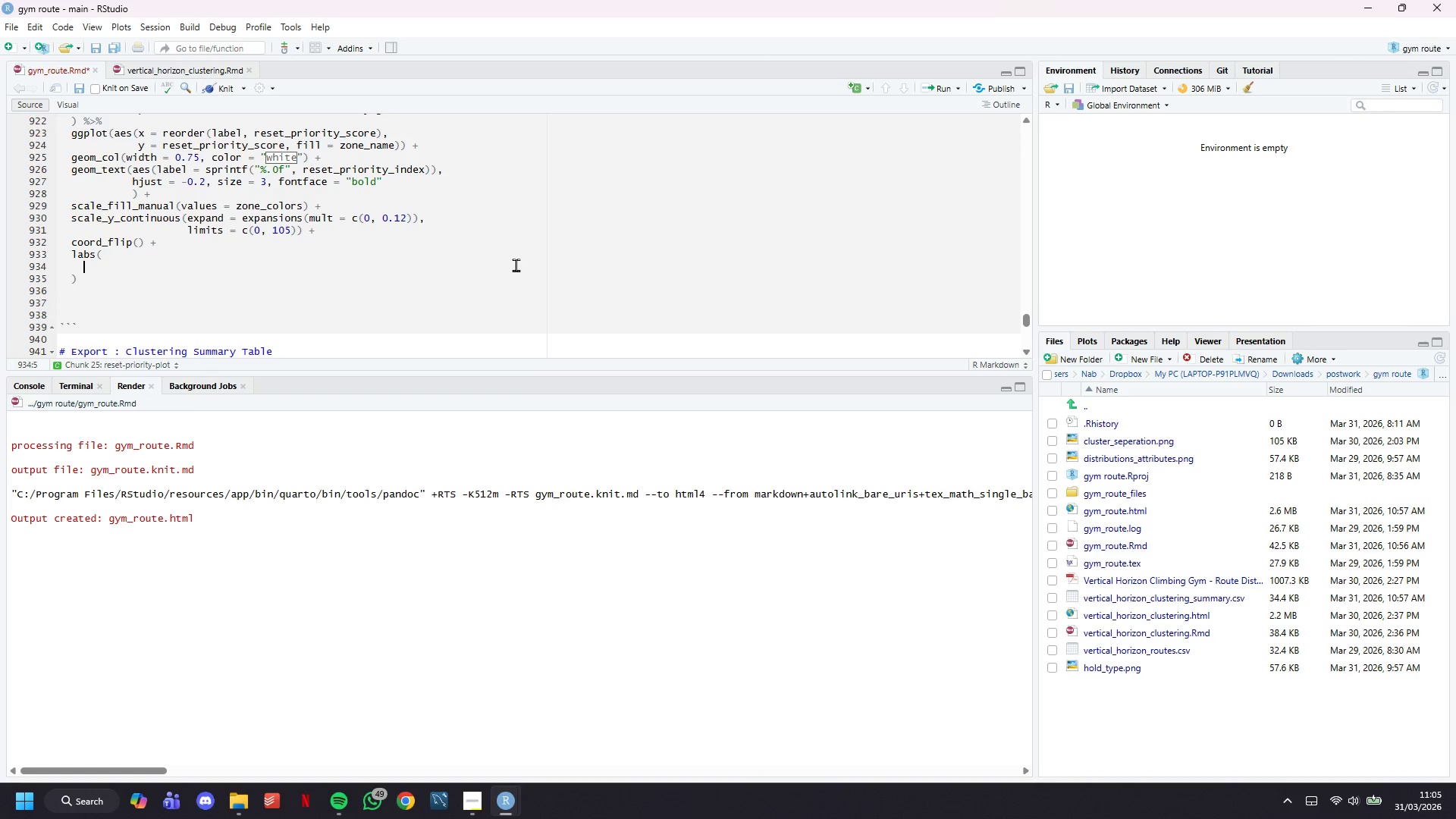 
type(title = "Top 20 Route )
key(Backspace)
type(s - Reset Priority Ranking)
 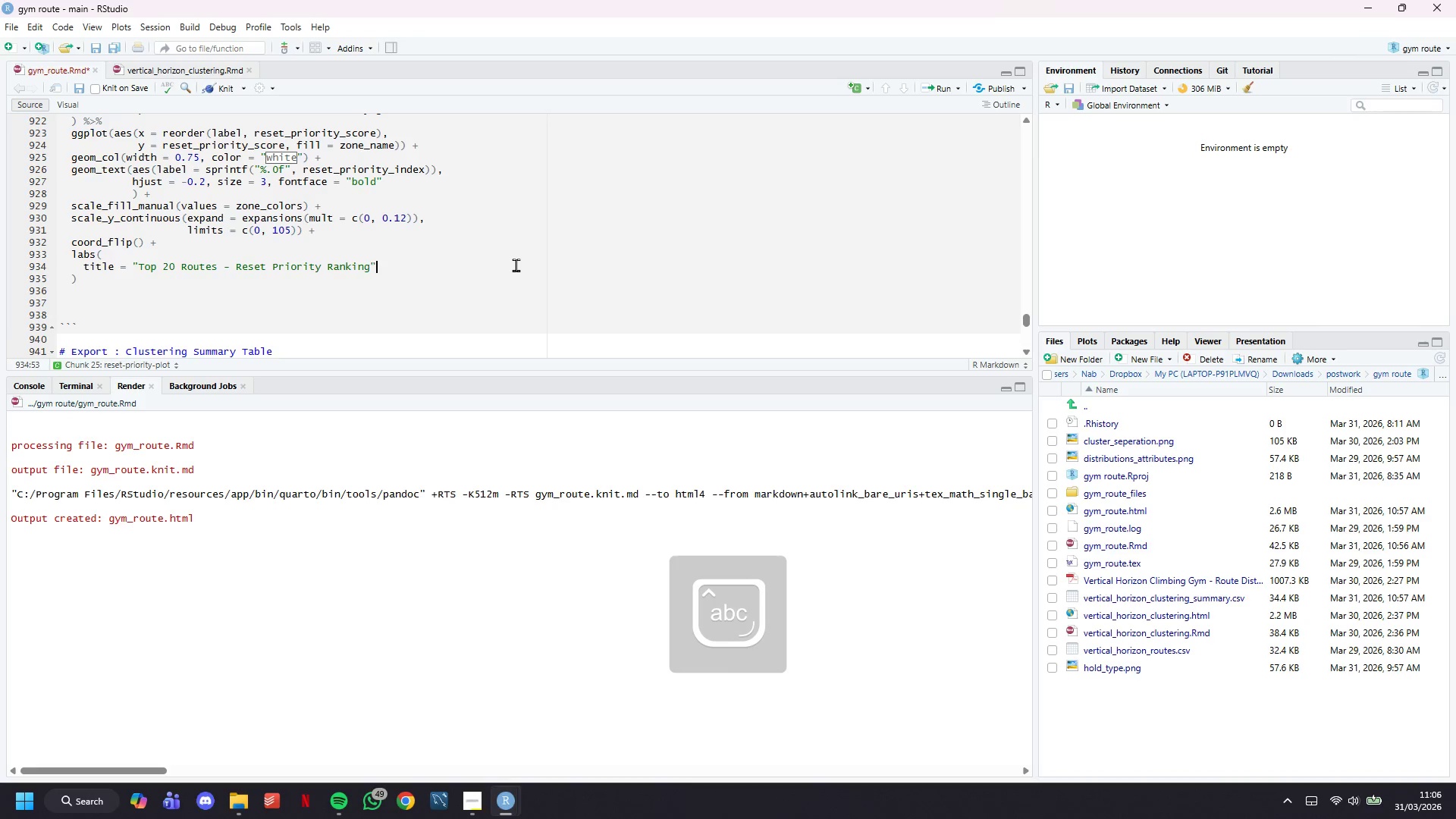 
key(ArrowRight)
 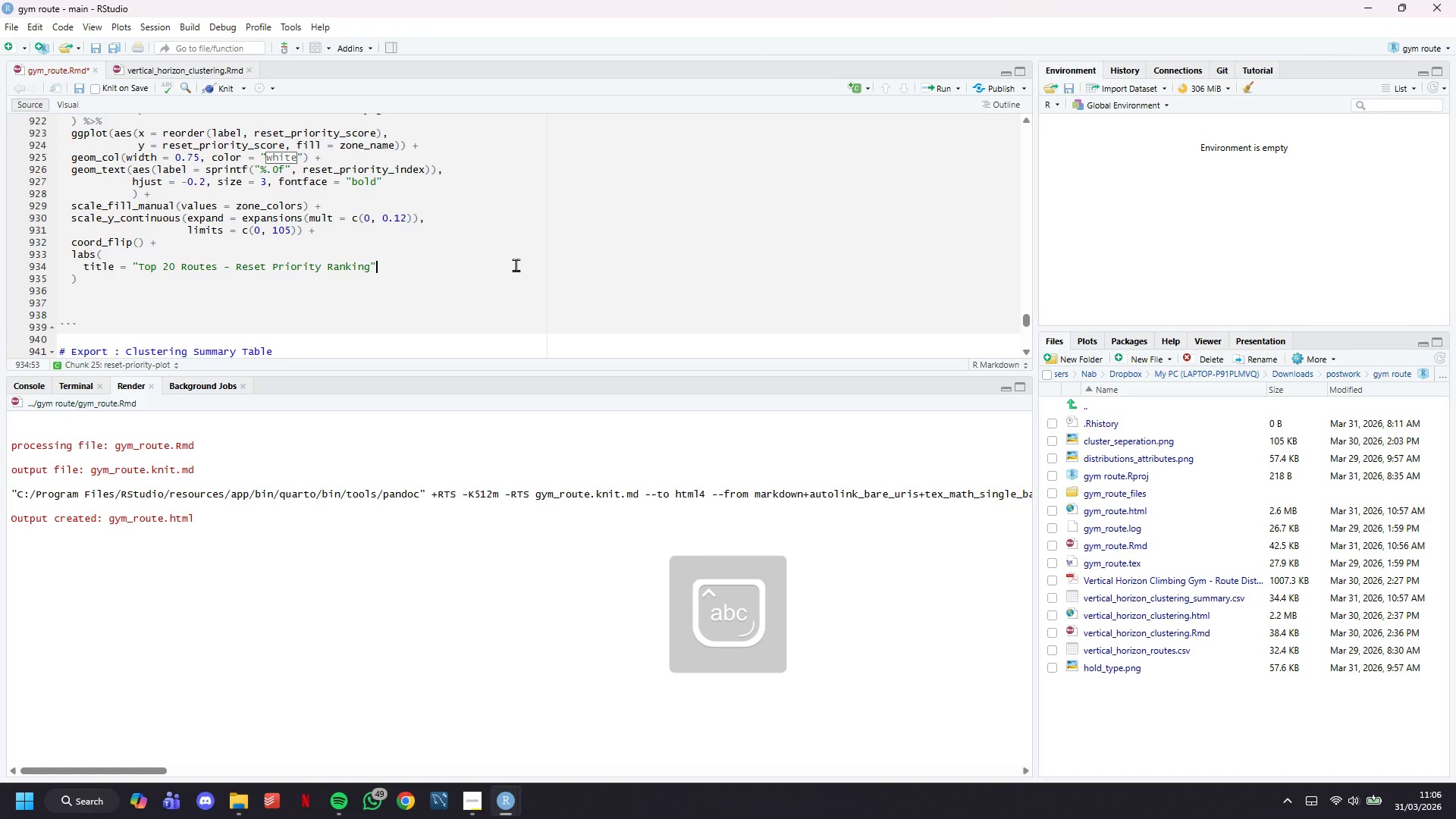 
key(Comma)
 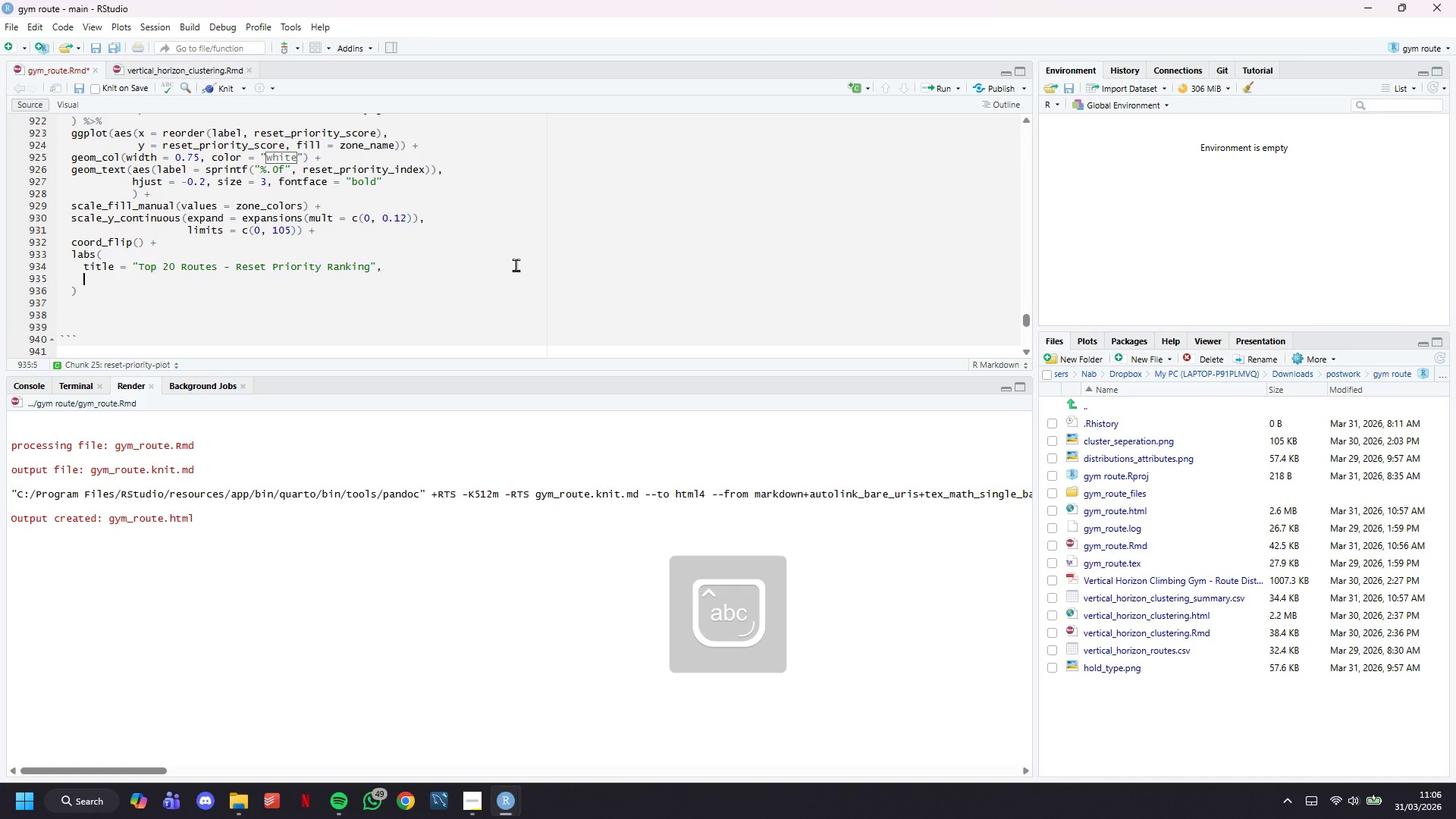 
key(Enter)
 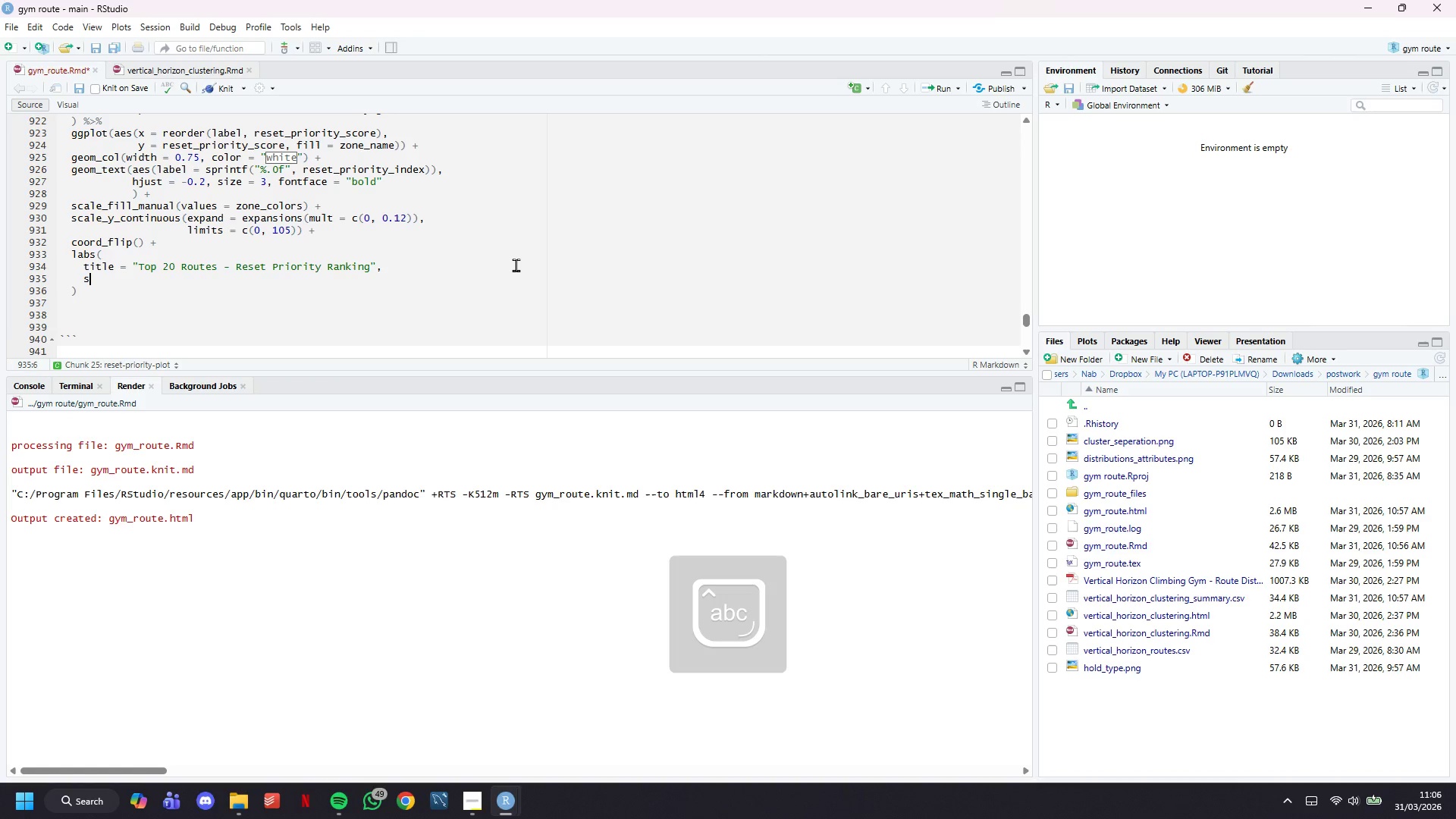 
type(subtit)
key(Tab)
type("So)
key(Backspace)
type(core = weekly attempts x staleness | Higher = more a)
key(Backspace)
type(urgently needs resetting)
 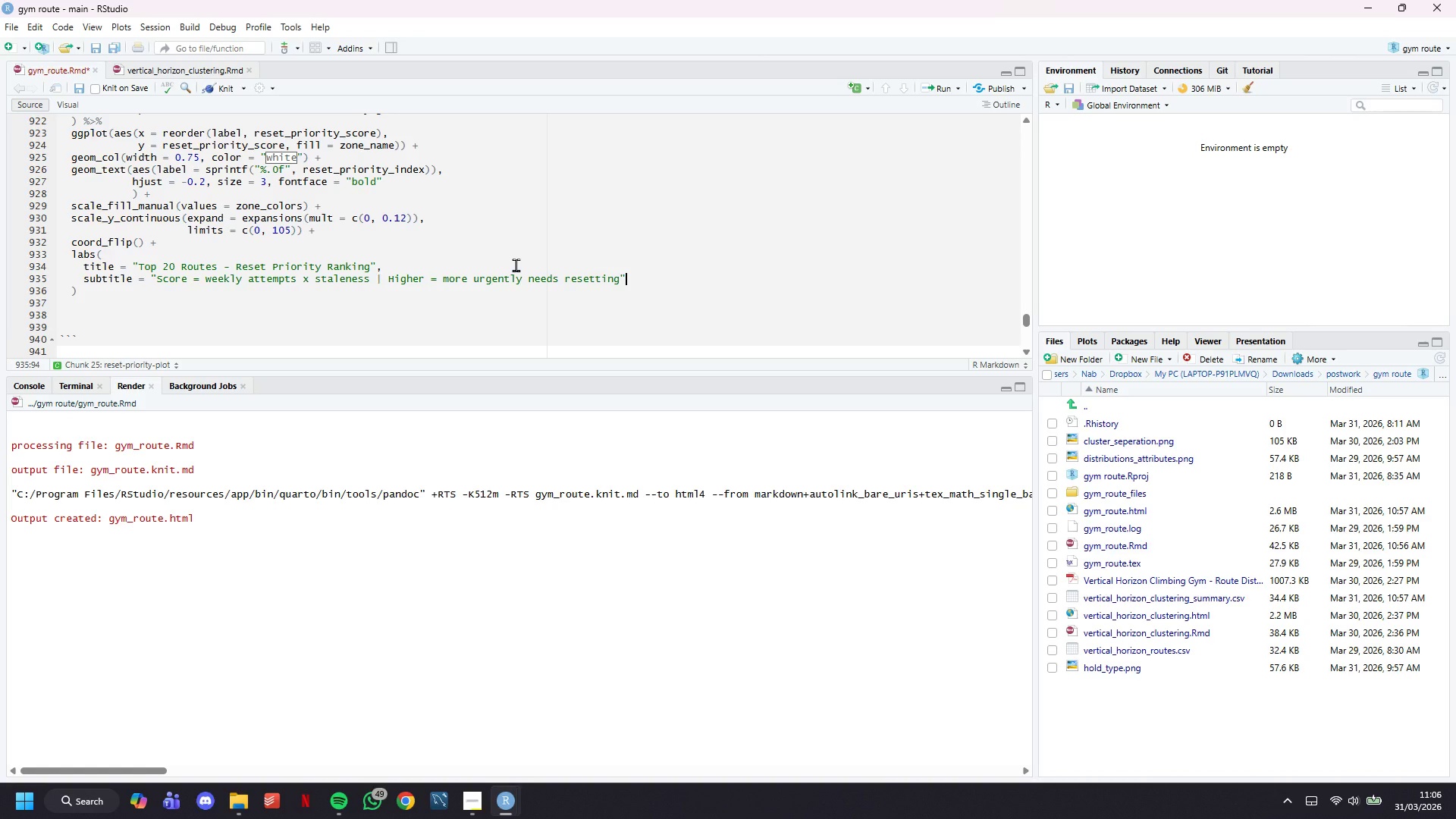 
 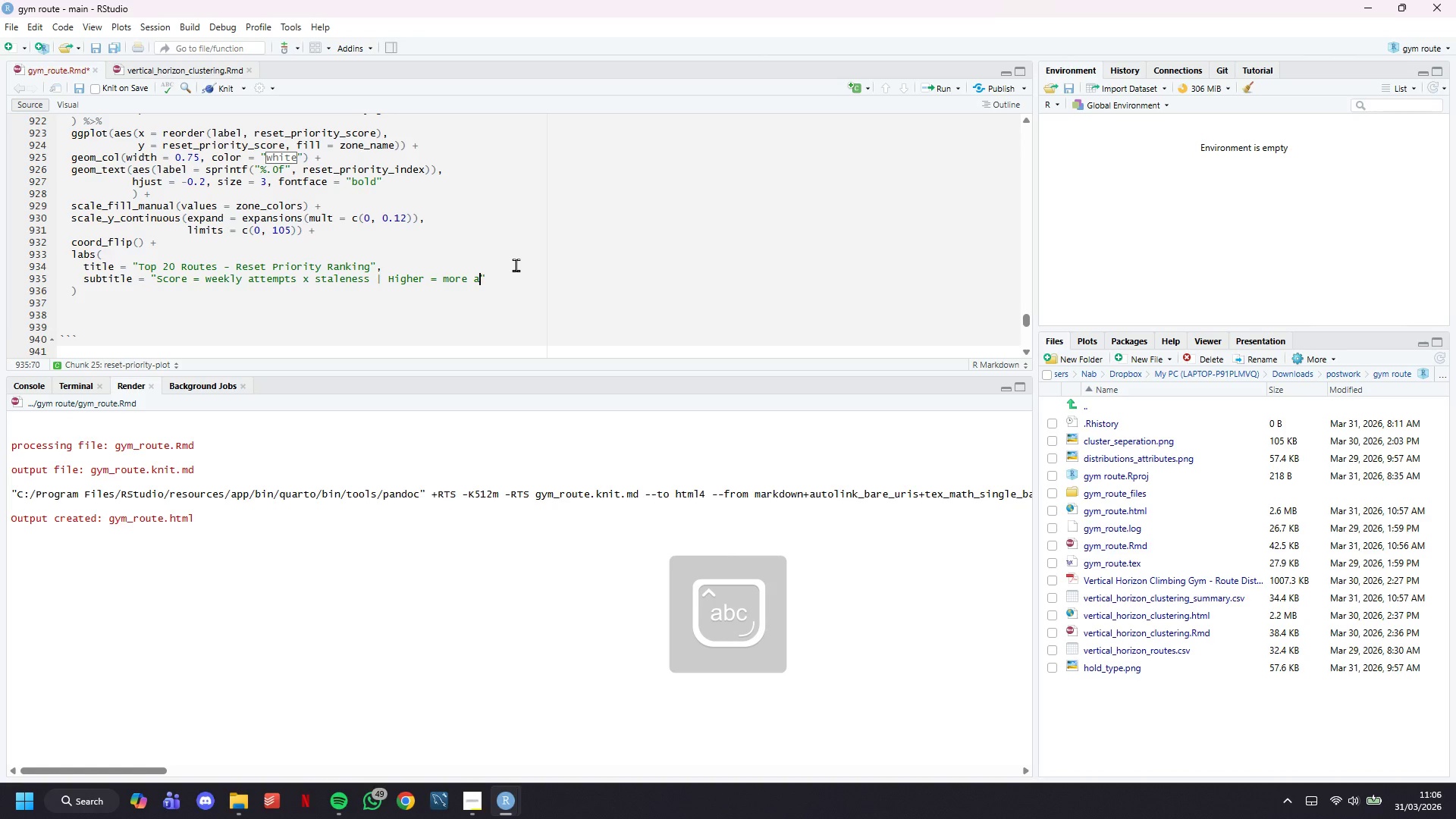 
key(ArrowRight)
 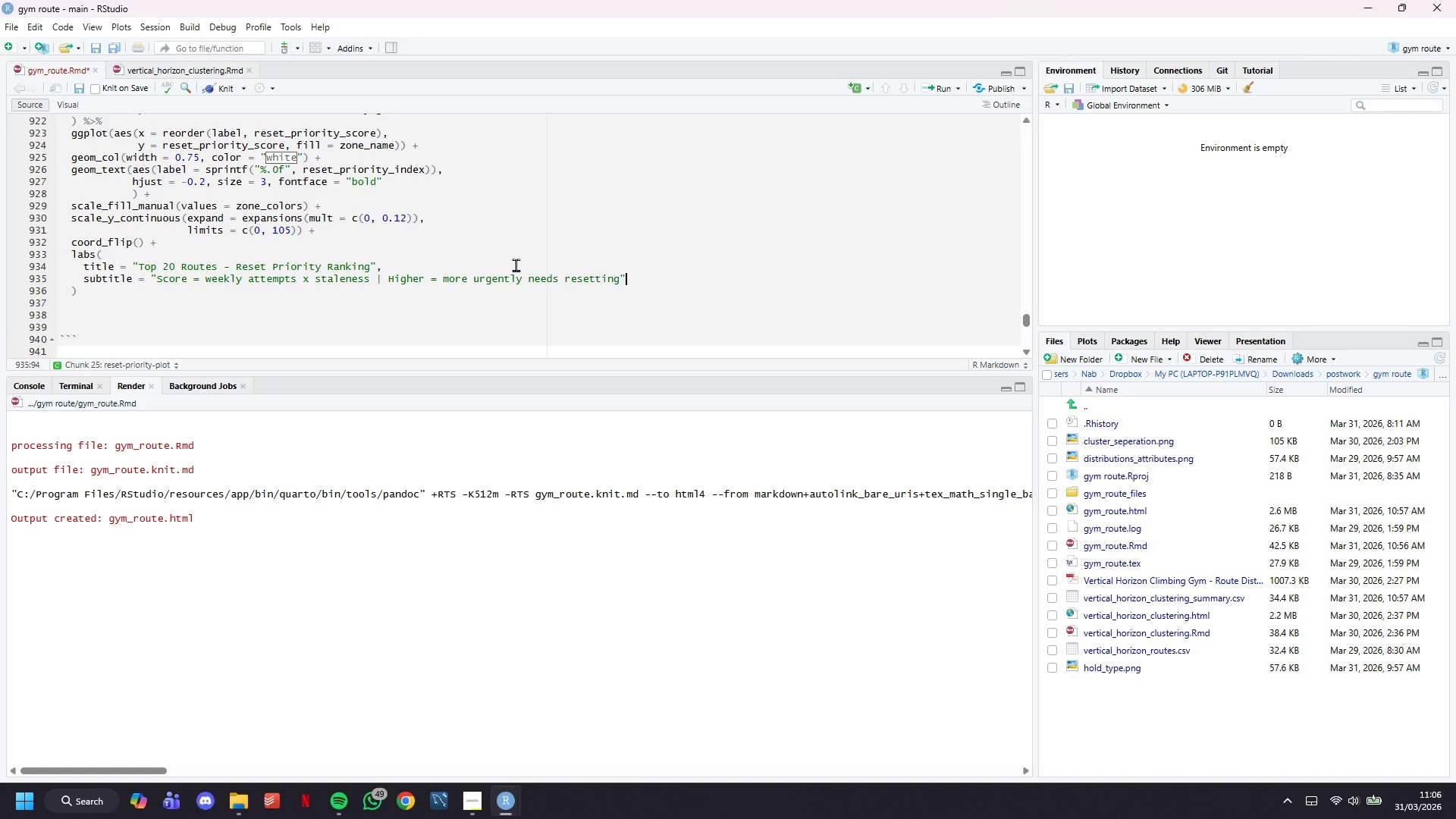 
key(Comma)
 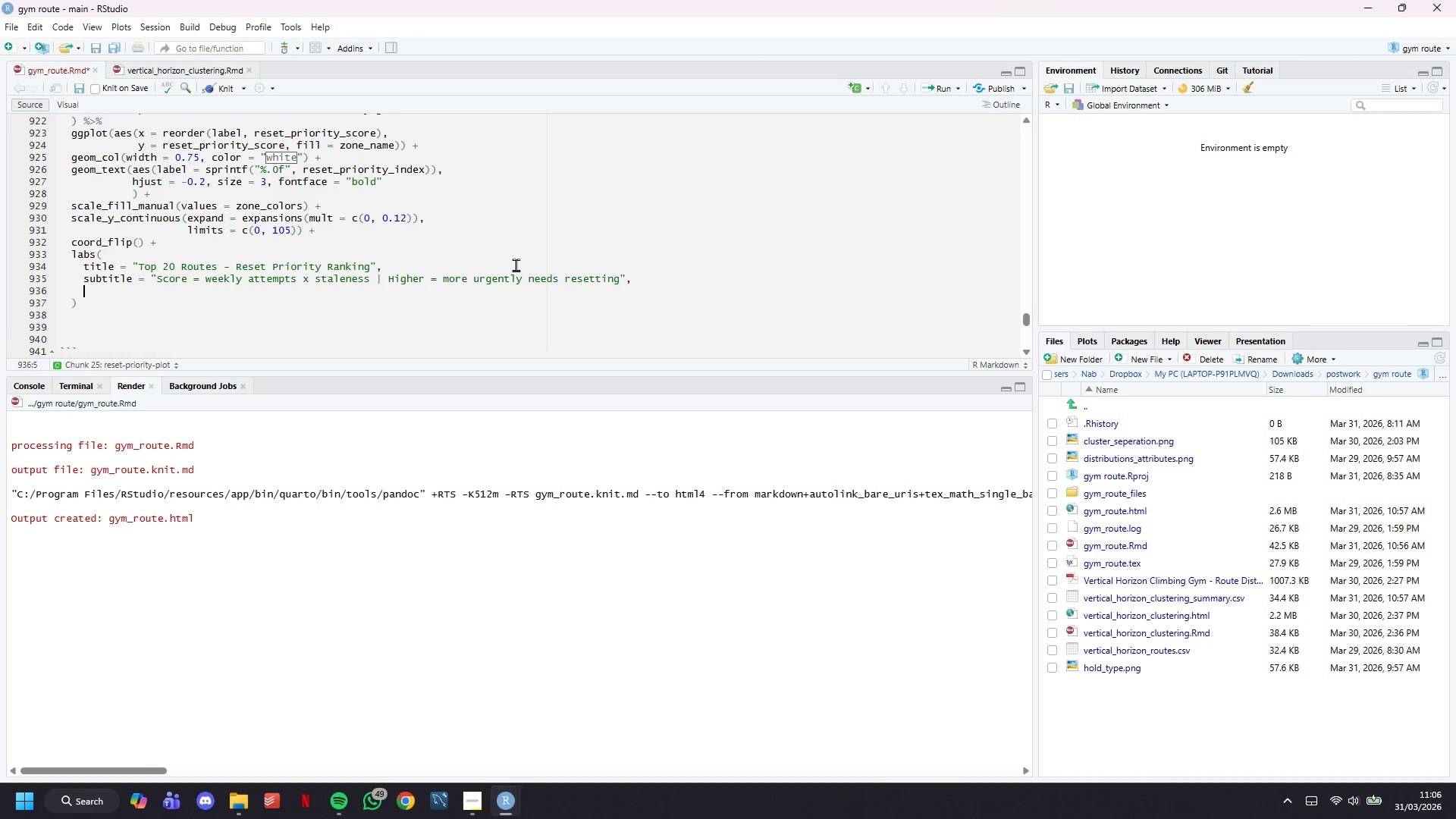 
key(Enter)
 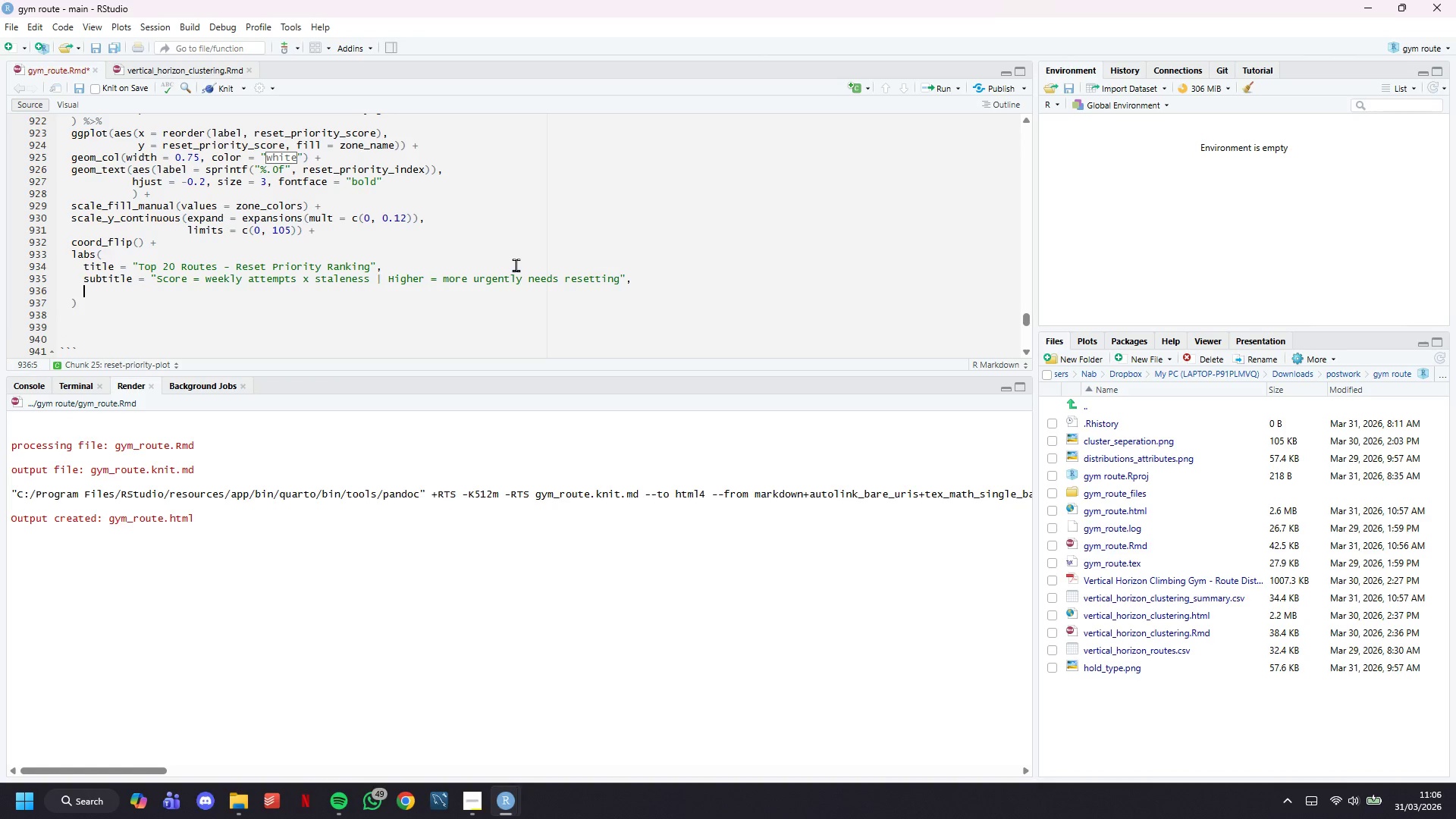 
type( x = NULL, y = "Reset Priot)
key(Backspace)
type(rity Socre)
 